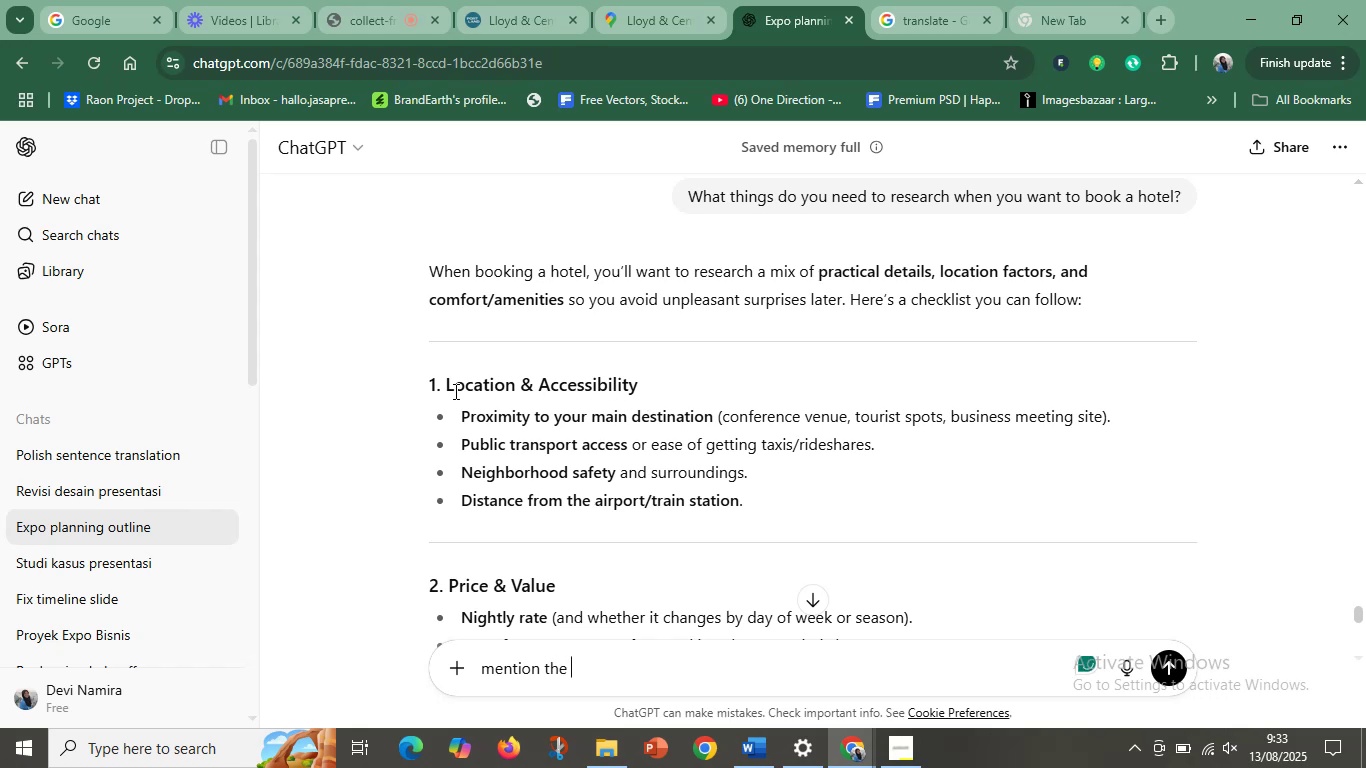 
left_click_drag(start_coordinate=[444, 387], to_coordinate=[517, 386])
 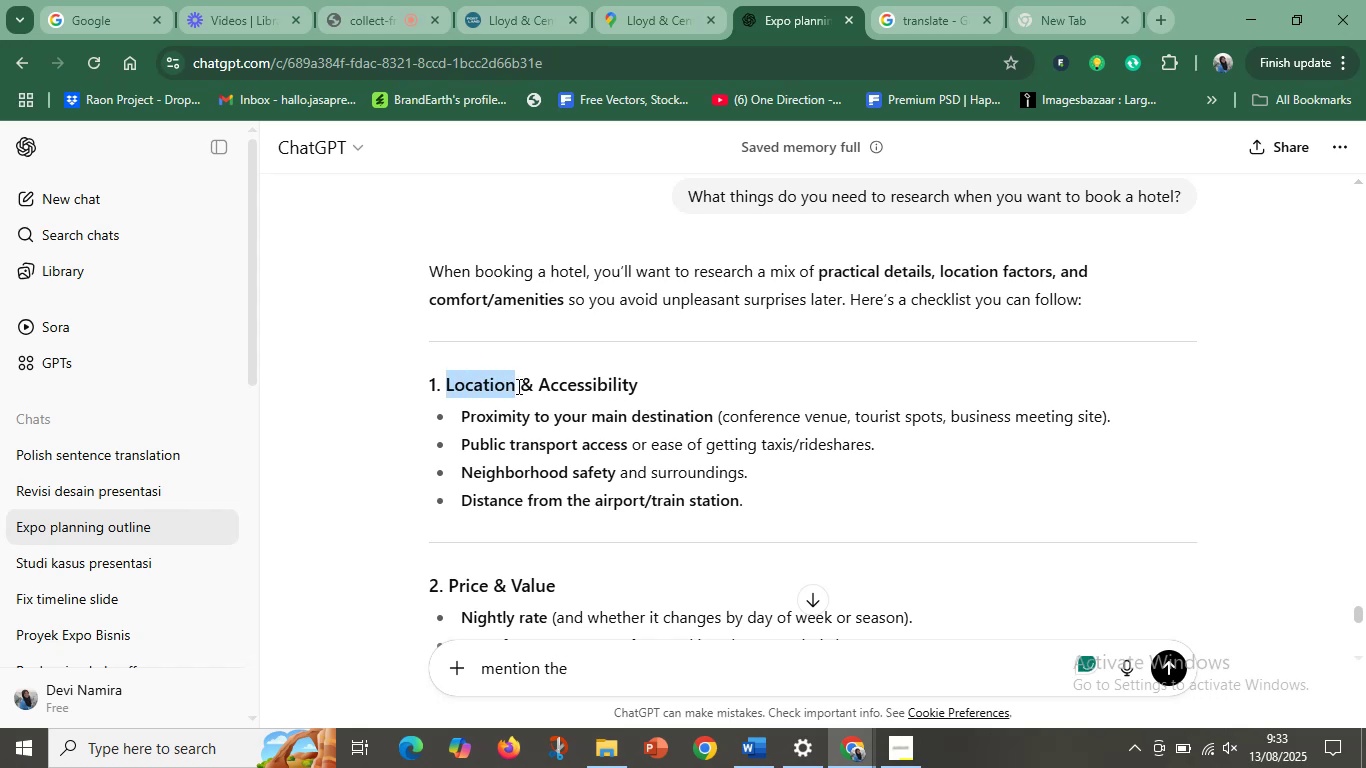 
key(Control+C)
 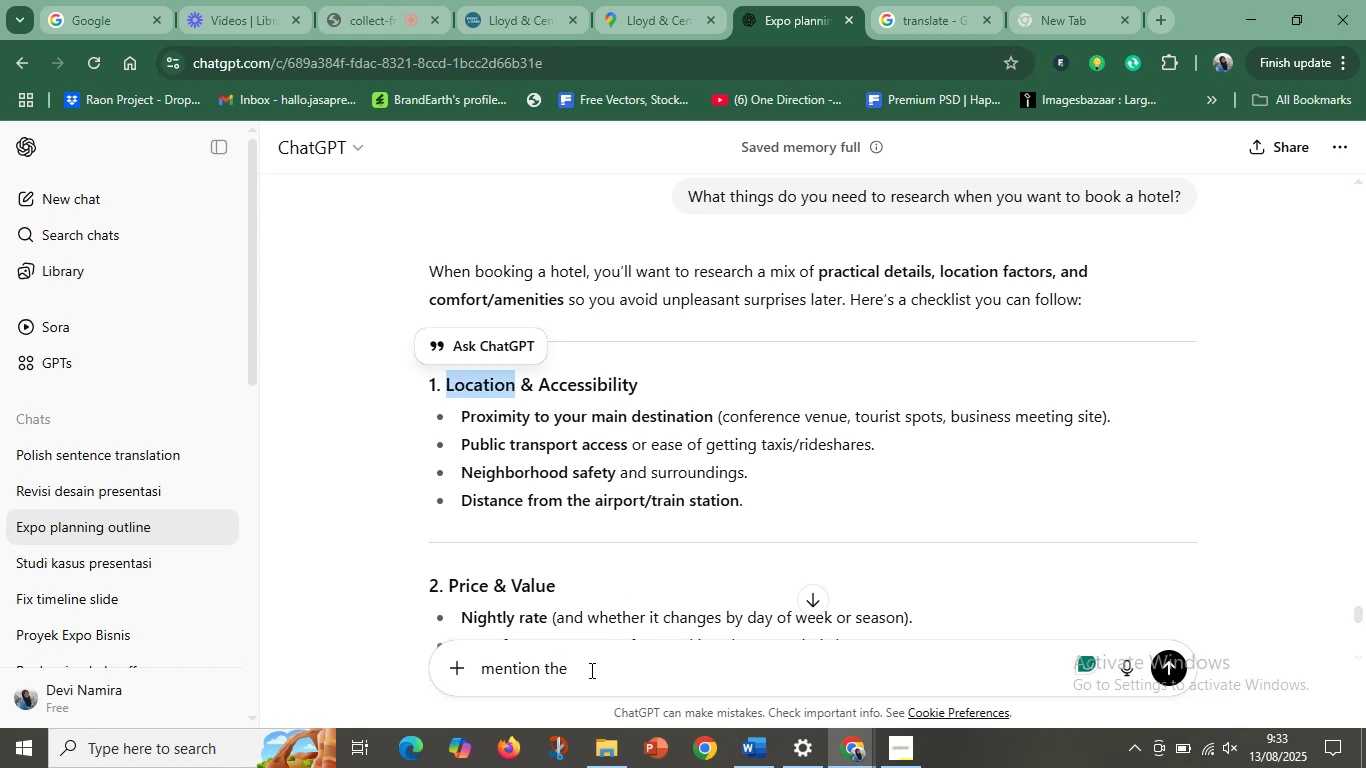 
left_click([587, 683])
 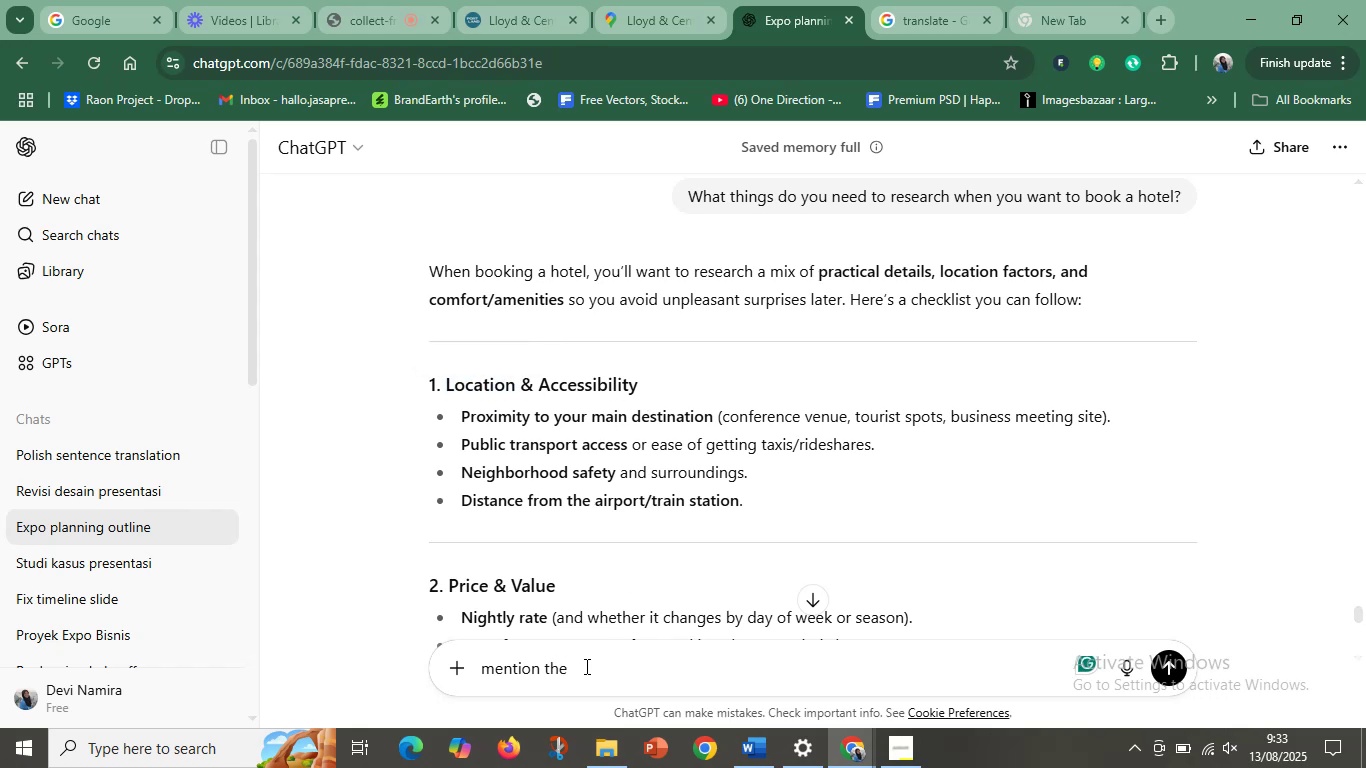 
key(Control+V)
 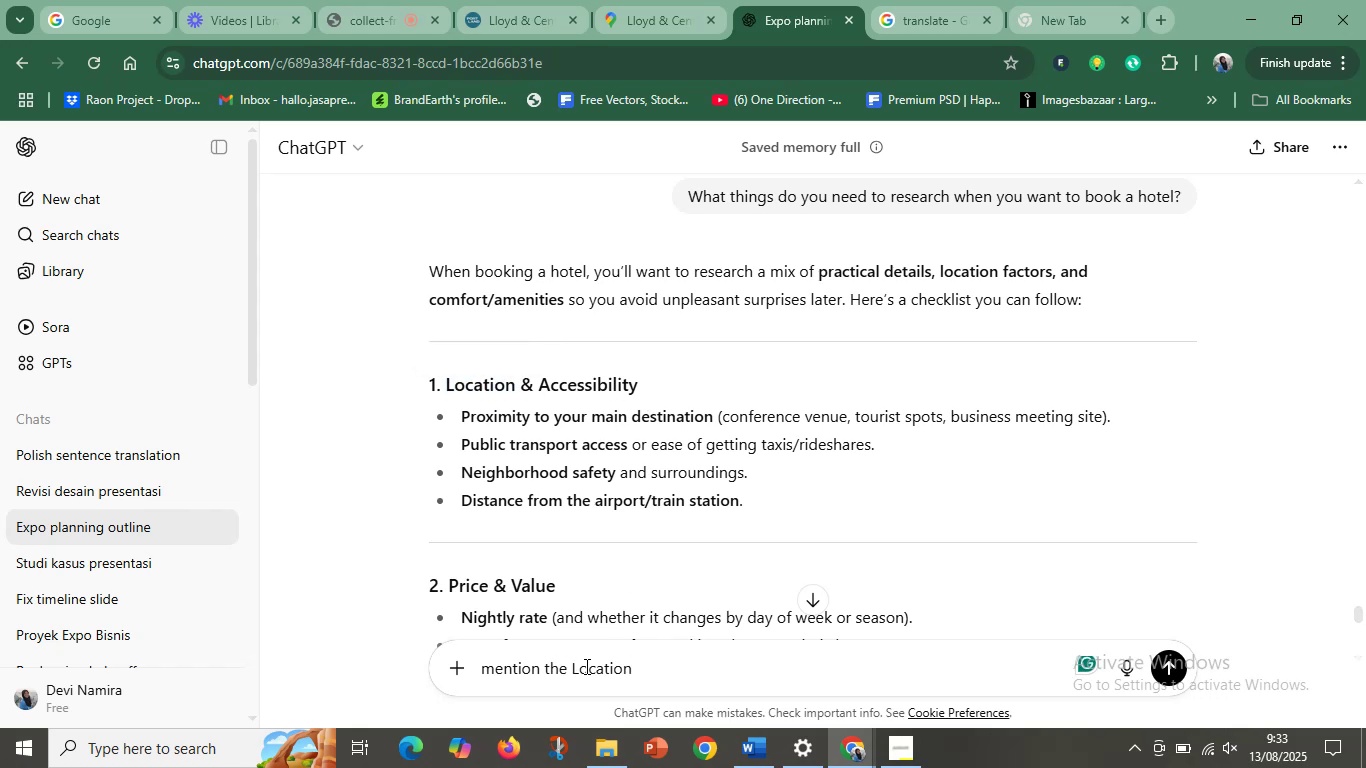 
key(Comma)
 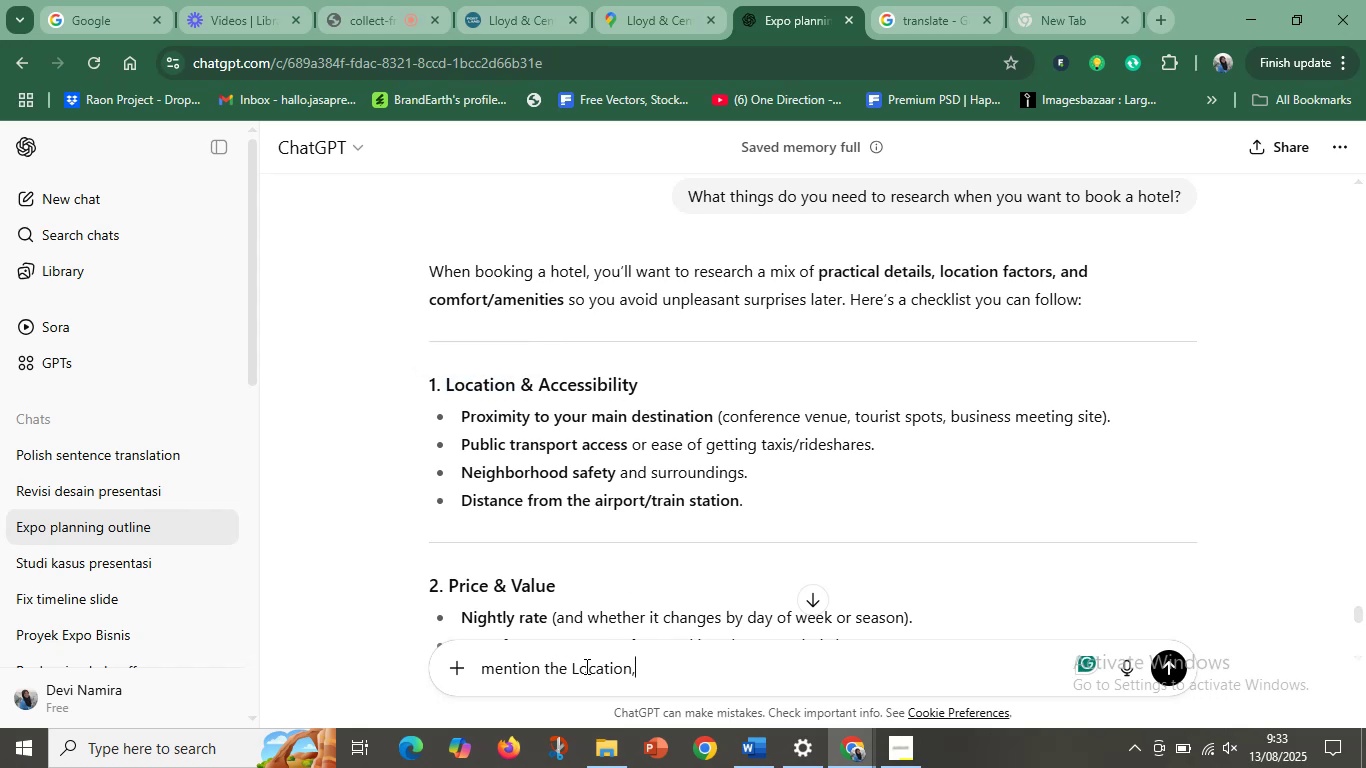 
key(Space)
 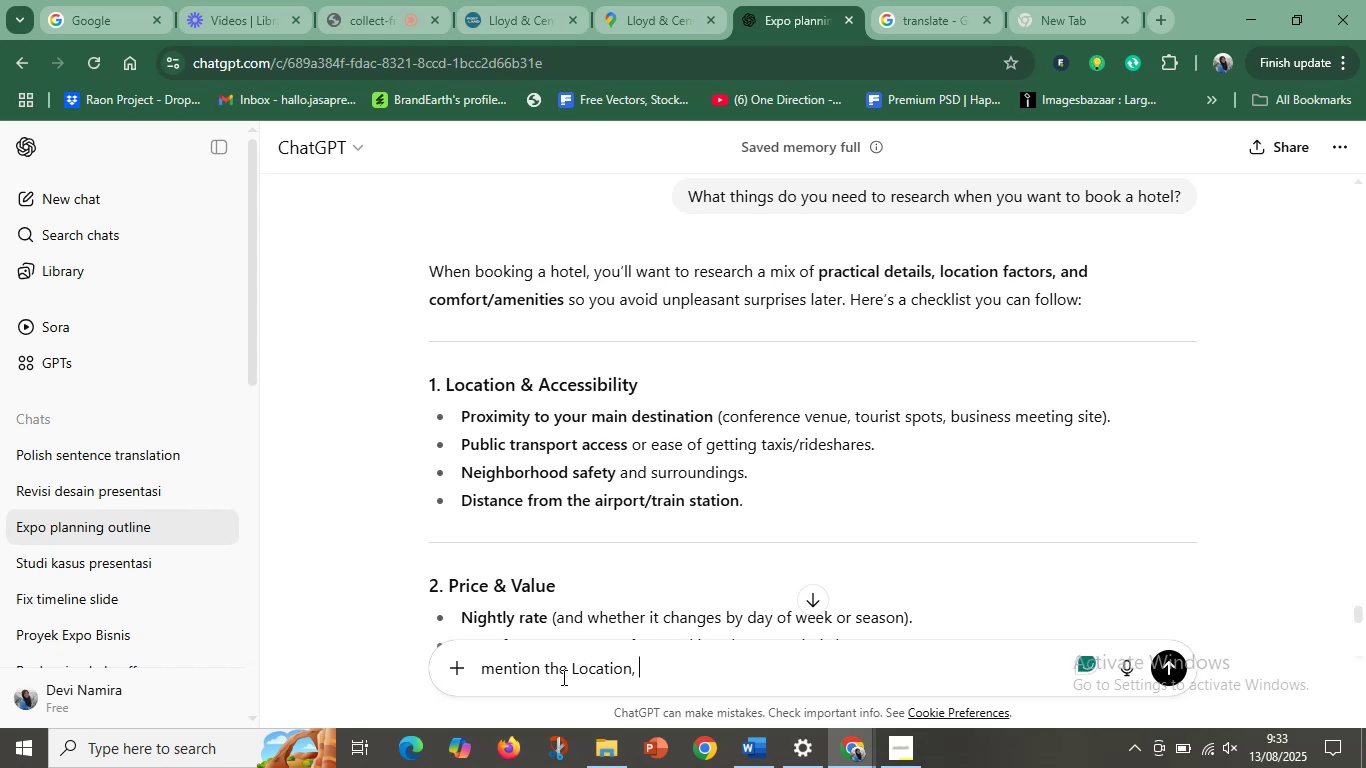 
scroll: coordinate [552, 531], scroll_direction: down, amount: 3.0
 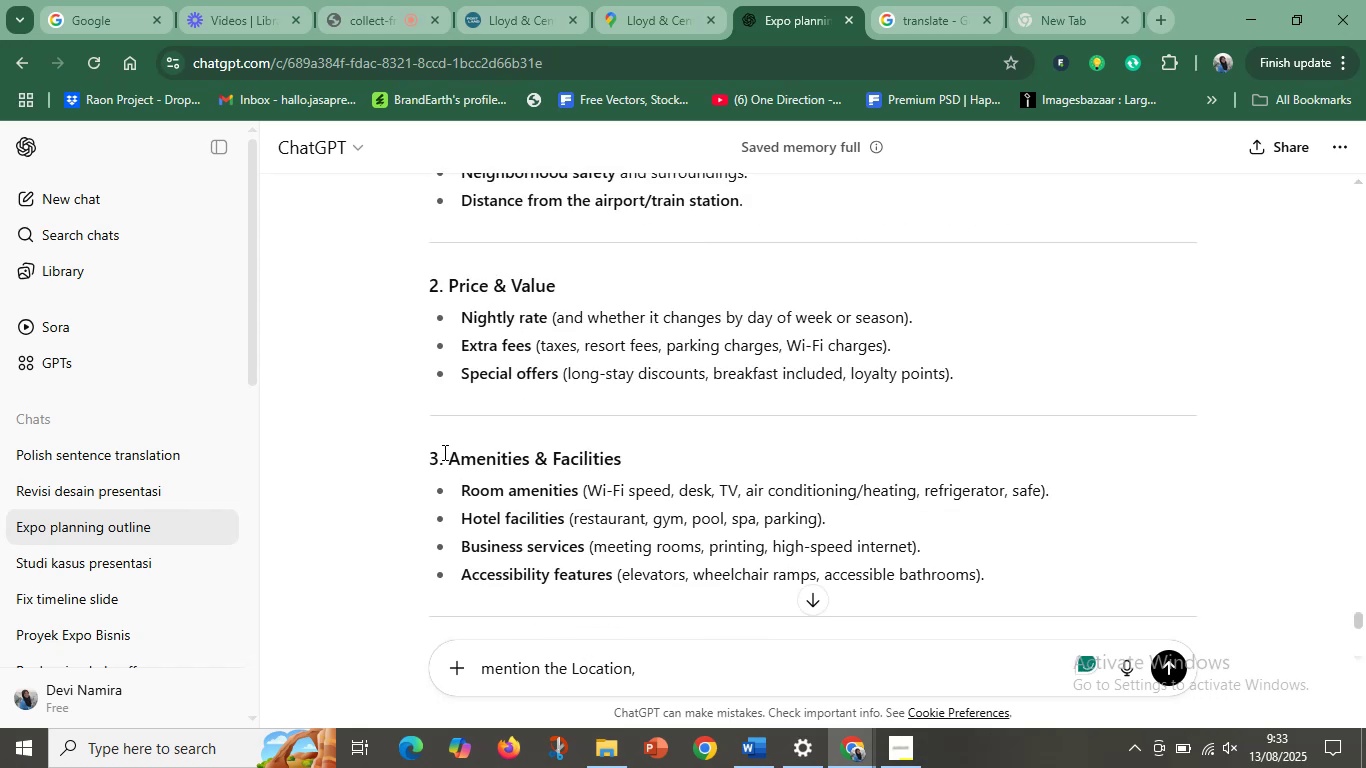 
left_click_drag(start_coordinate=[450, 456], to_coordinate=[619, 456])
 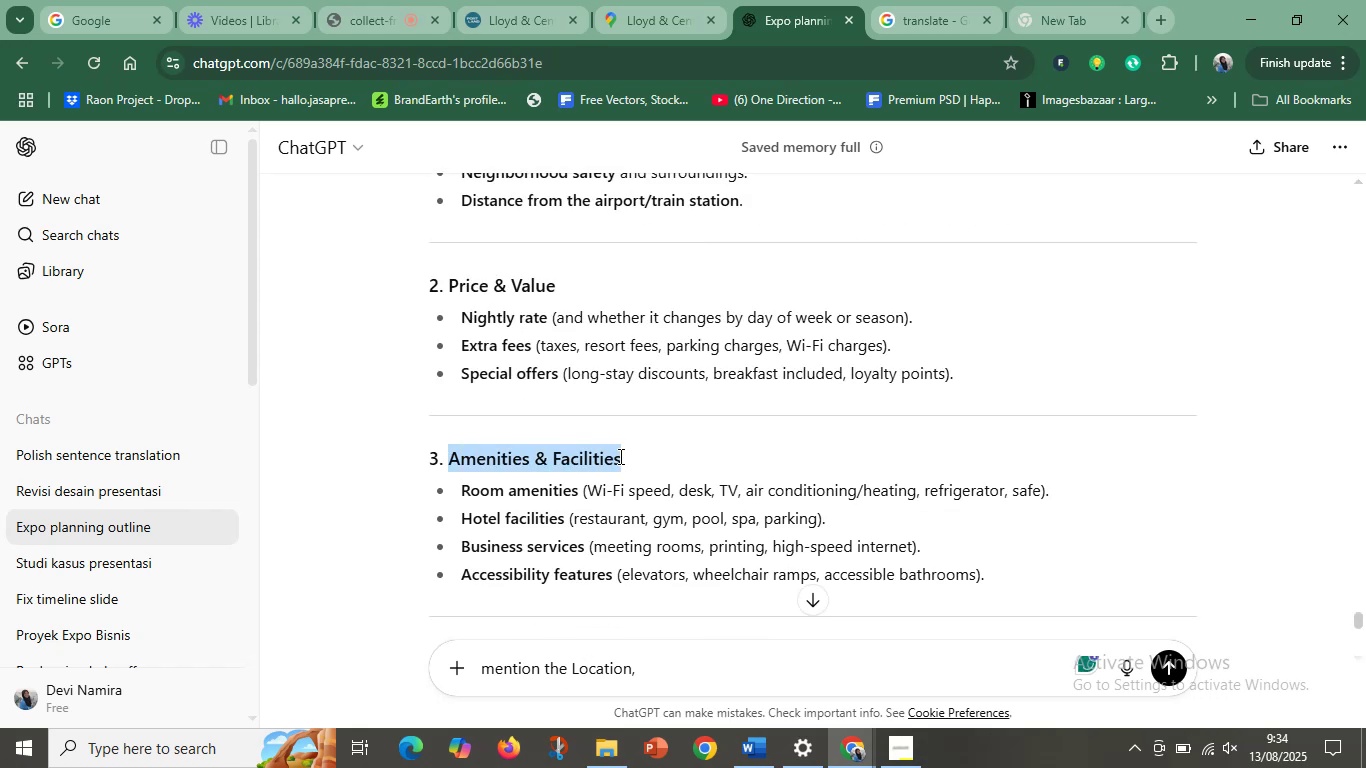 
key(Control+C)
 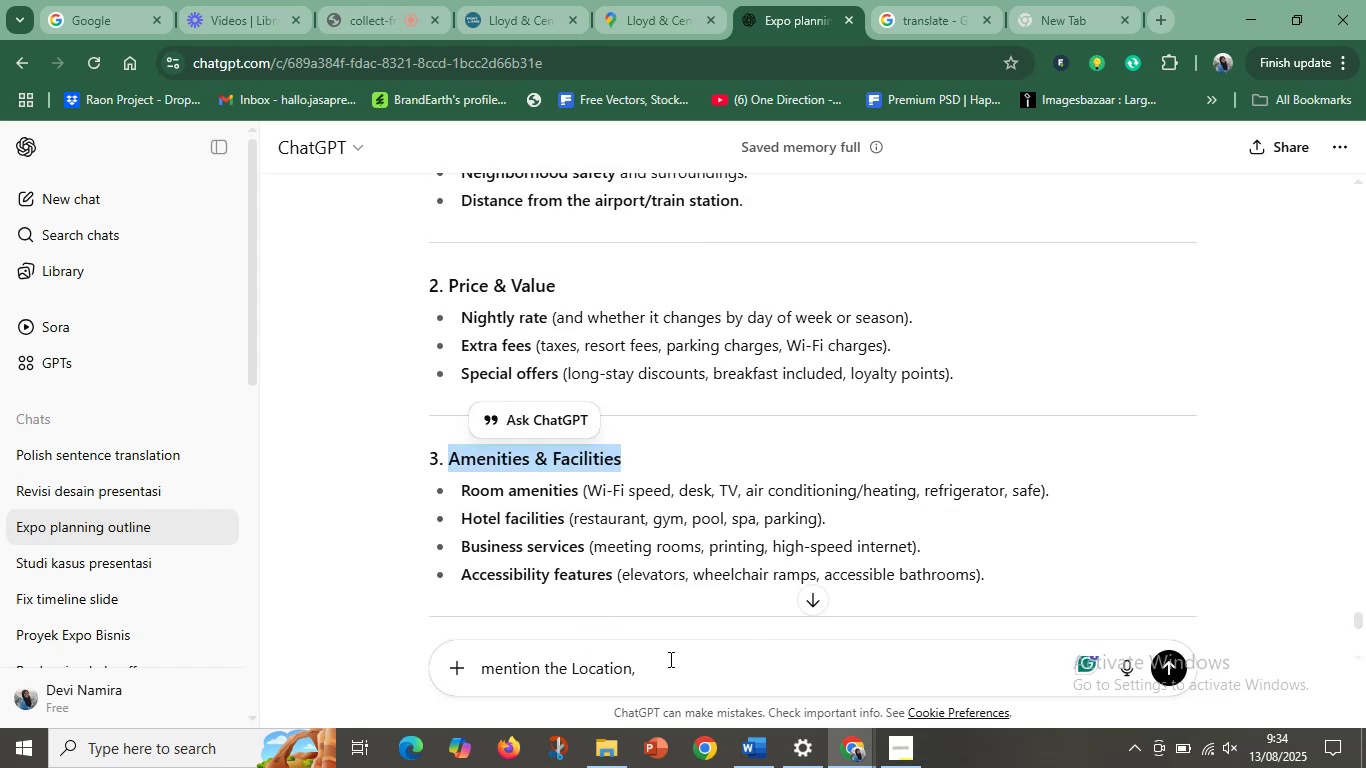 
left_click([668, 660])
 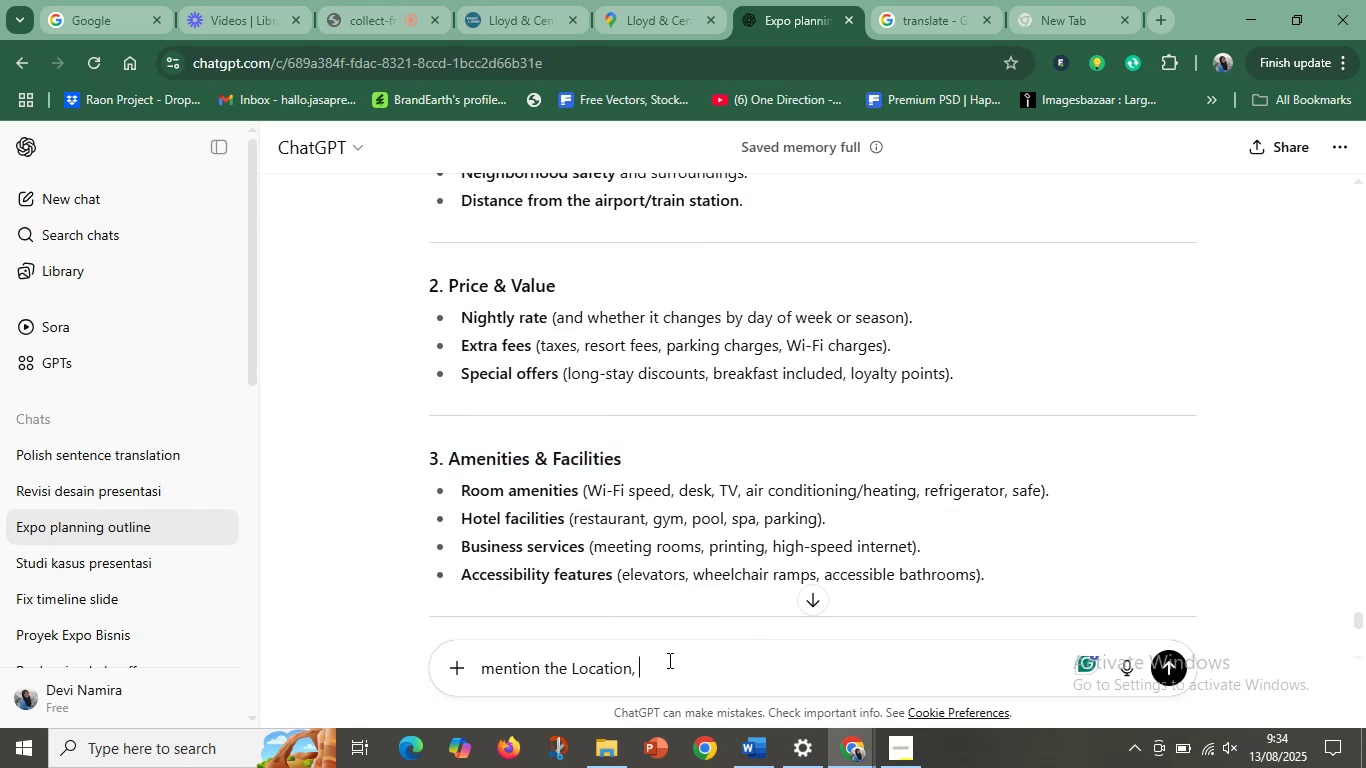 
key(Control+V)
 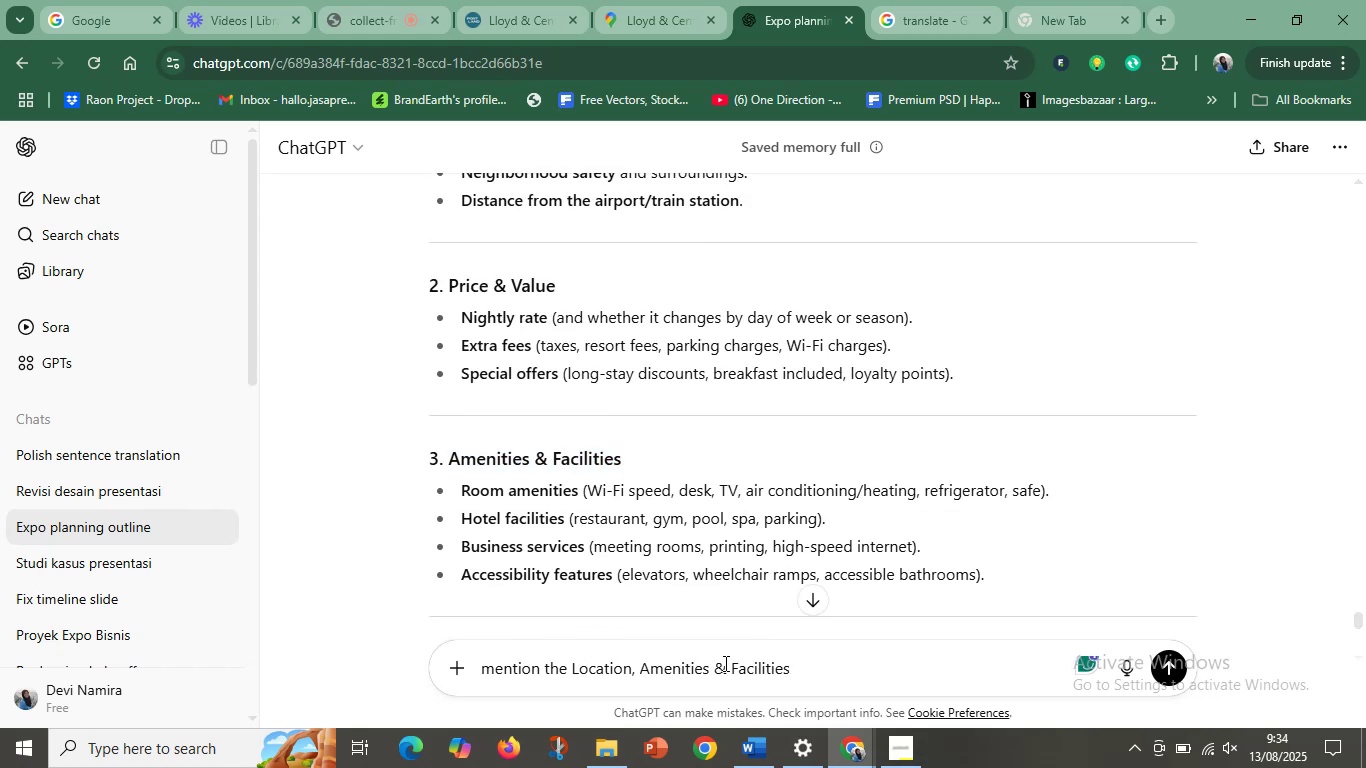 
left_click_drag(start_coordinate=[732, 663], to_coordinate=[640, 662])
 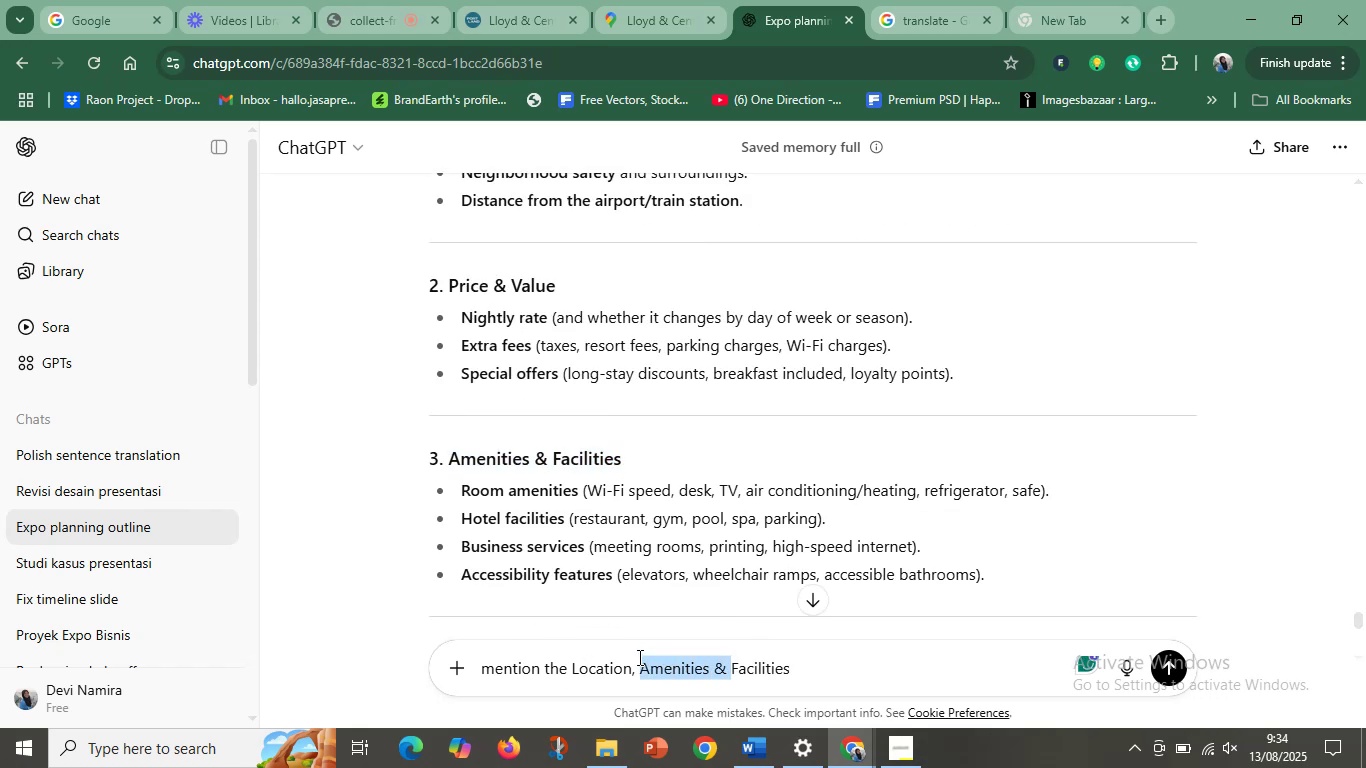 
key(Backspace)
 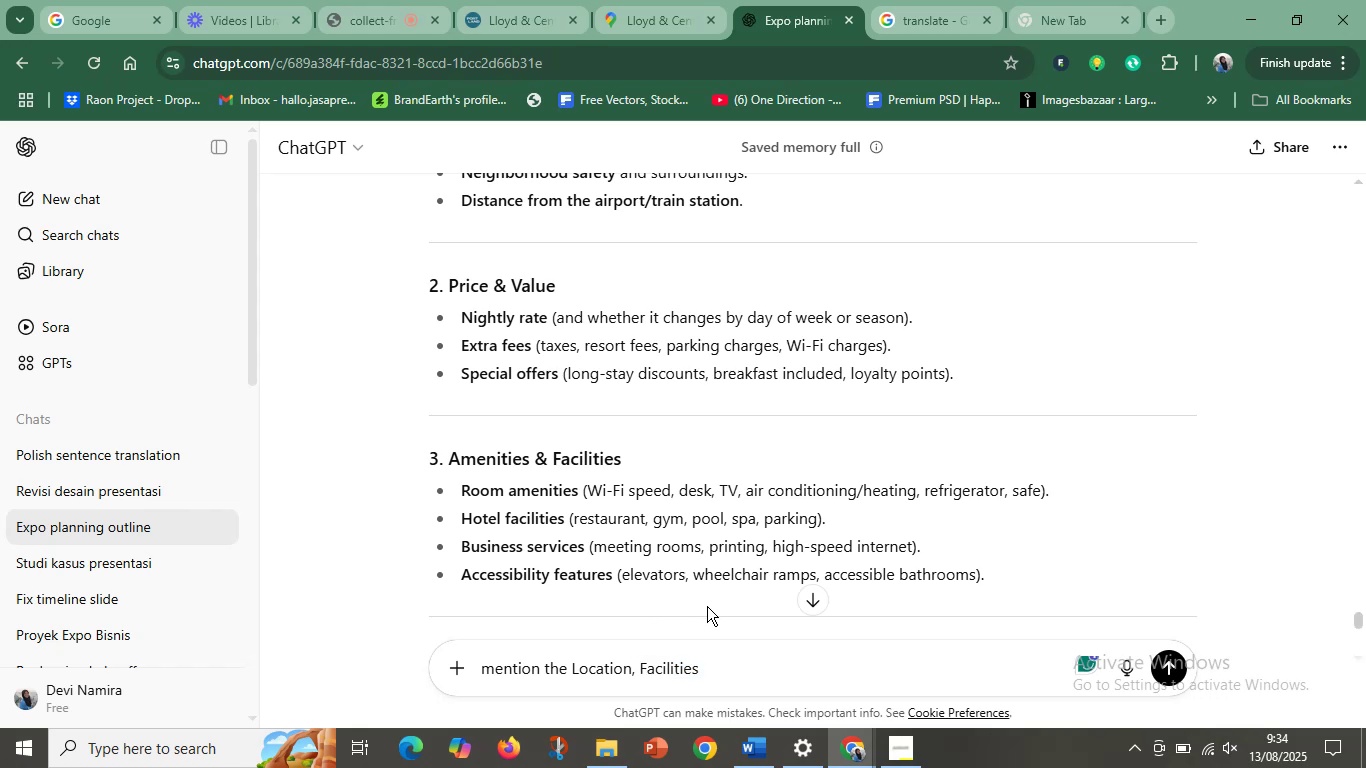 
scroll: coordinate [668, 569], scroll_direction: down, amount: 1.0
 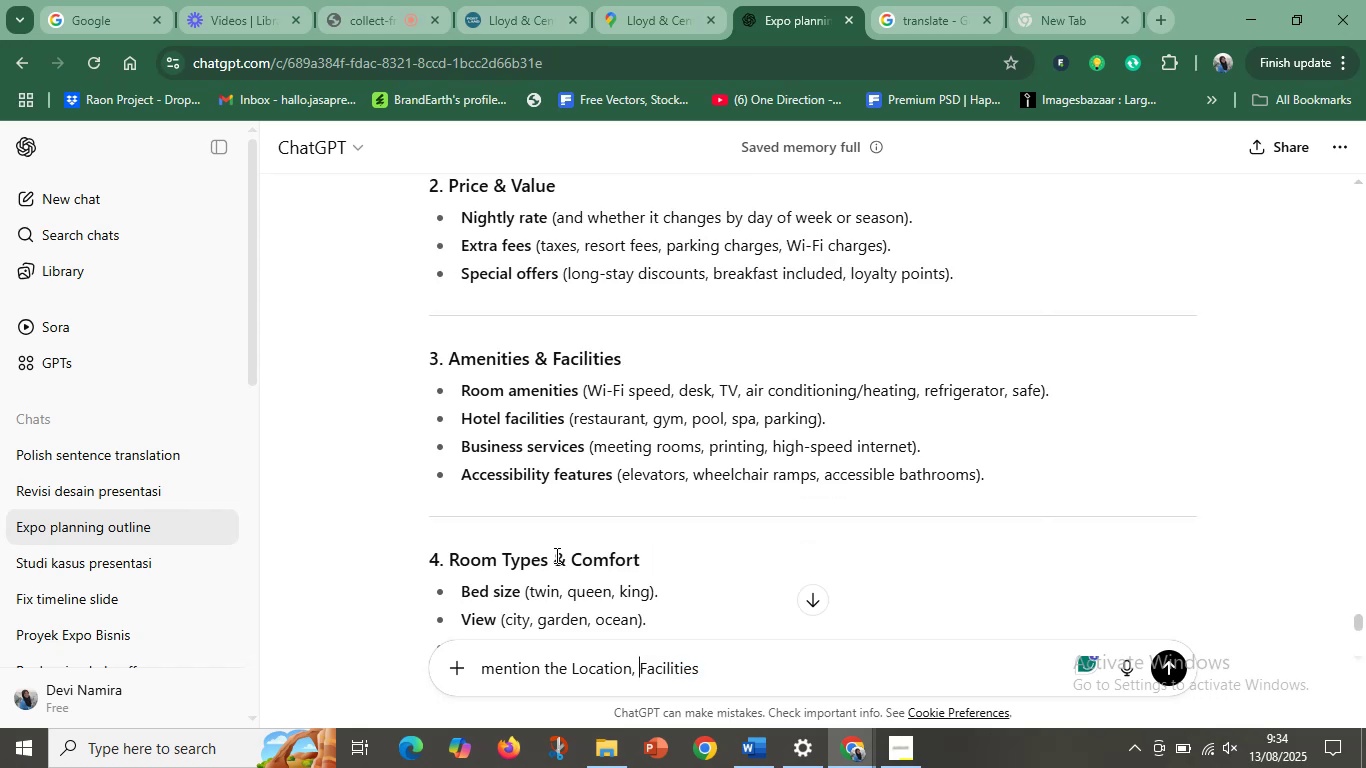 
left_click_drag(start_coordinate=[552, 558], to_coordinate=[453, 564])
 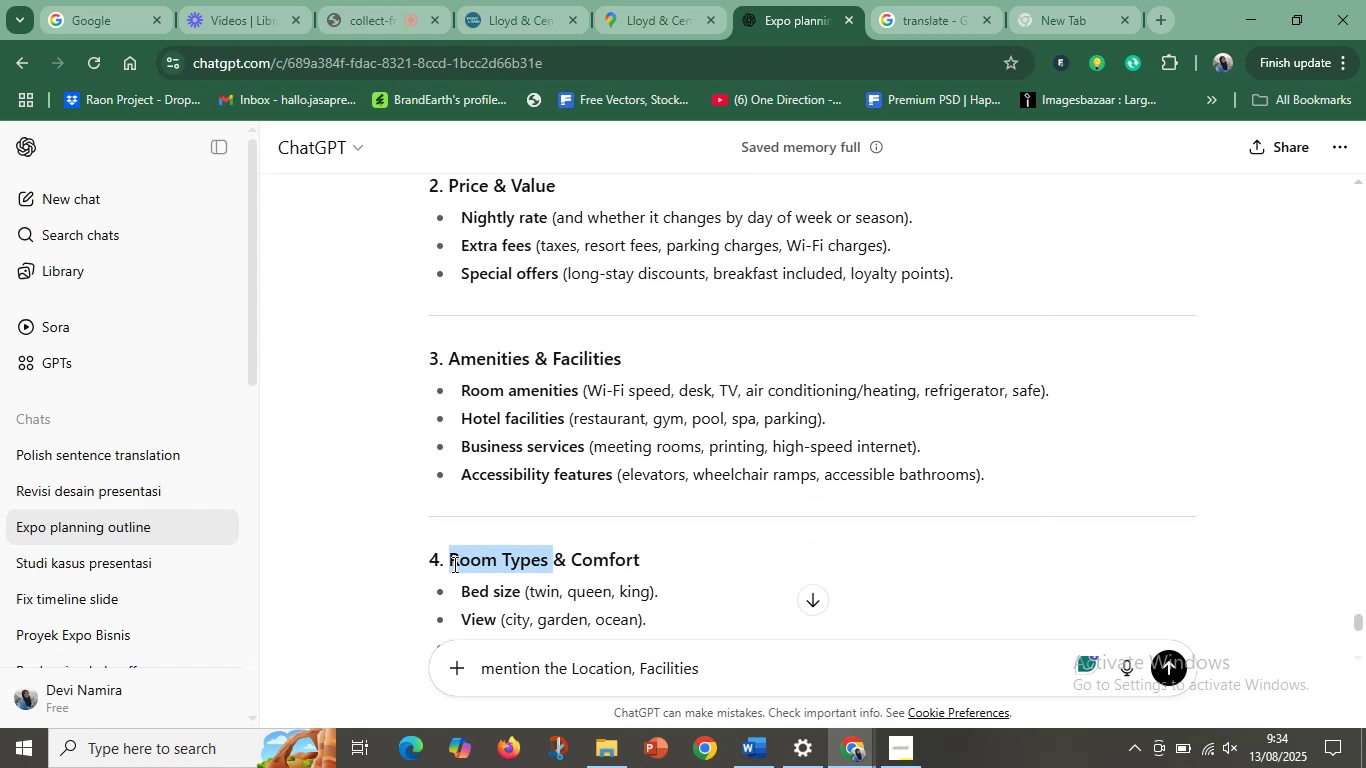 
key(Control+C)
 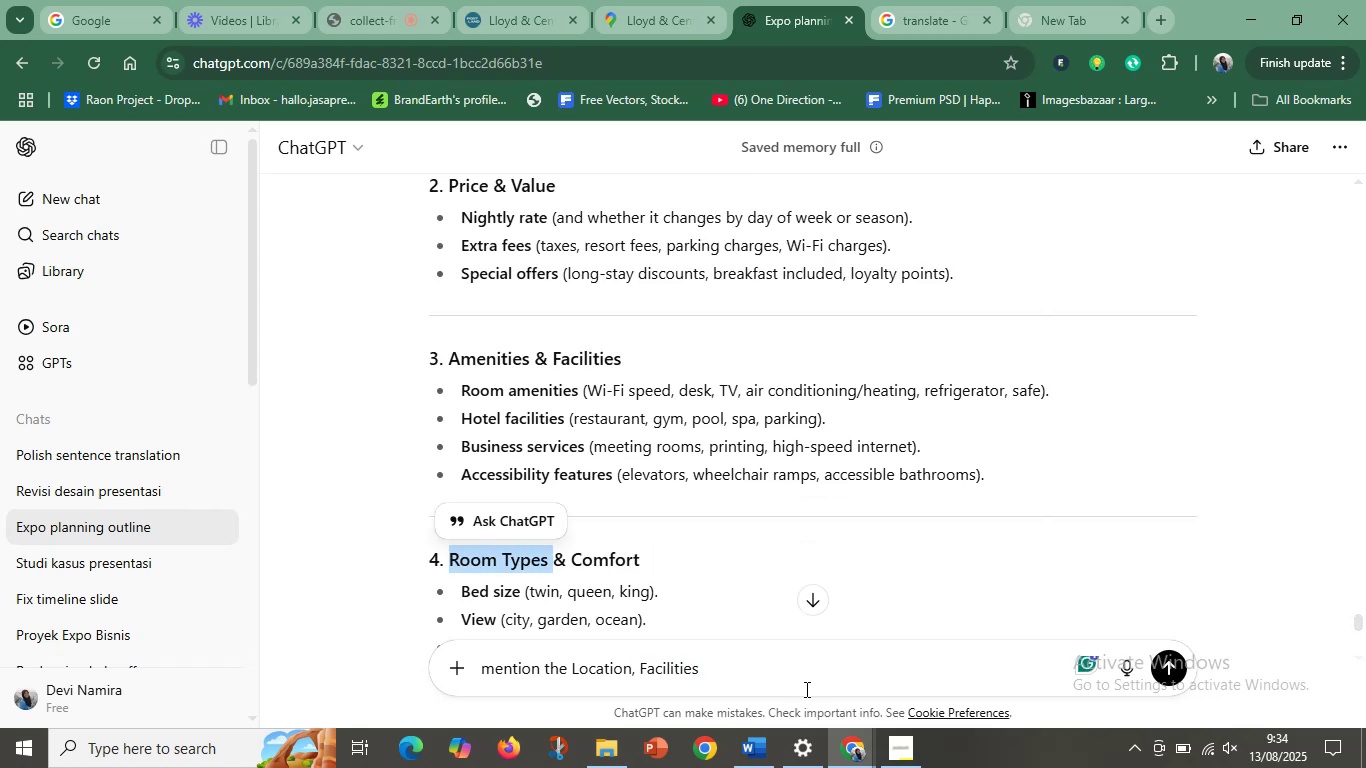 
left_click([778, 664])
 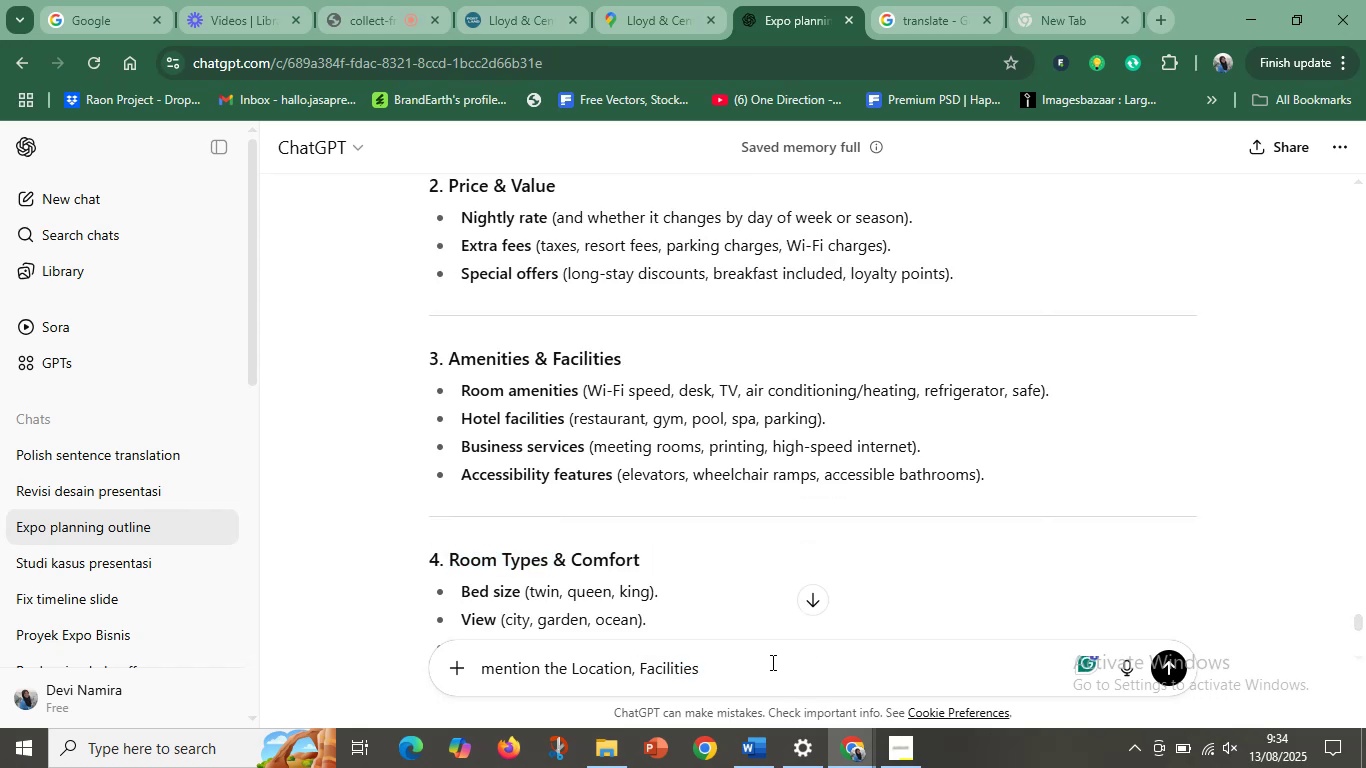 
key(Comma)
 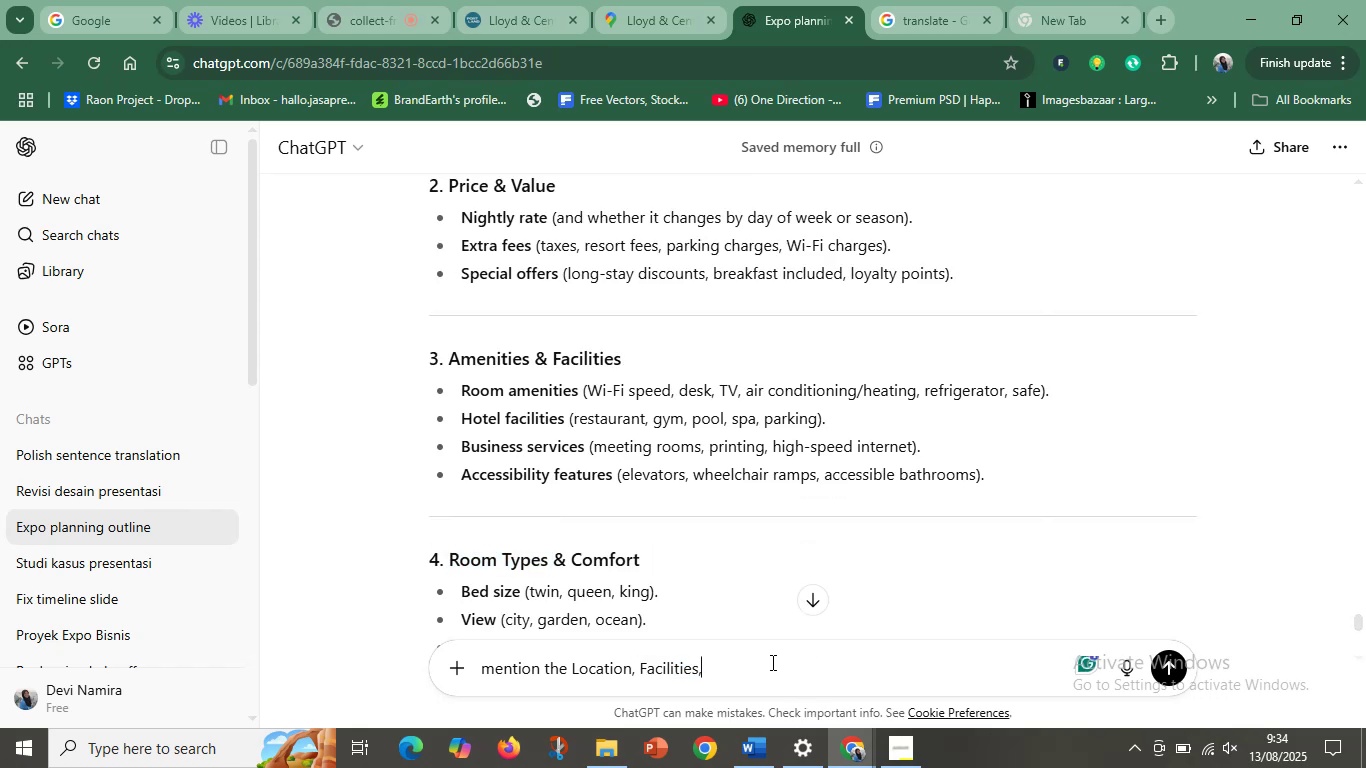 
key(Space)
 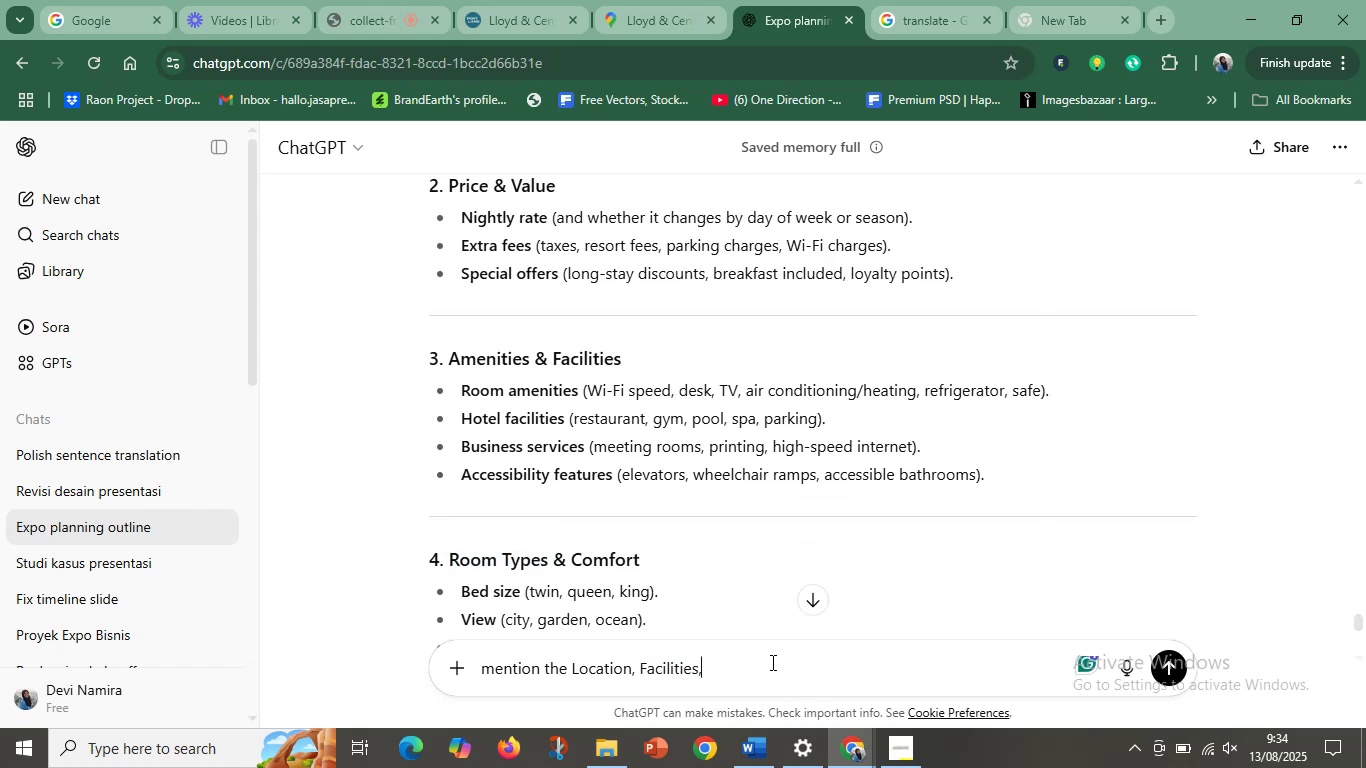 
key(Control+V)
 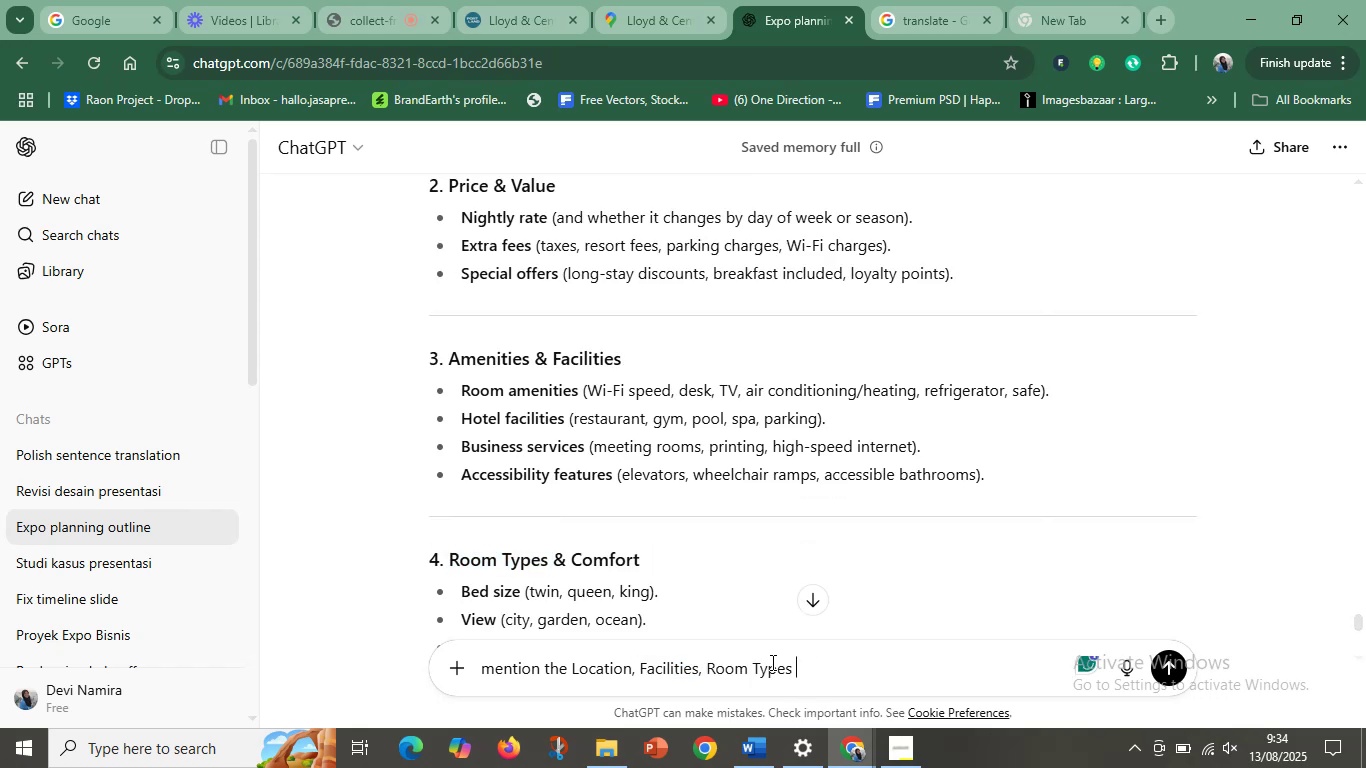 
scroll: coordinate [512, 572], scroll_direction: down, amount: 8.0
 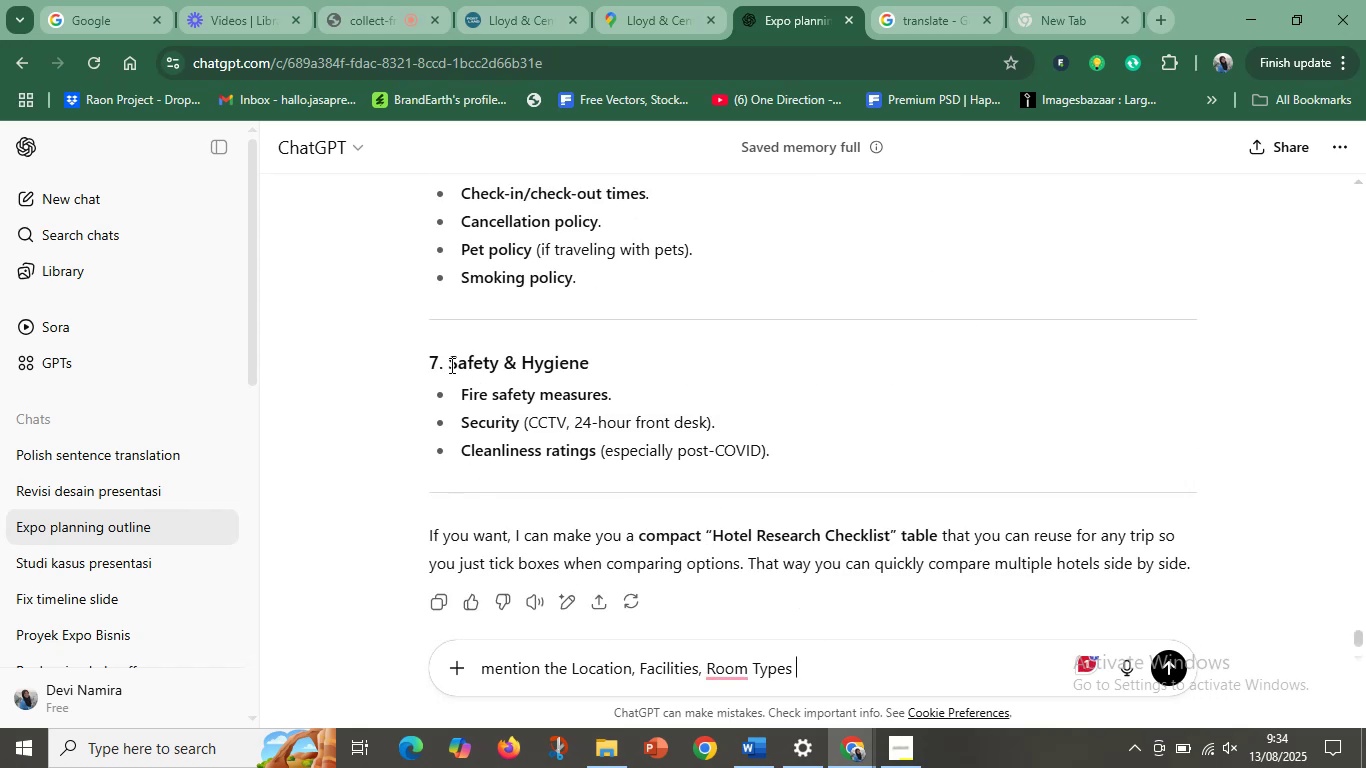 
left_click_drag(start_coordinate=[446, 361], to_coordinate=[502, 367])
 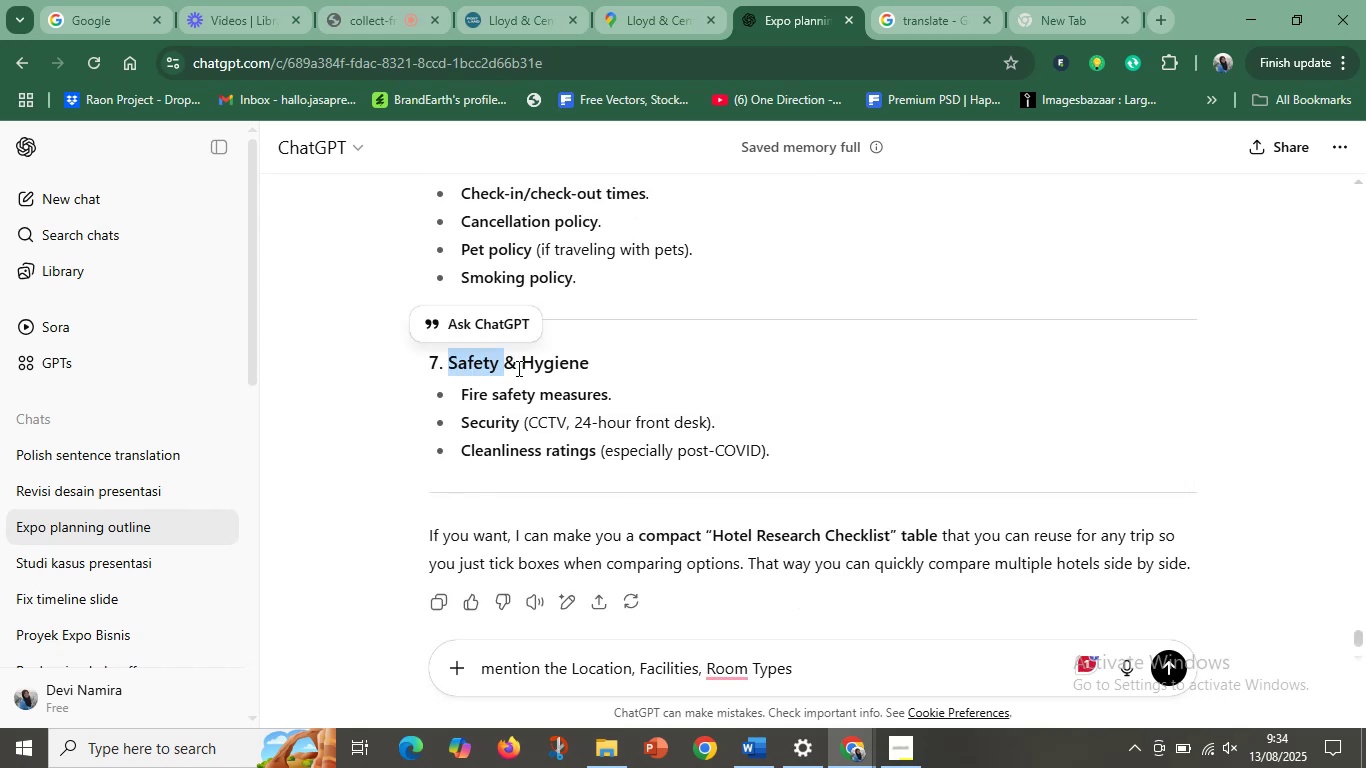 
scroll: coordinate [526, 369], scroll_direction: up, amount: 2.0
 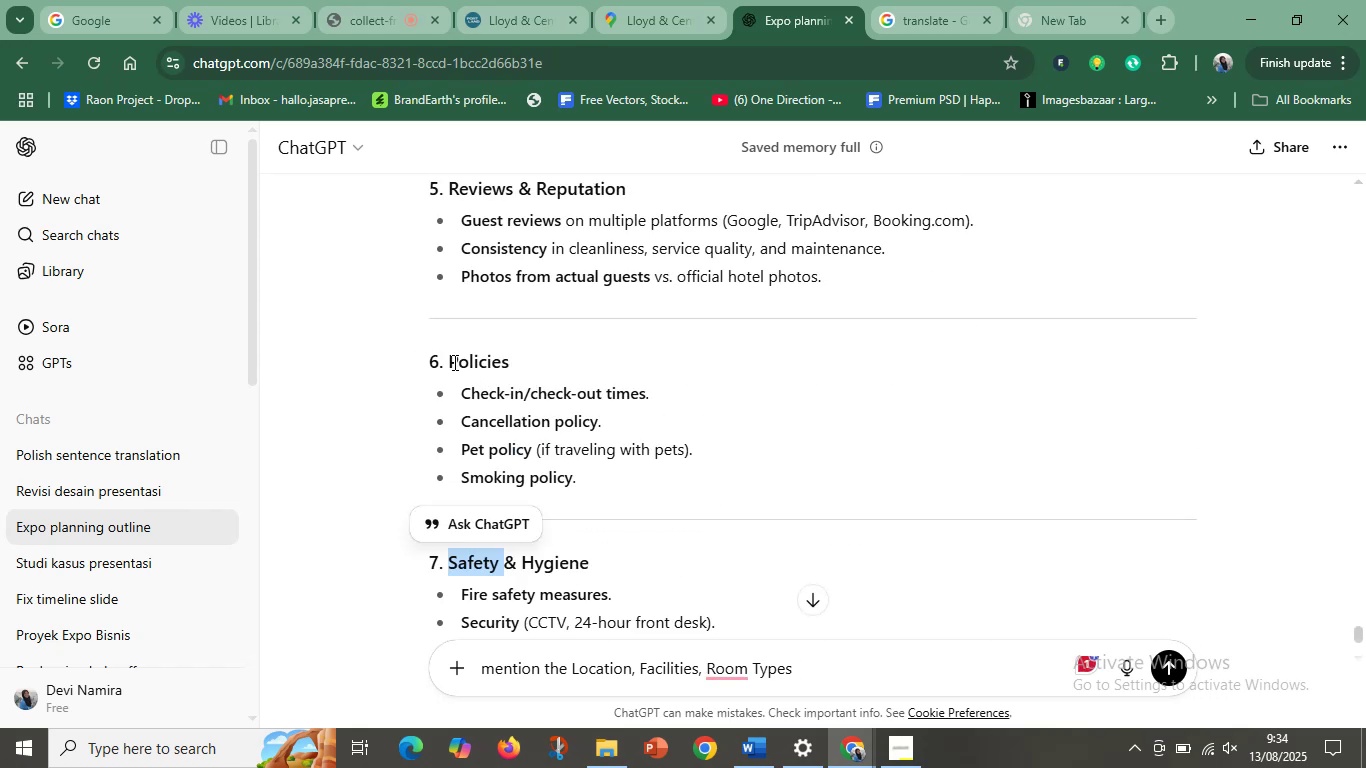 
left_click_drag(start_coordinate=[453, 362], to_coordinate=[551, 360])
 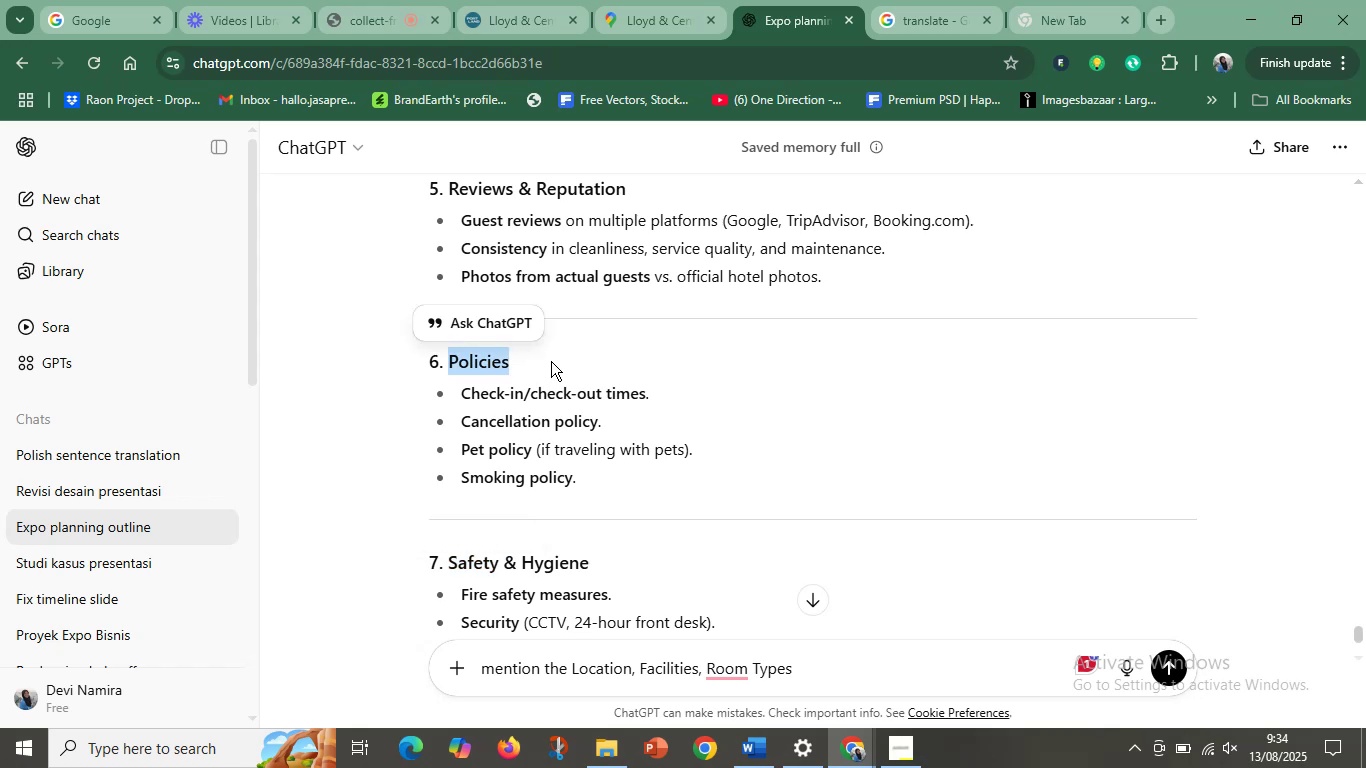 
scroll: coordinate [563, 370], scroll_direction: up, amount: 2.0
 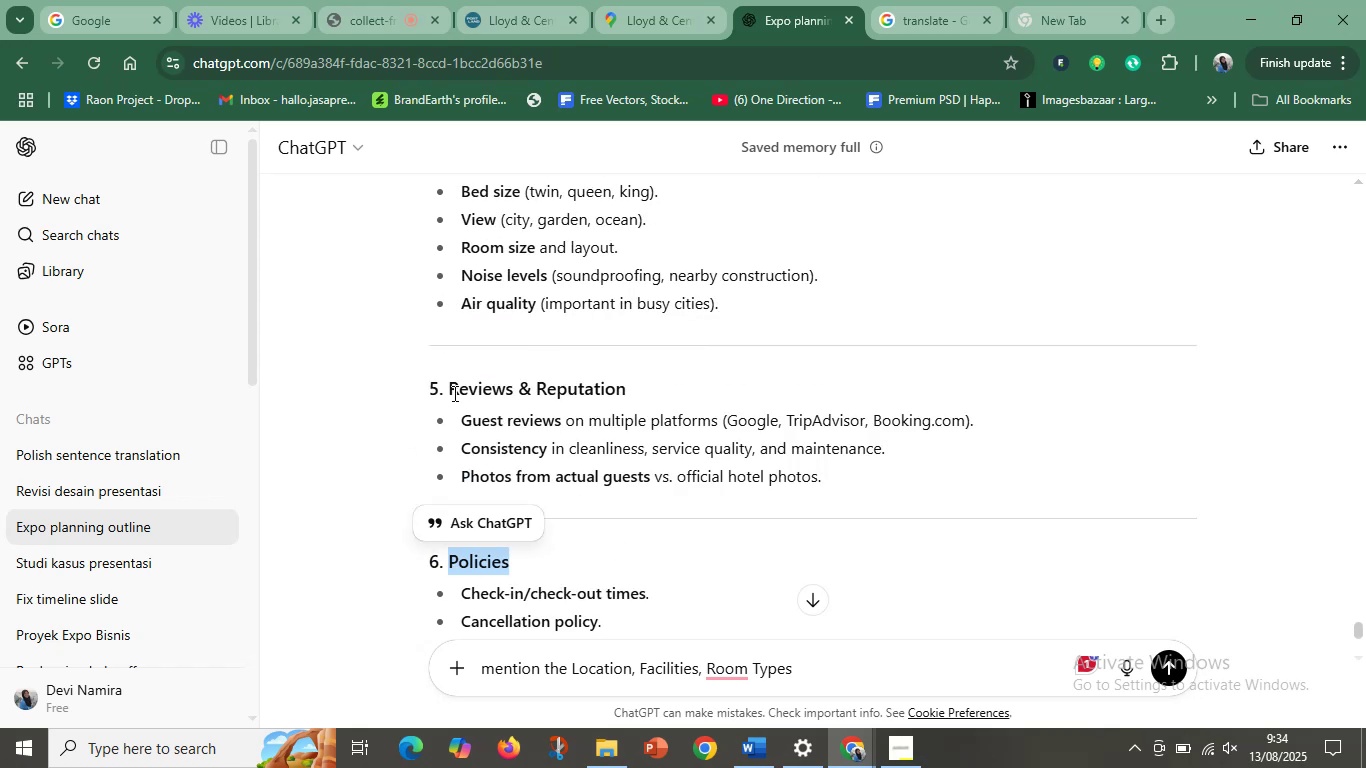 
left_click_drag(start_coordinate=[447, 393], to_coordinate=[515, 389])
 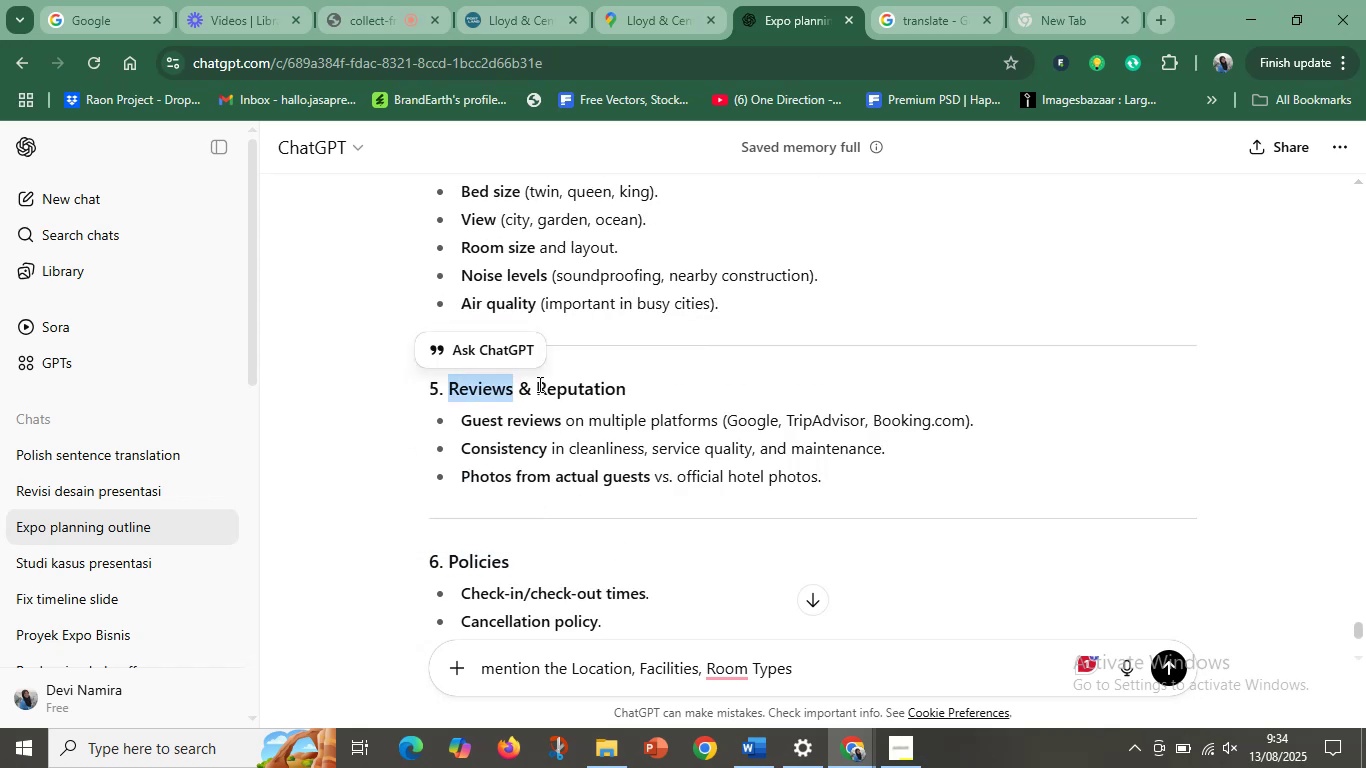 
key(Control+C)
 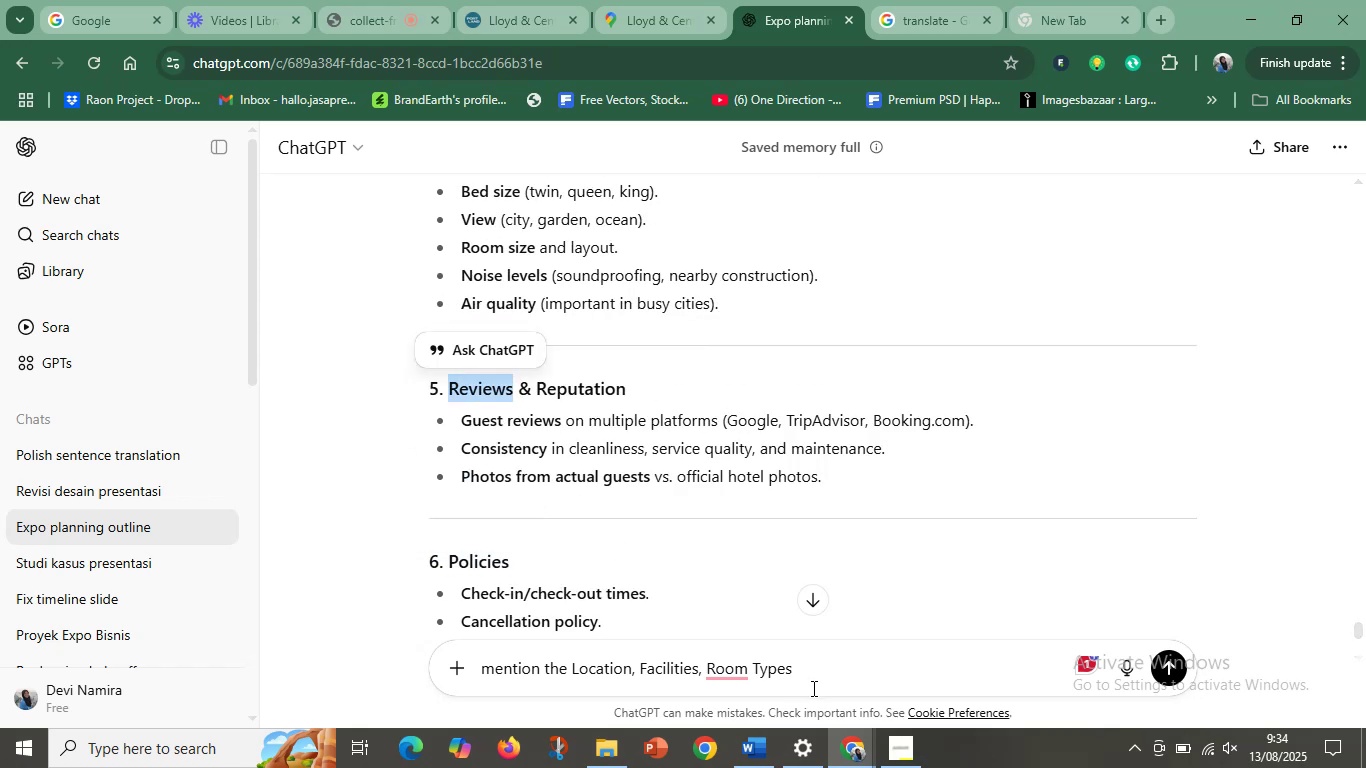 
left_click([822, 676])
 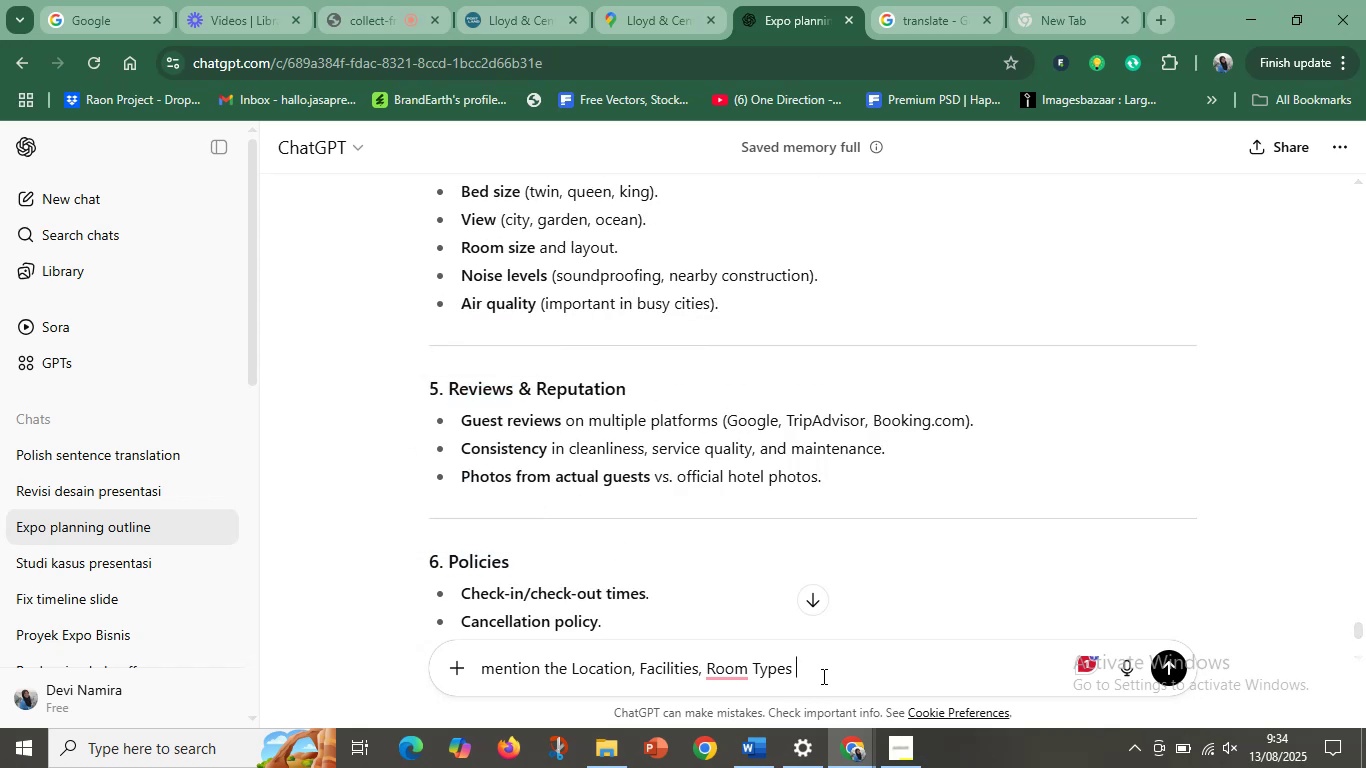 
key(Control+V)
 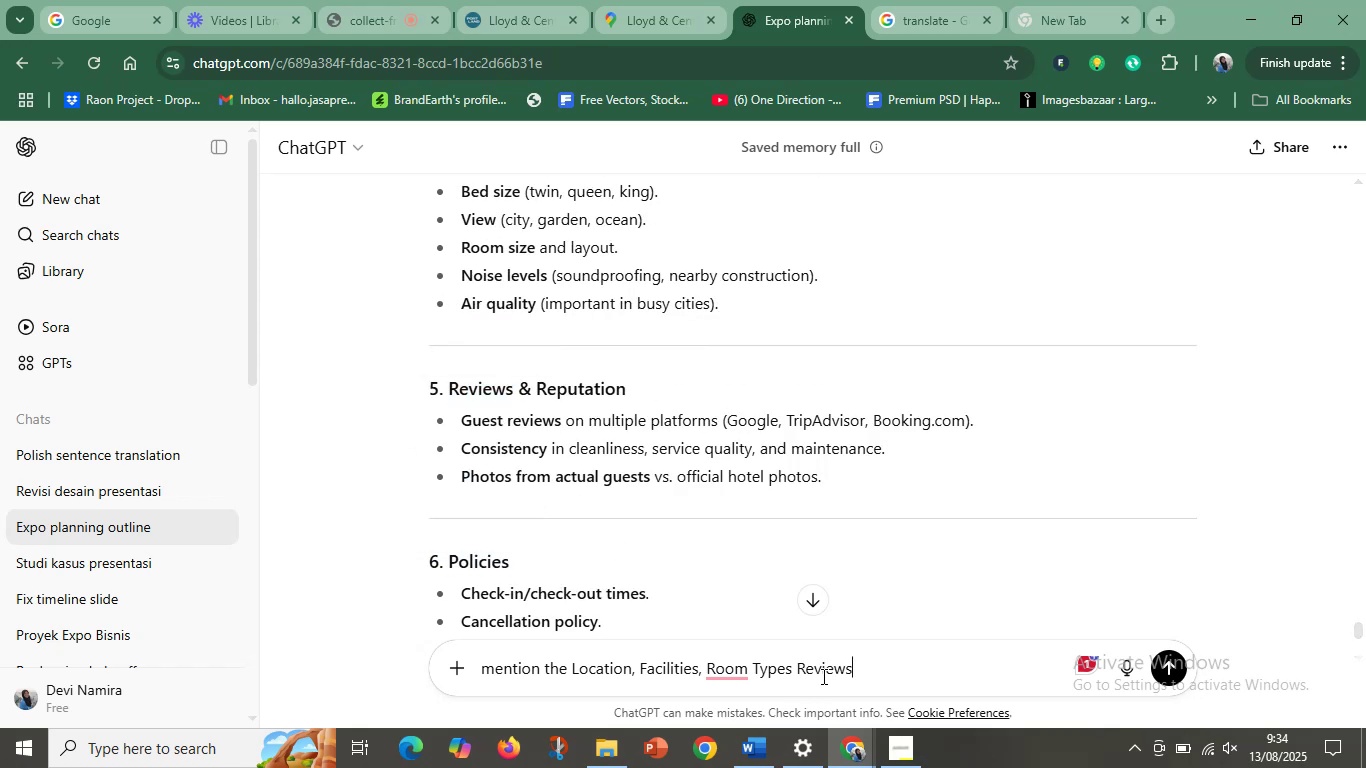 
key(Space)
 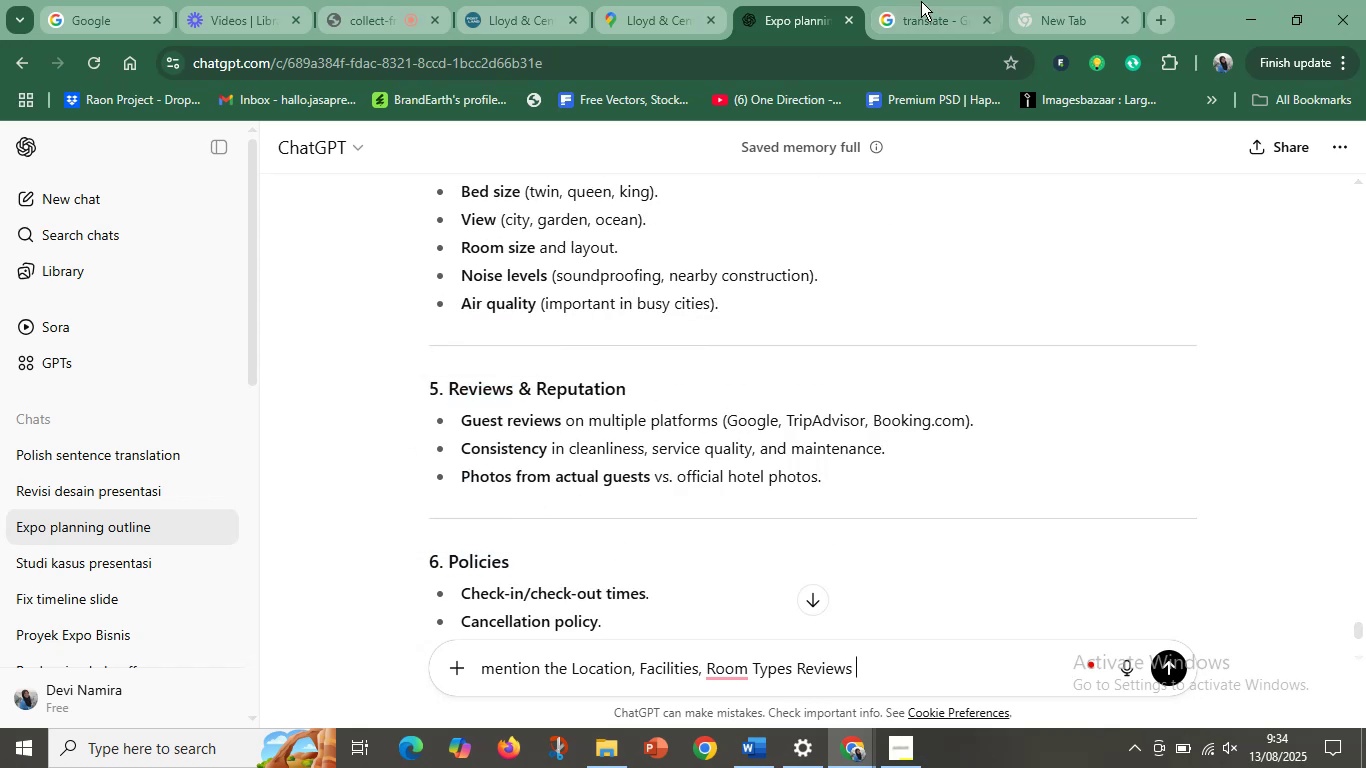 
left_click([921, 0])
 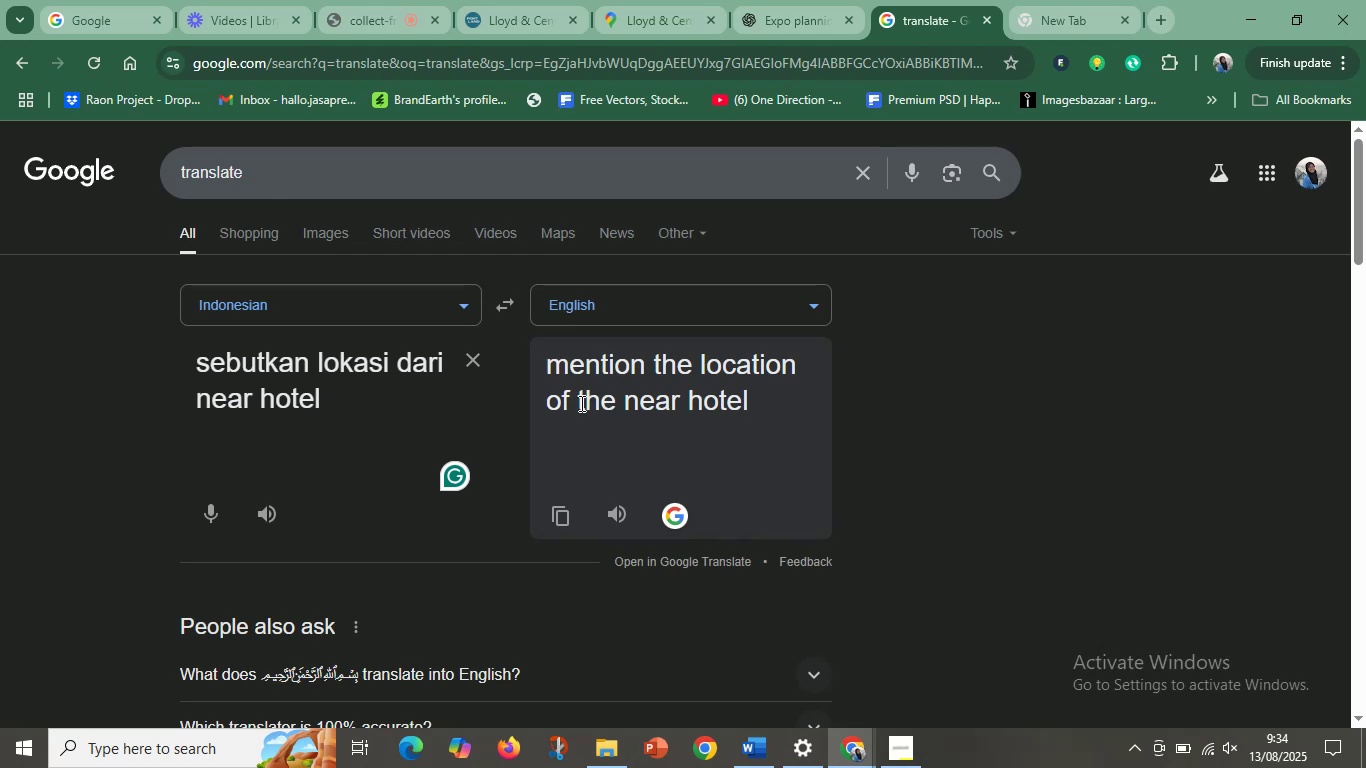 
left_click([579, 404])
 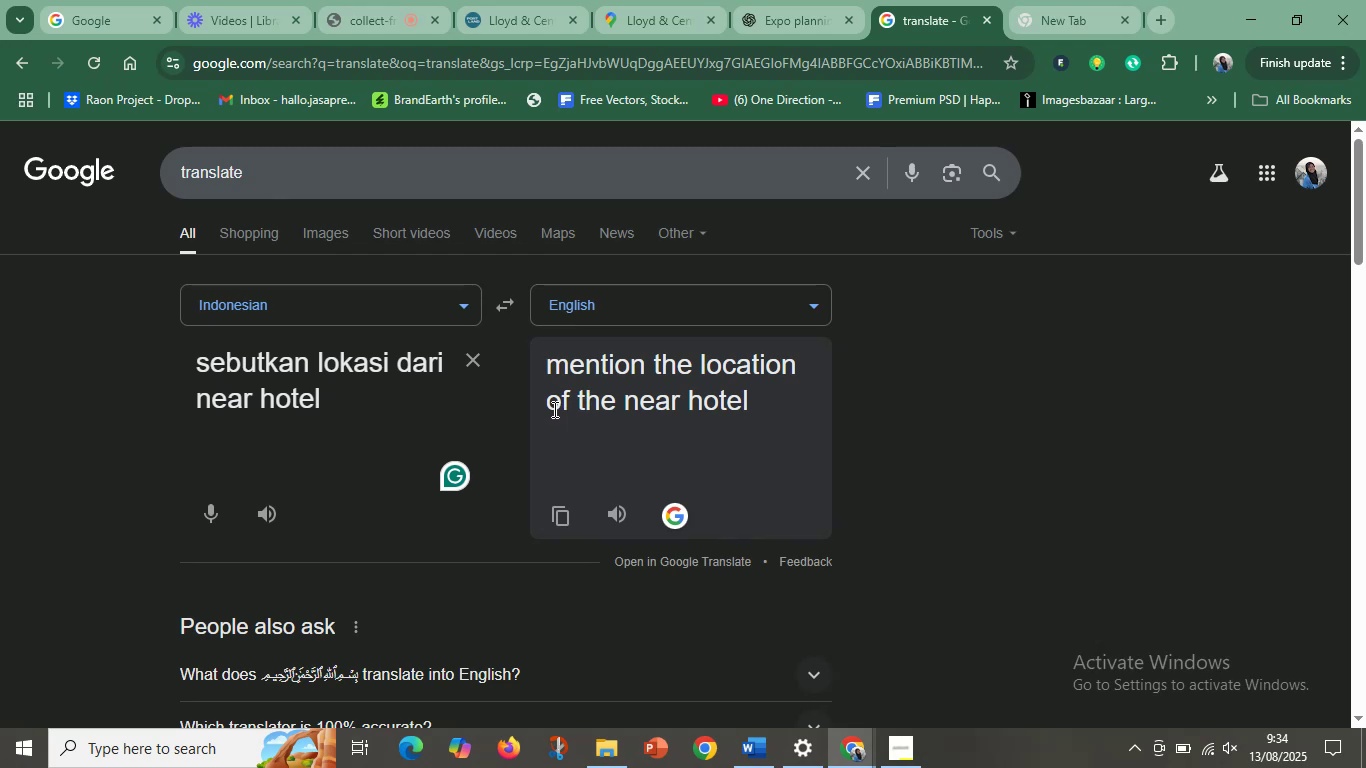 
left_click_drag(start_coordinate=[553, 409], to_coordinate=[613, 399])
 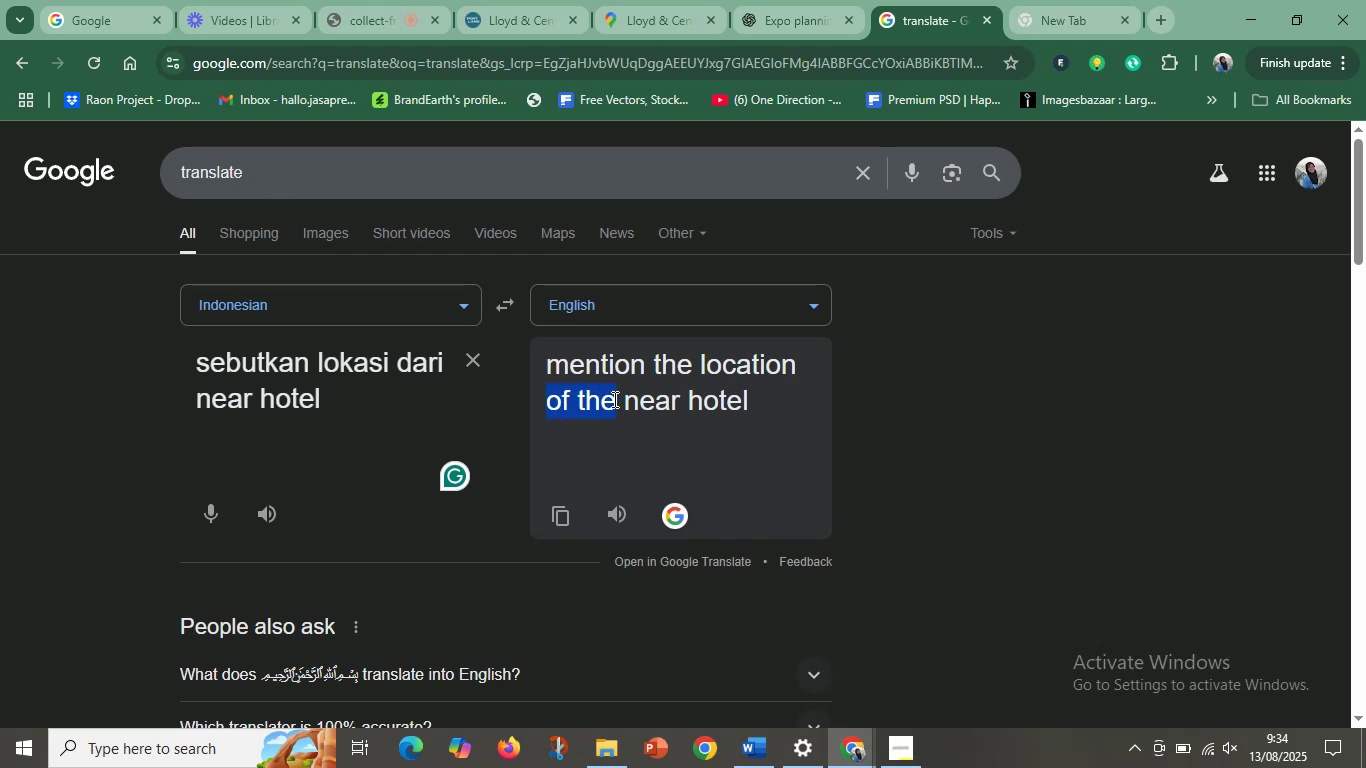 
key(Control+C)
 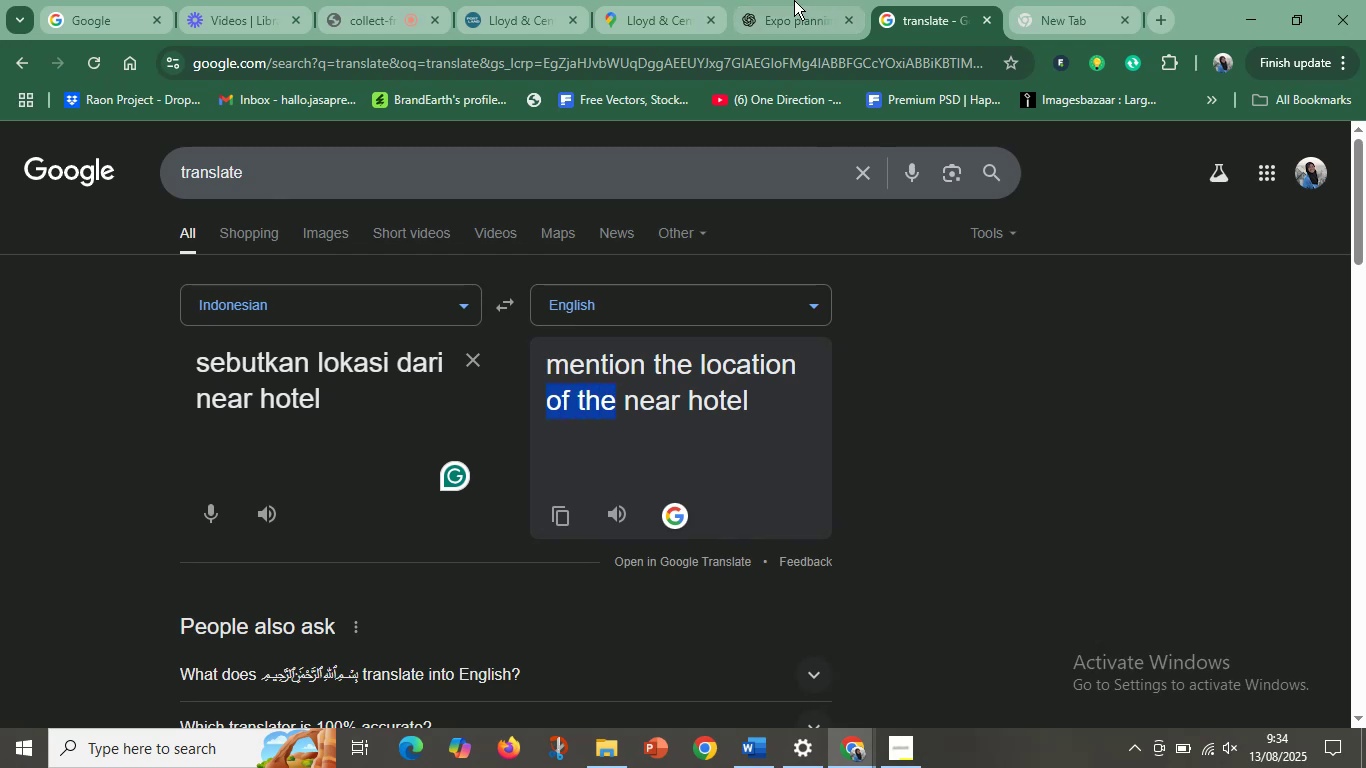 
left_click([793, 0])
 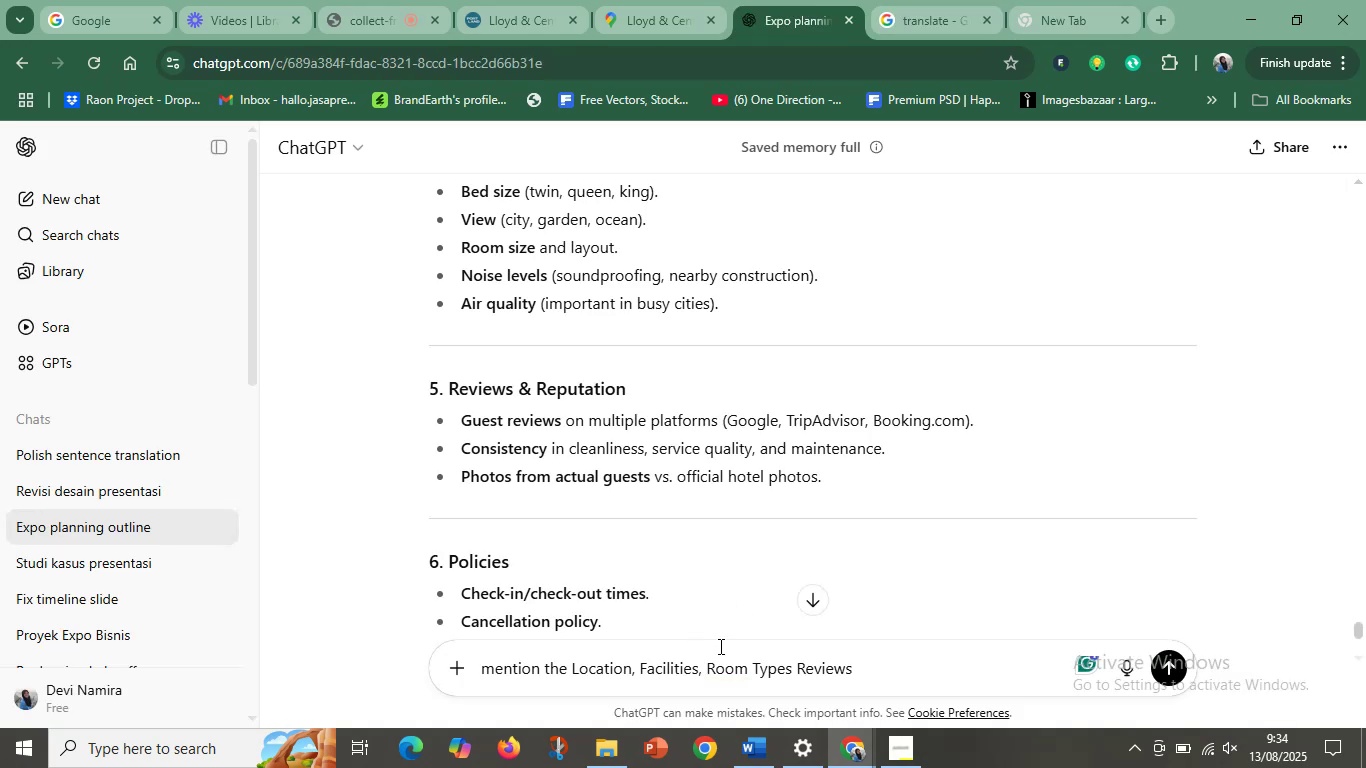 
key(Control+V)
 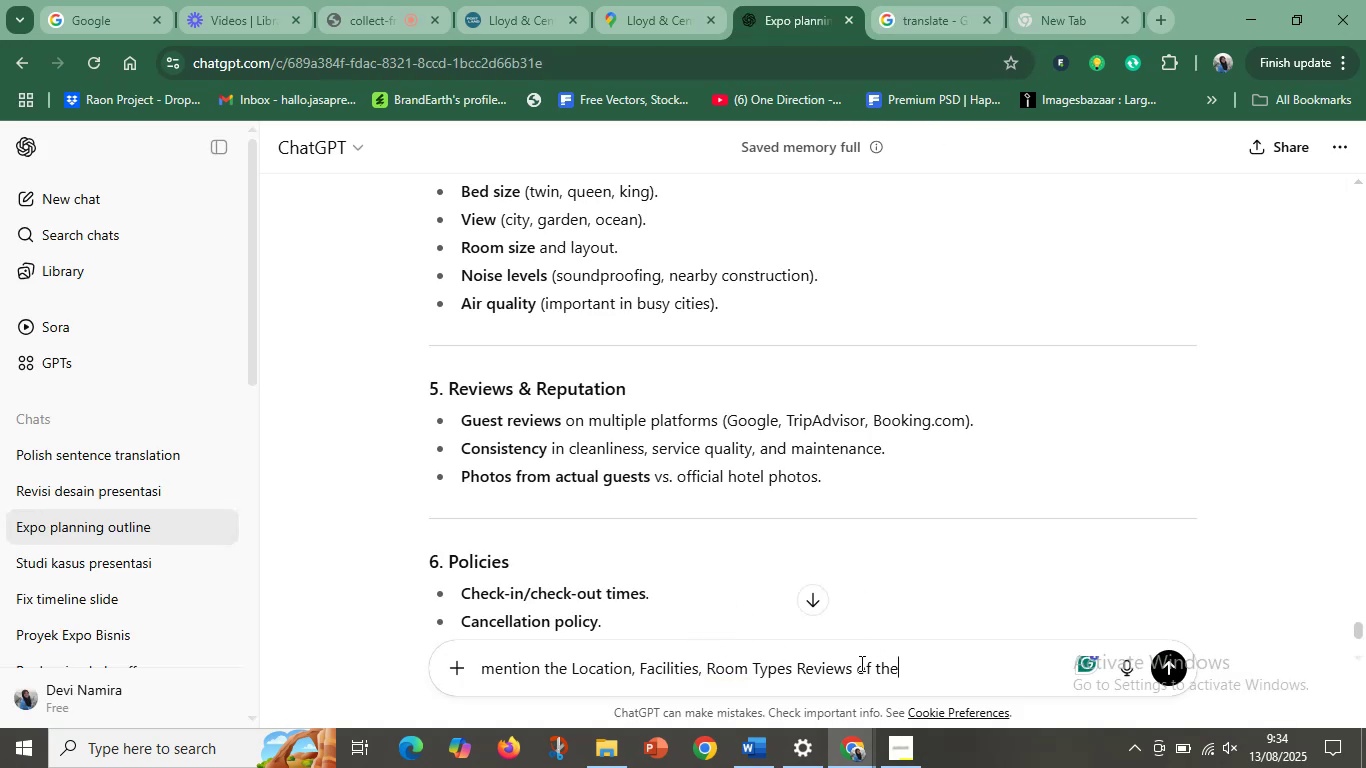 
left_click([749, 745])
 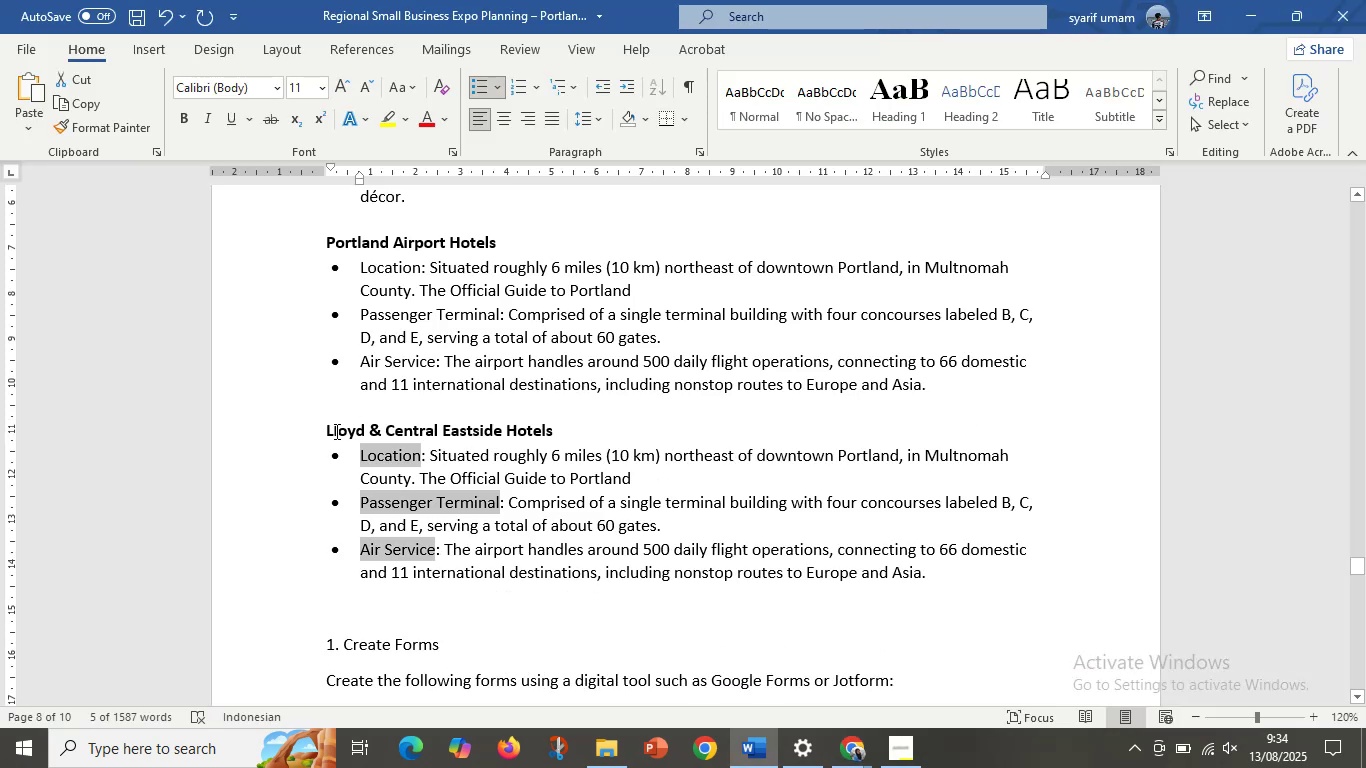 
left_click_drag(start_coordinate=[315, 432], to_coordinate=[570, 433])
 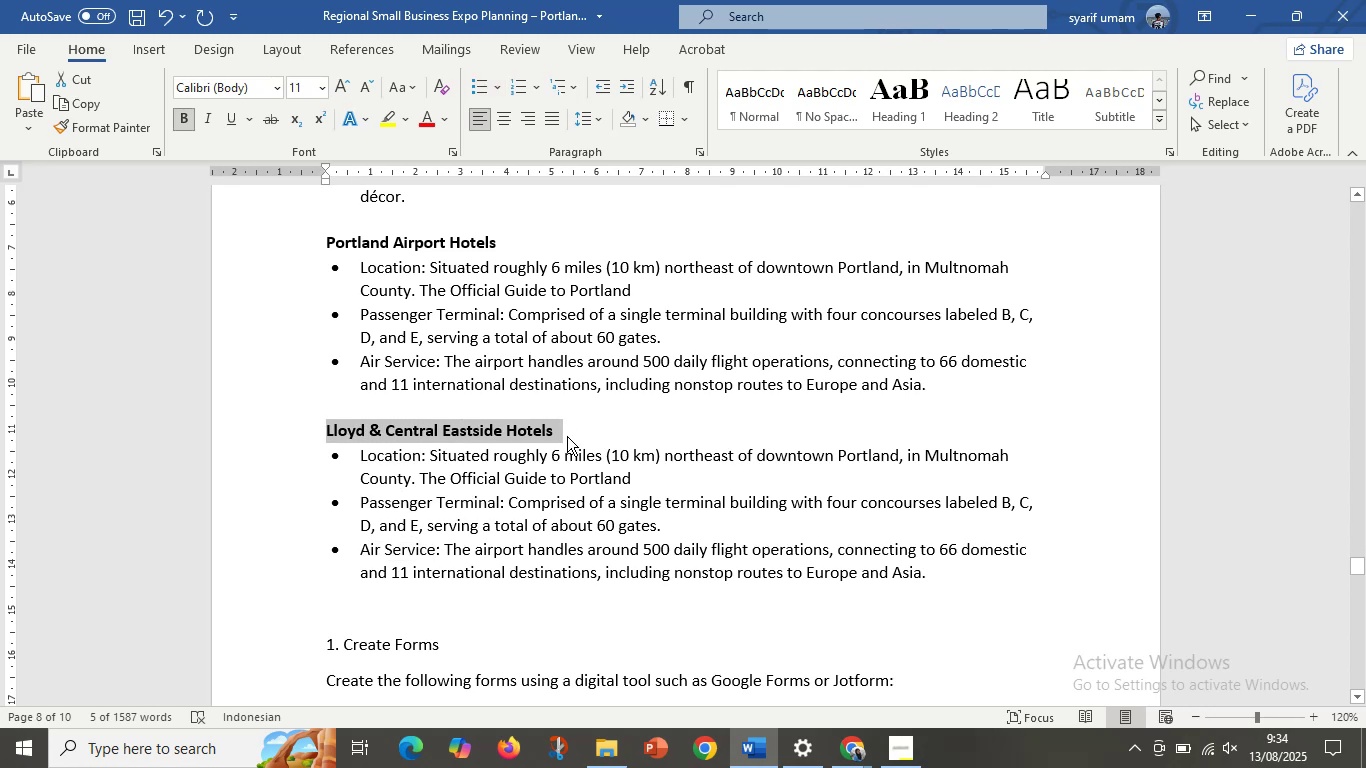 
key(Control+C)
 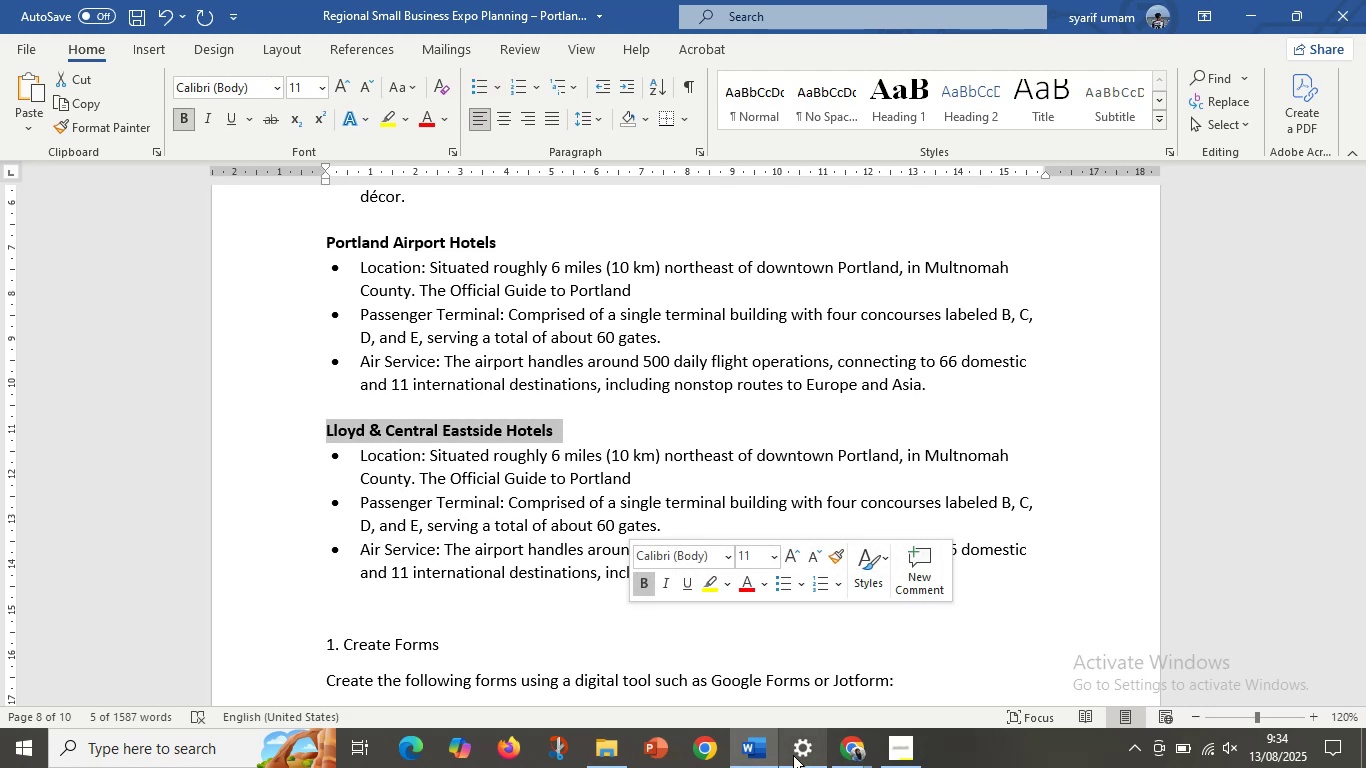 
left_click([843, 751])
 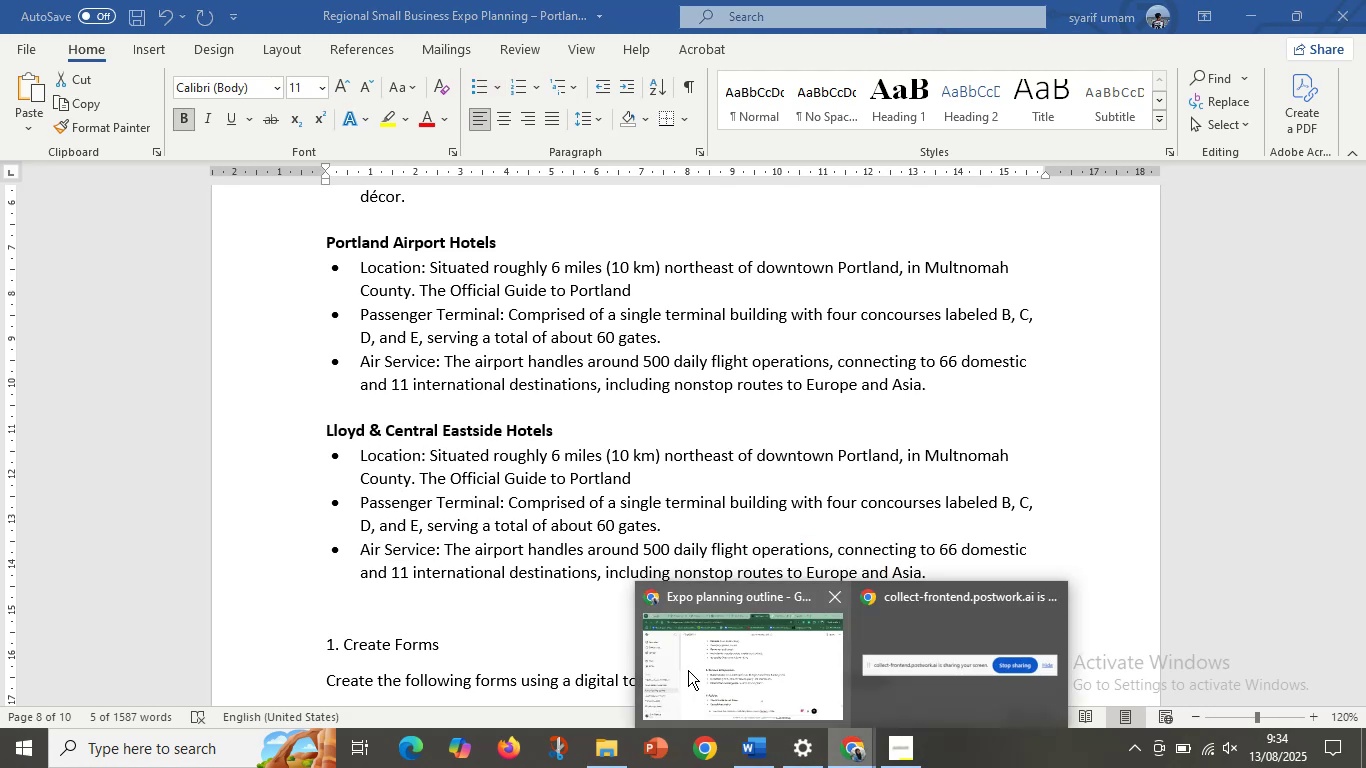 
left_click([691, 669])
 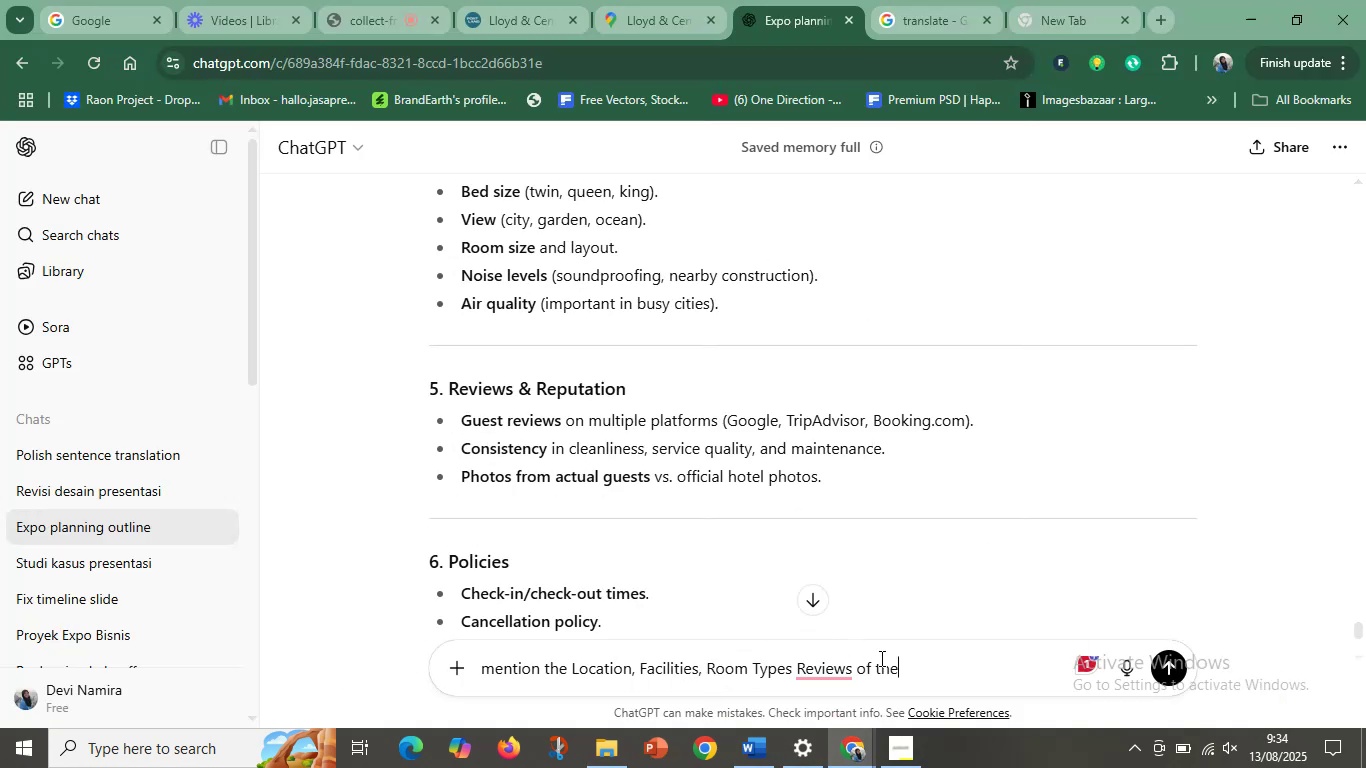 
key(Control+ControlLeft)
 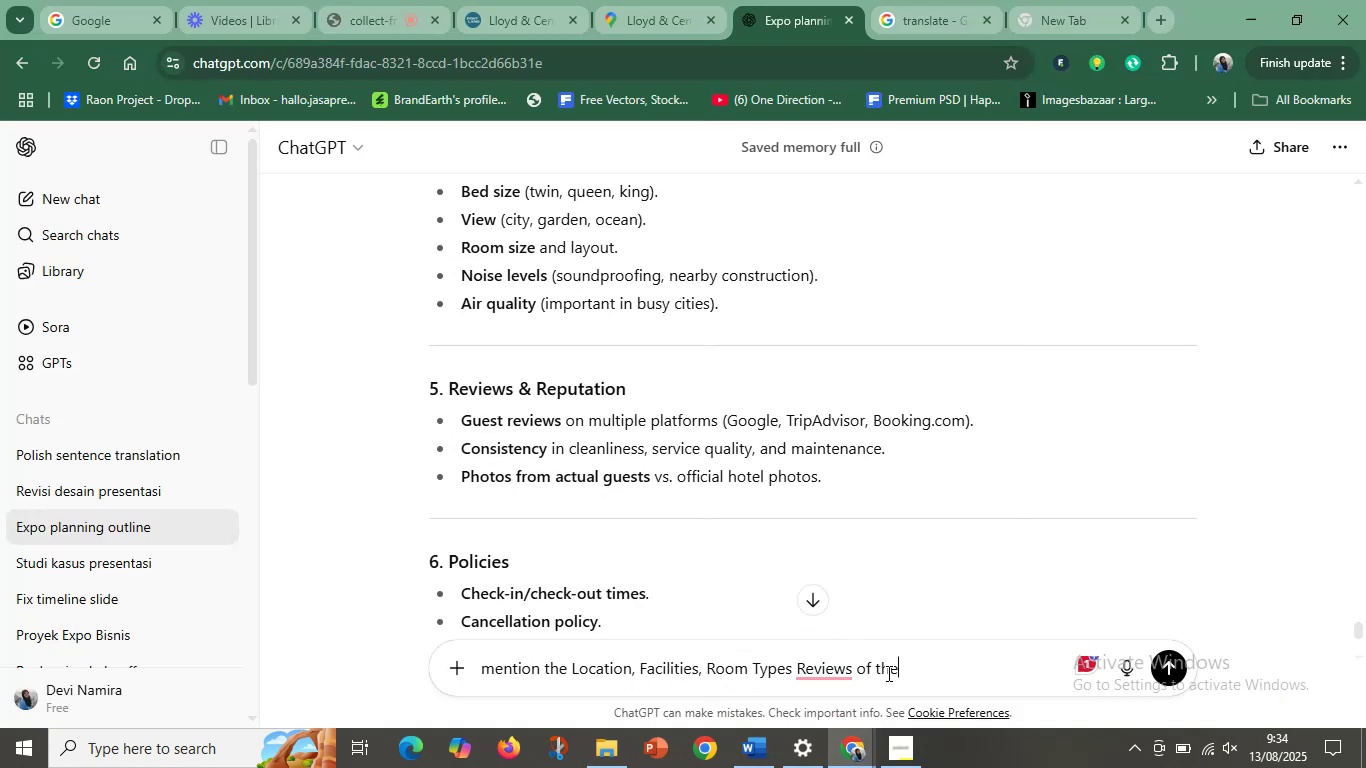 
key(Space)
 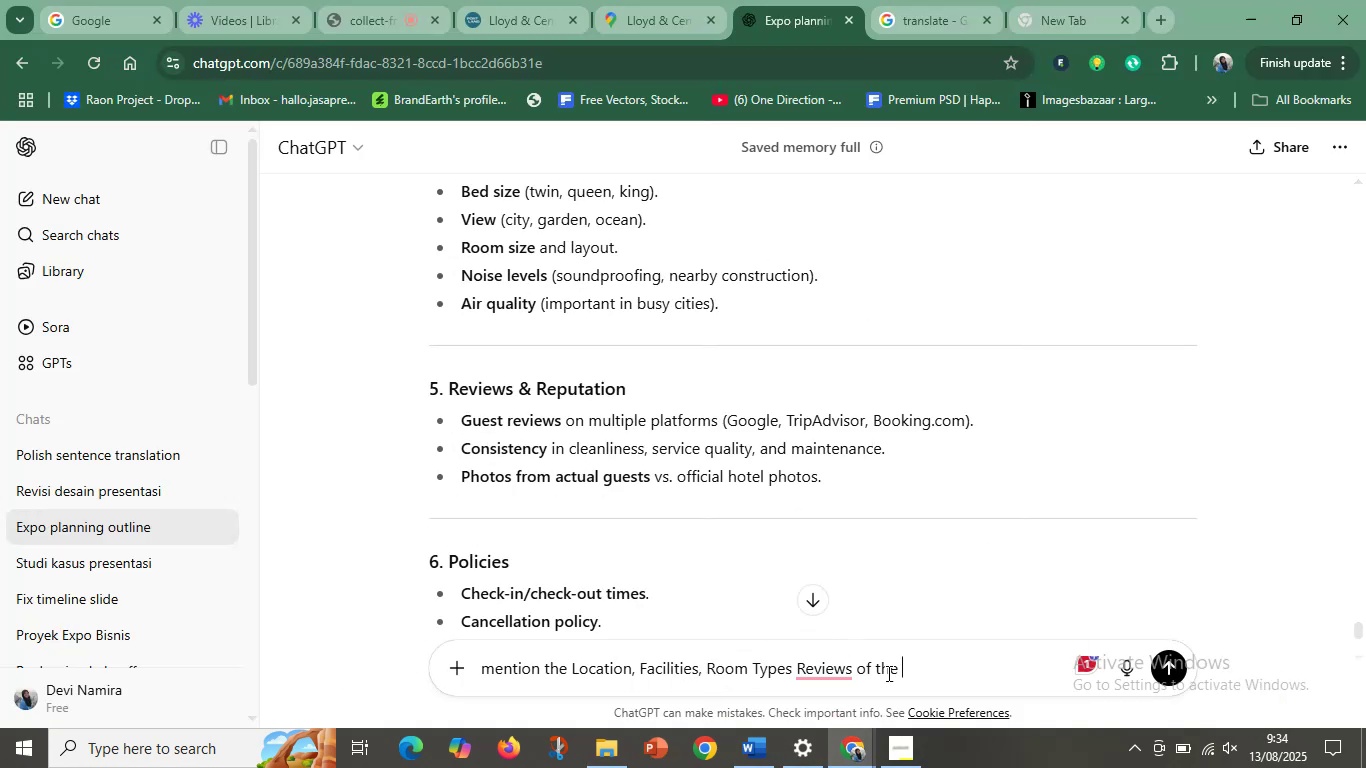 
key(Control+V)
 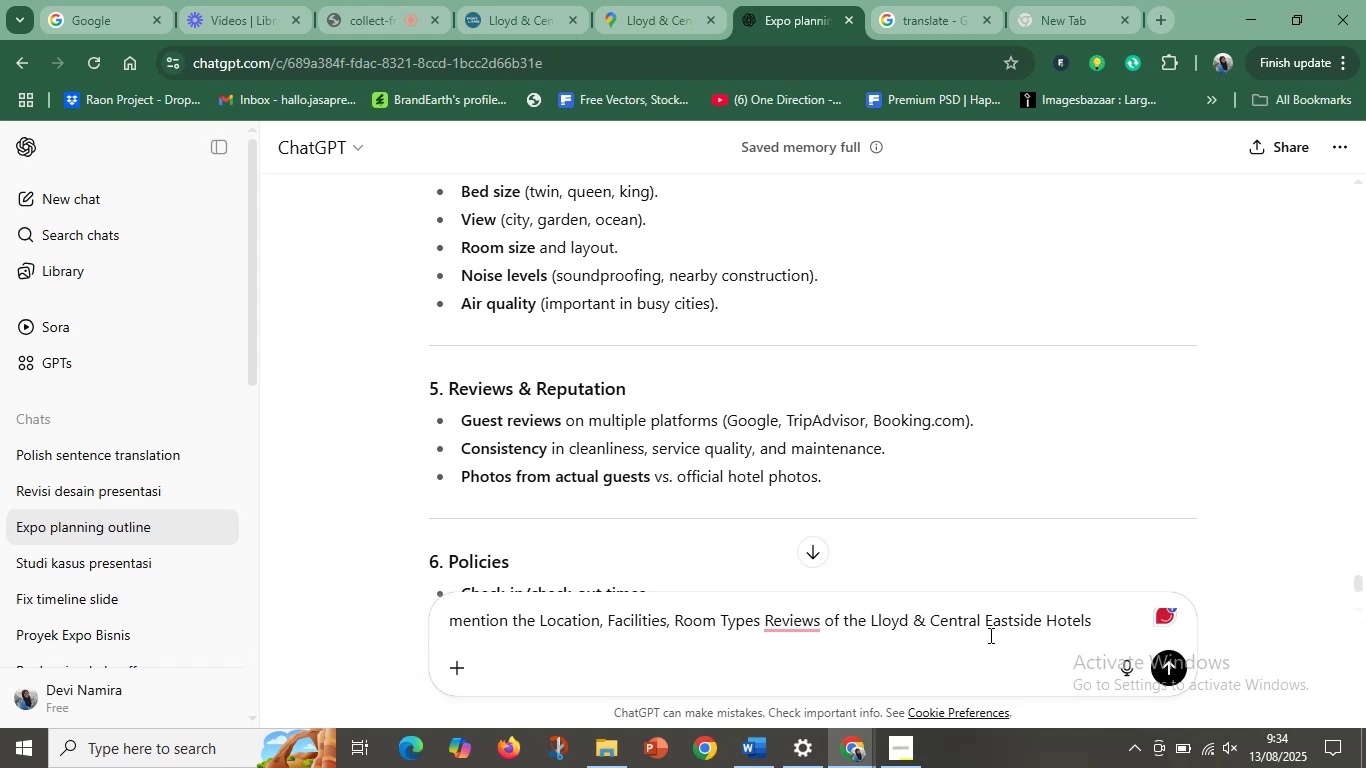 
left_click([816, 623])
 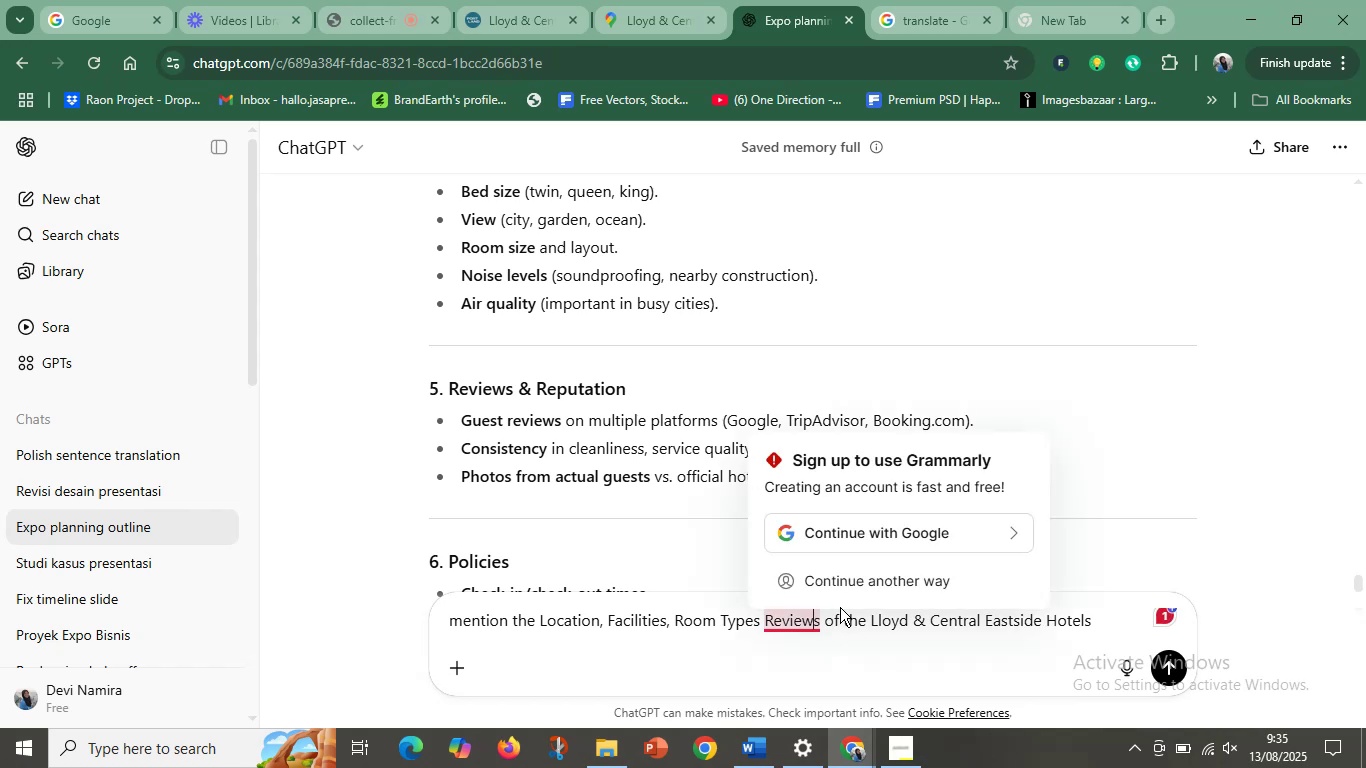 
key(Delete)
 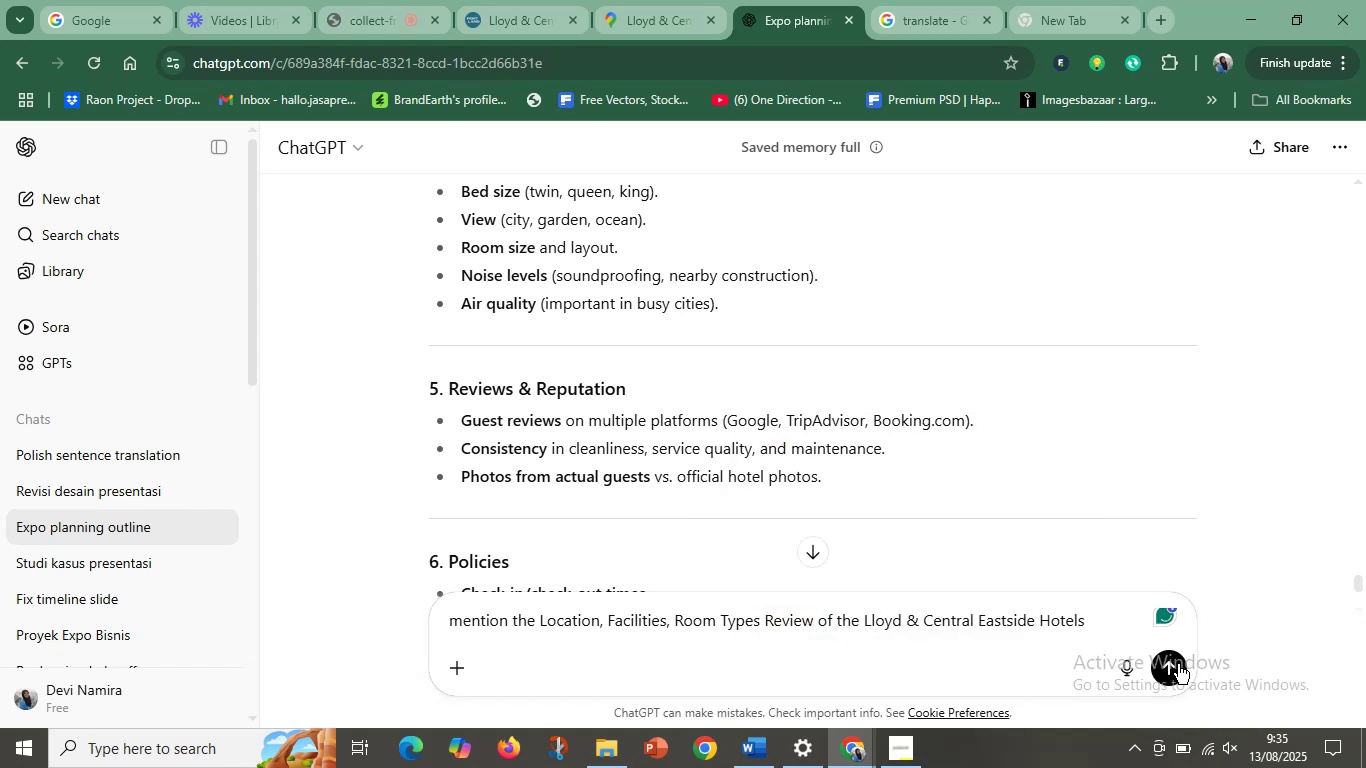 
left_click([1178, 664])
 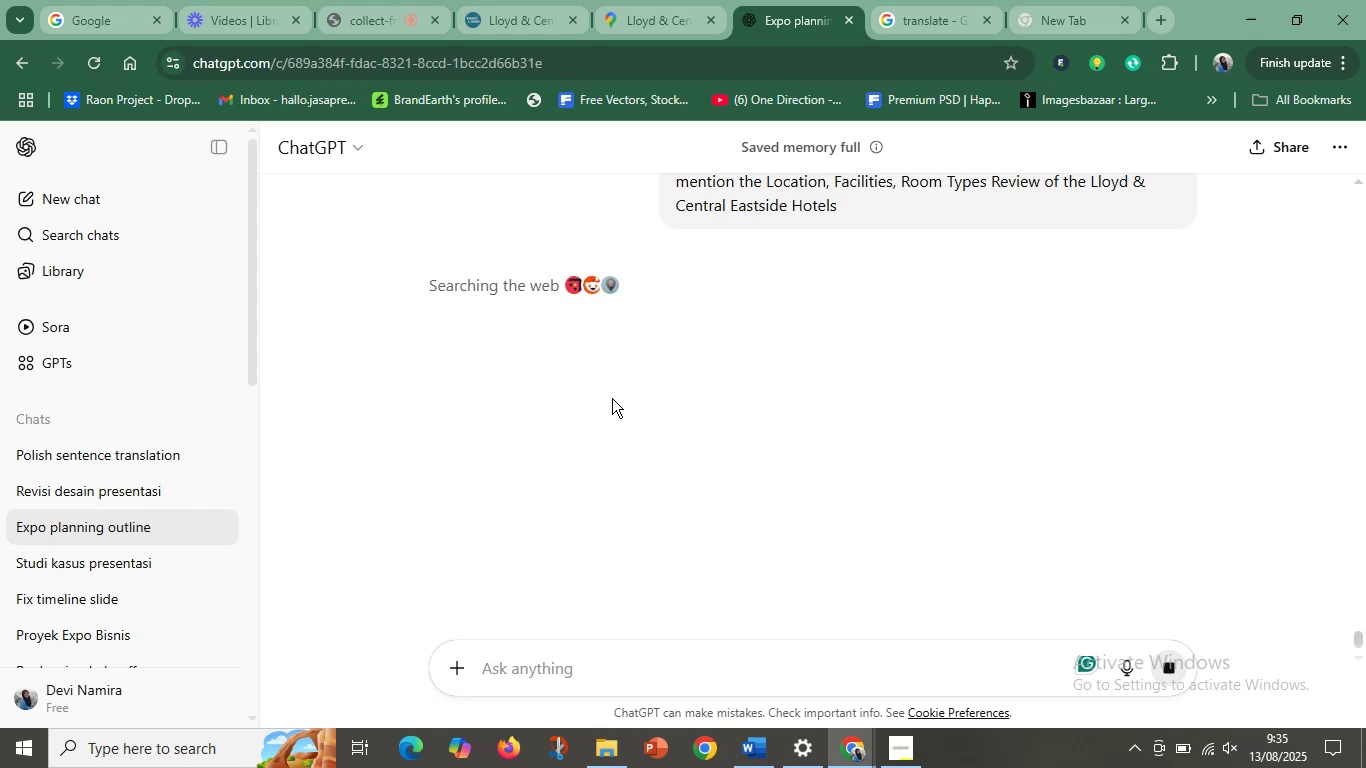 
wait(7.58)
 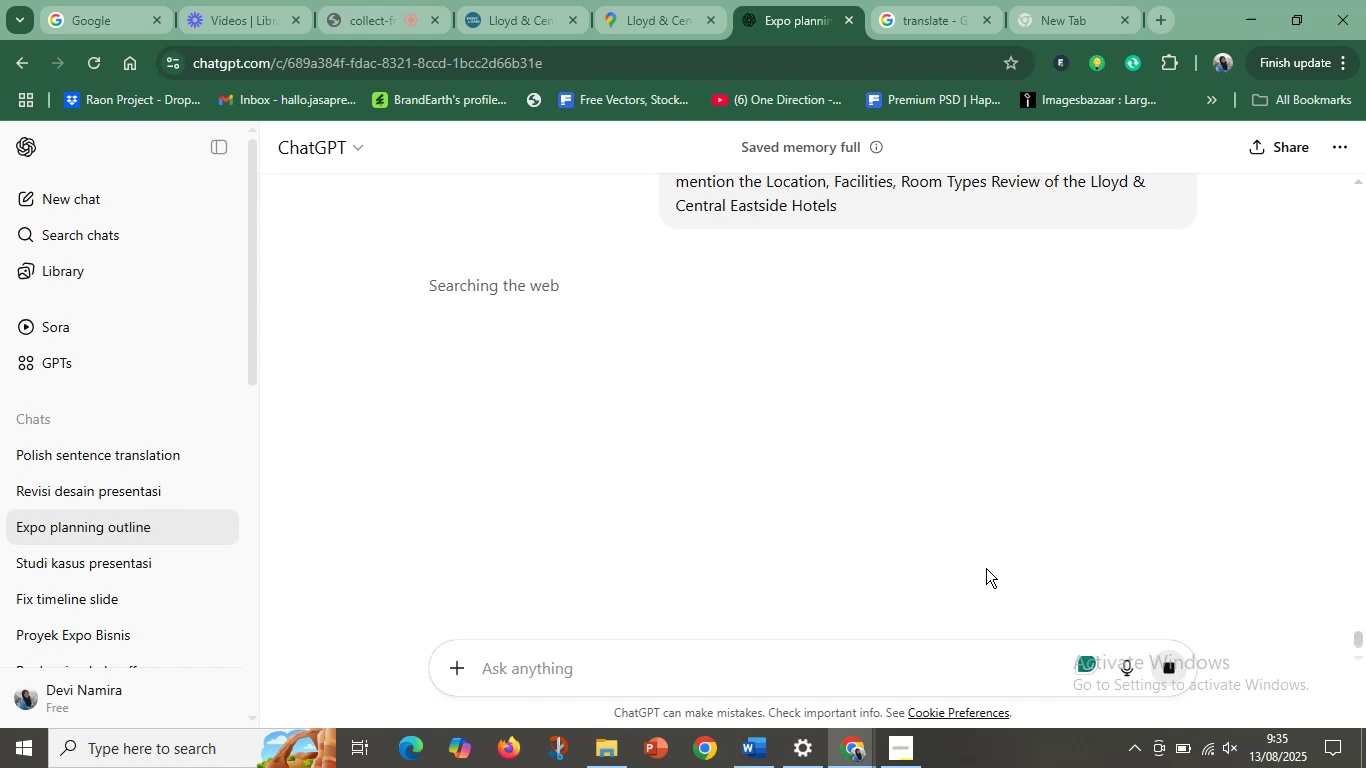 
scroll: coordinate [524, 556], scroll_direction: down, amount: 2.0
 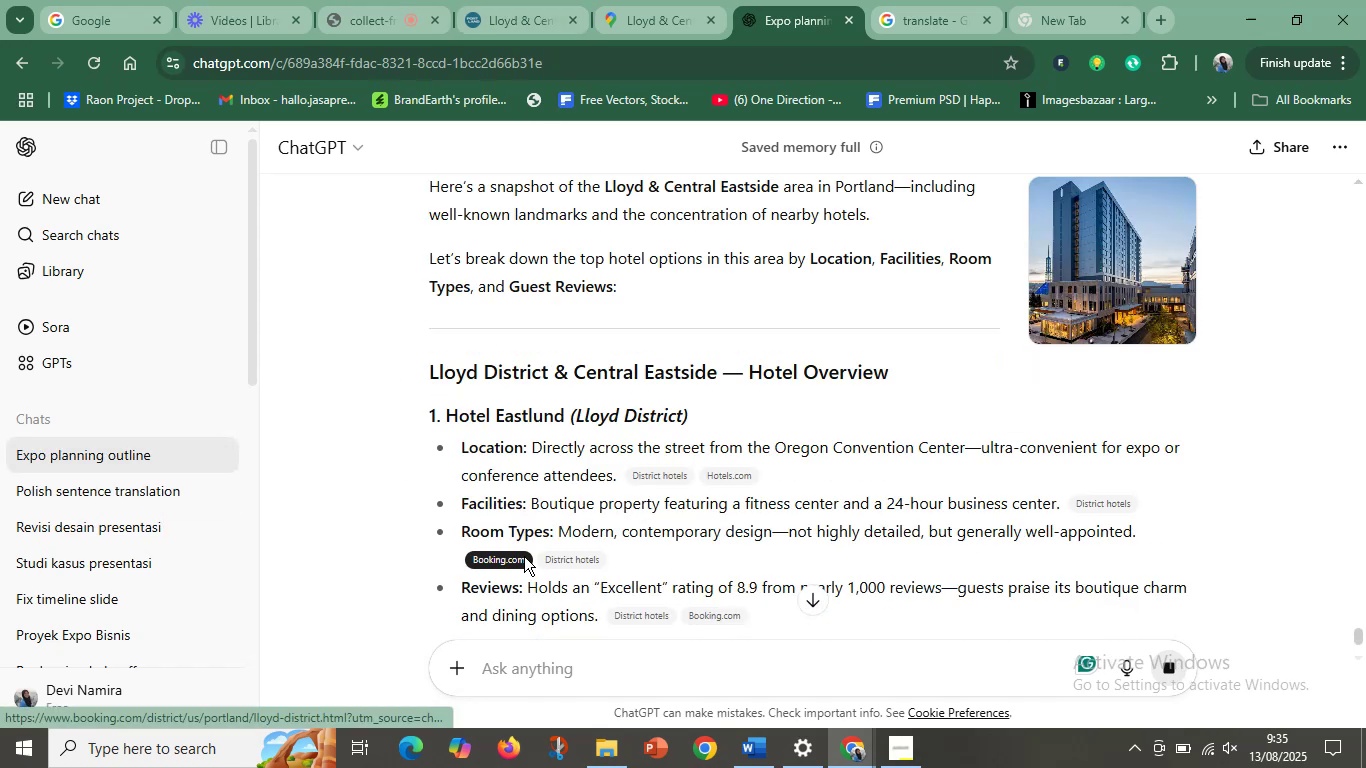 
scroll: coordinate [524, 556], scroll_direction: up, amount: 1.0
 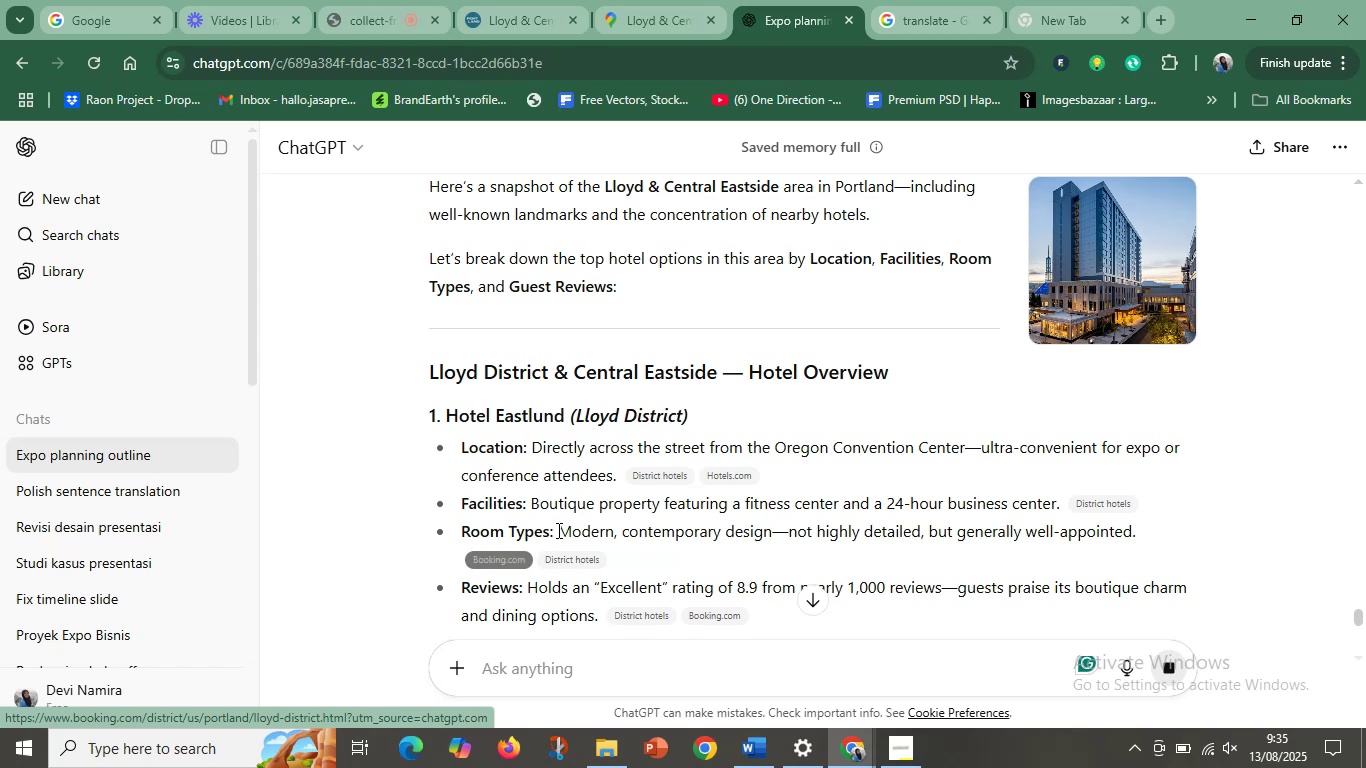 
scroll: coordinate [502, 388], scroll_direction: down, amount: 12.0
 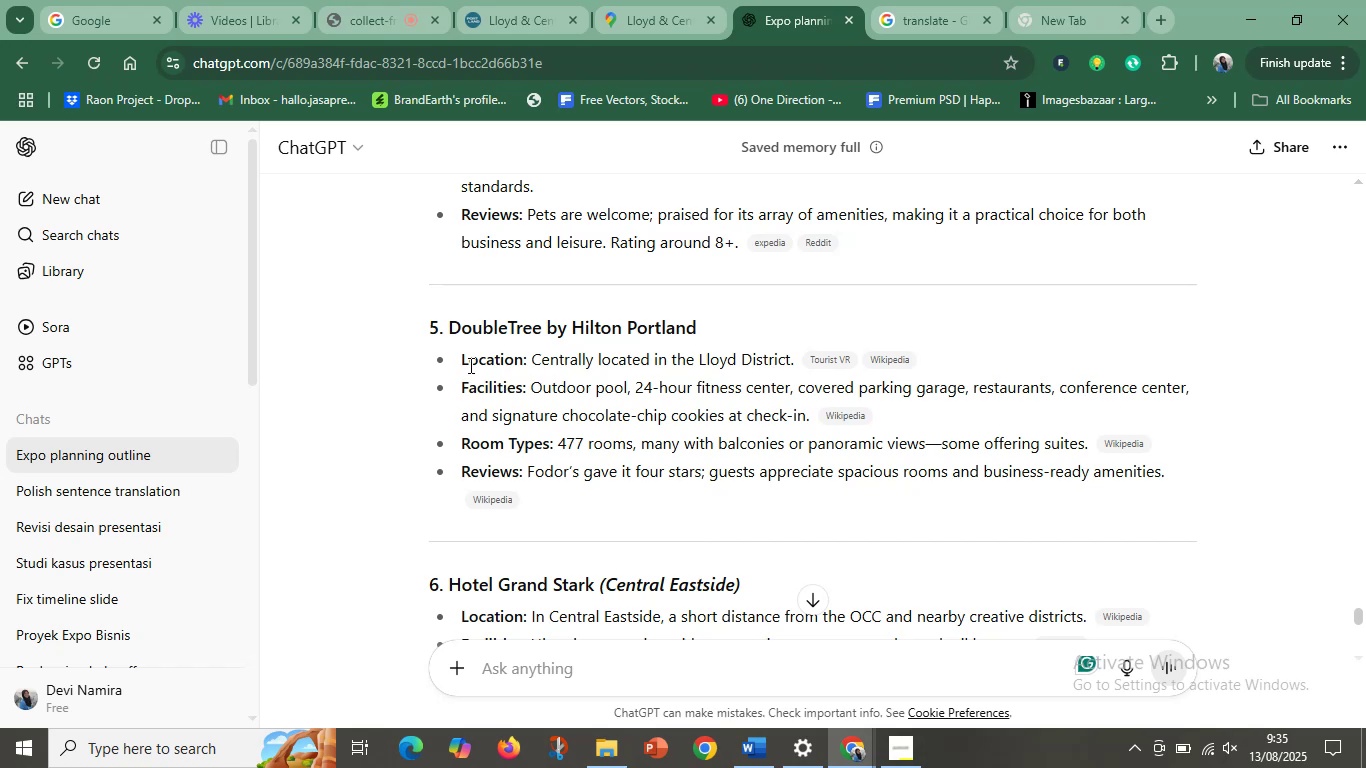 
wait(5.16)
 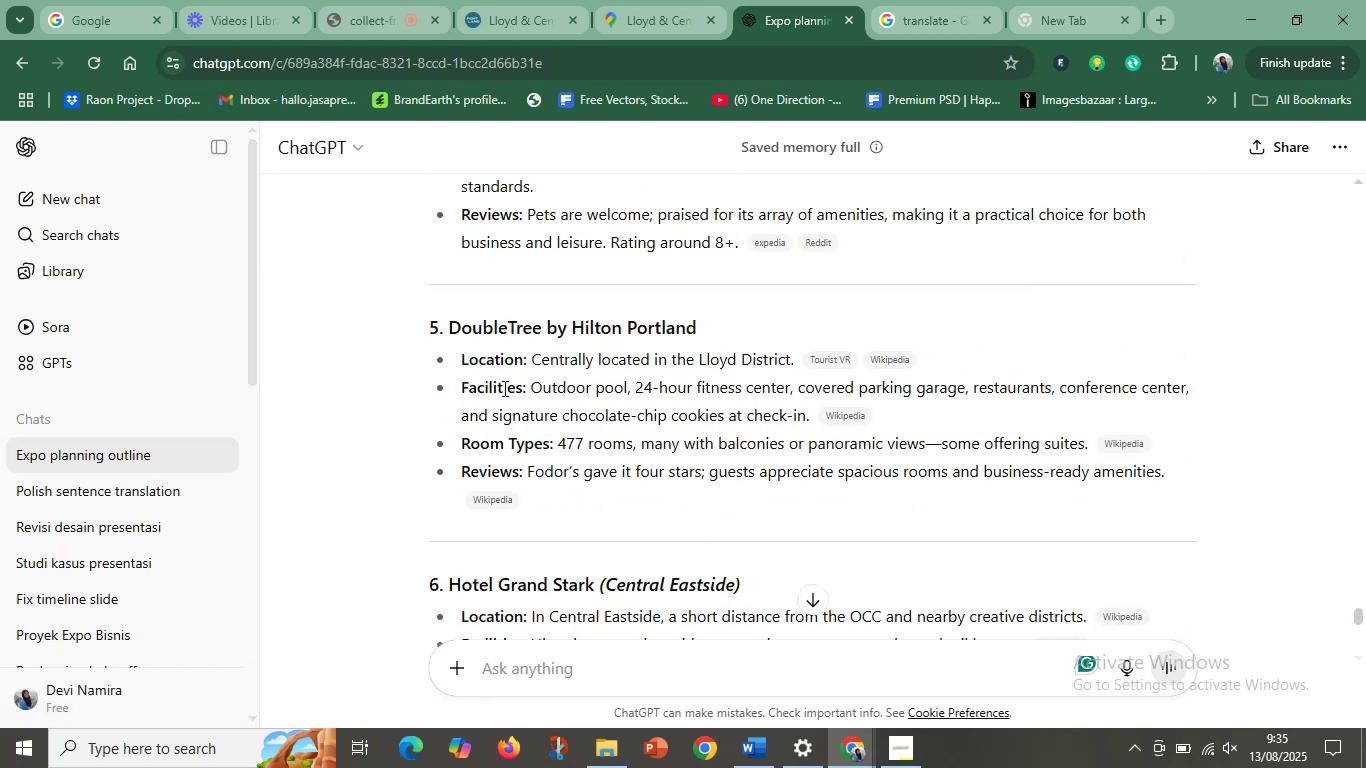 
scroll: coordinate [546, 417], scroll_direction: up, amount: 4.0
 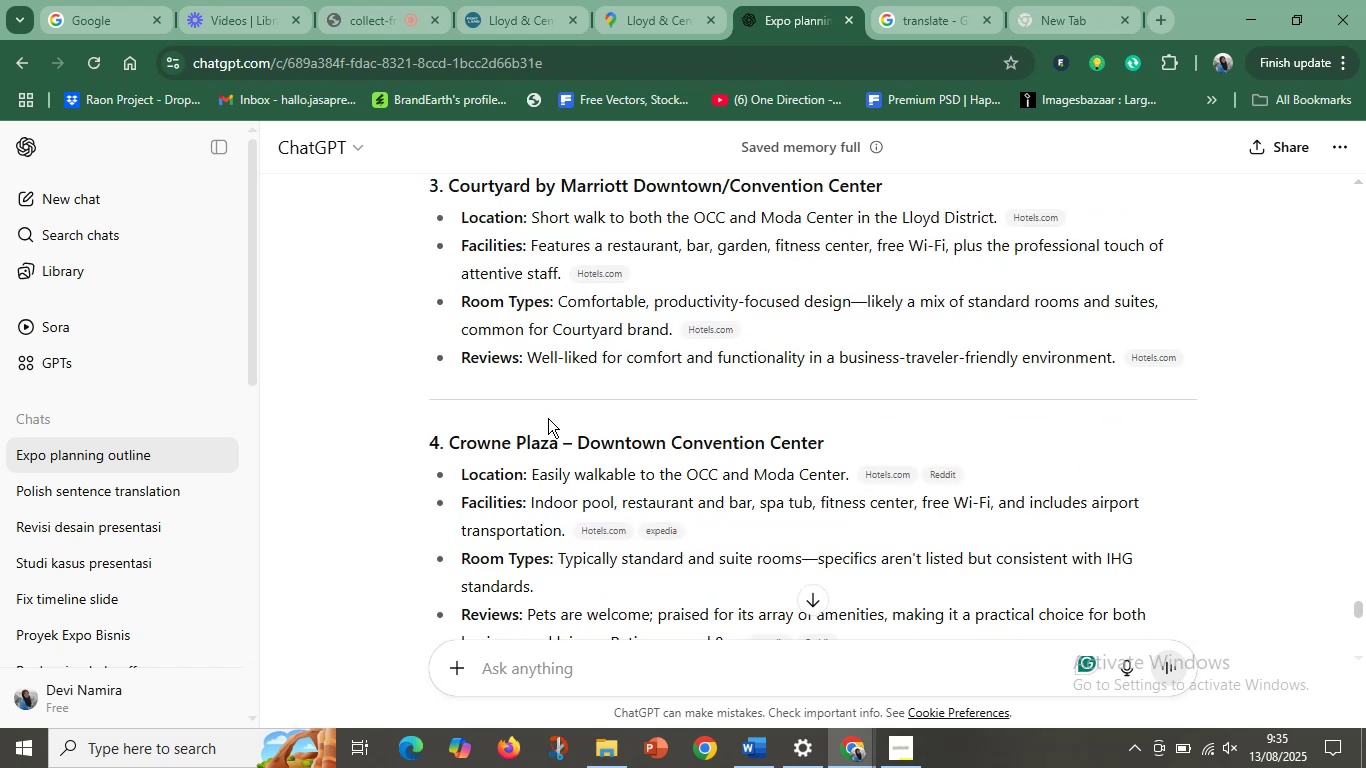 
scroll: coordinate [601, 422], scroll_direction: down, amount: 13.0
 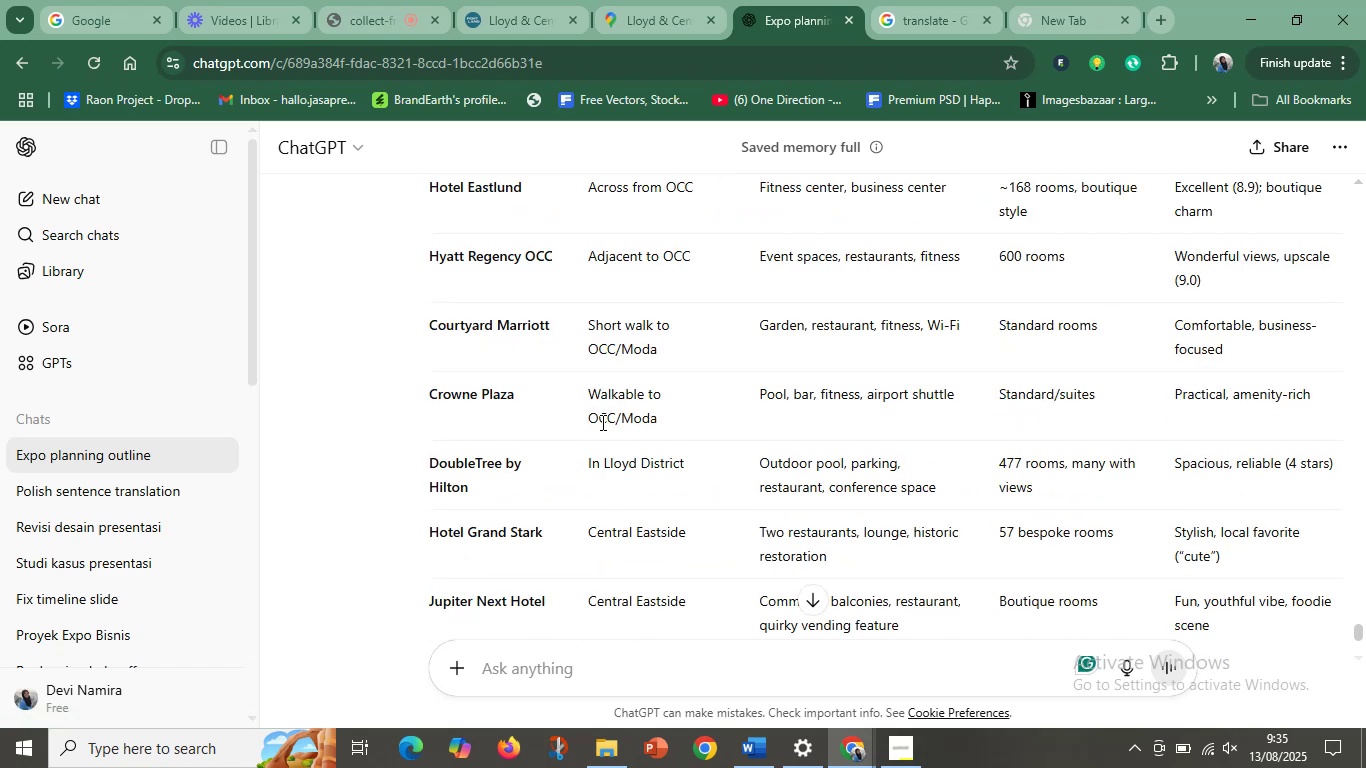 
scroll: coordinate [601, 422], scroll_direction: up, amount: 3.0
 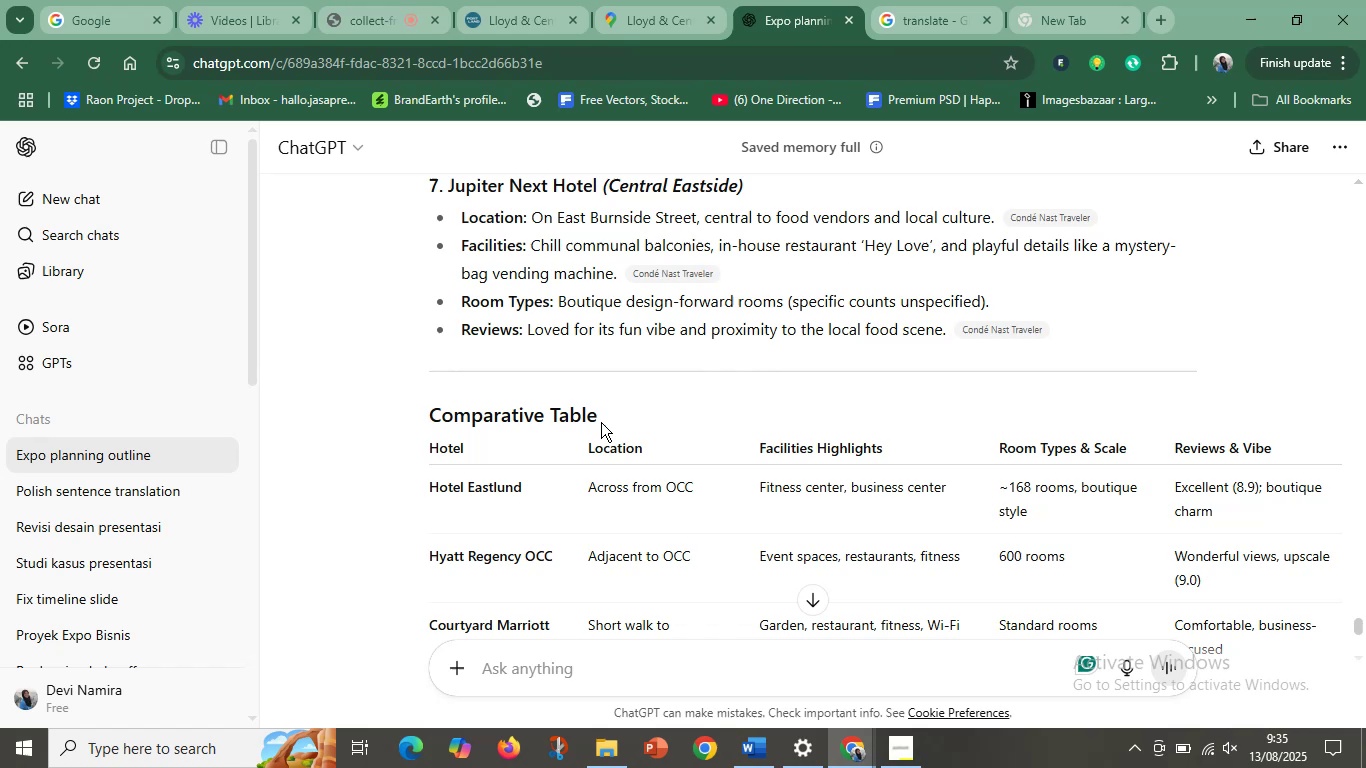 
scroll: coordinate [749, 421], scroll_direction: down, amount: 8.0
 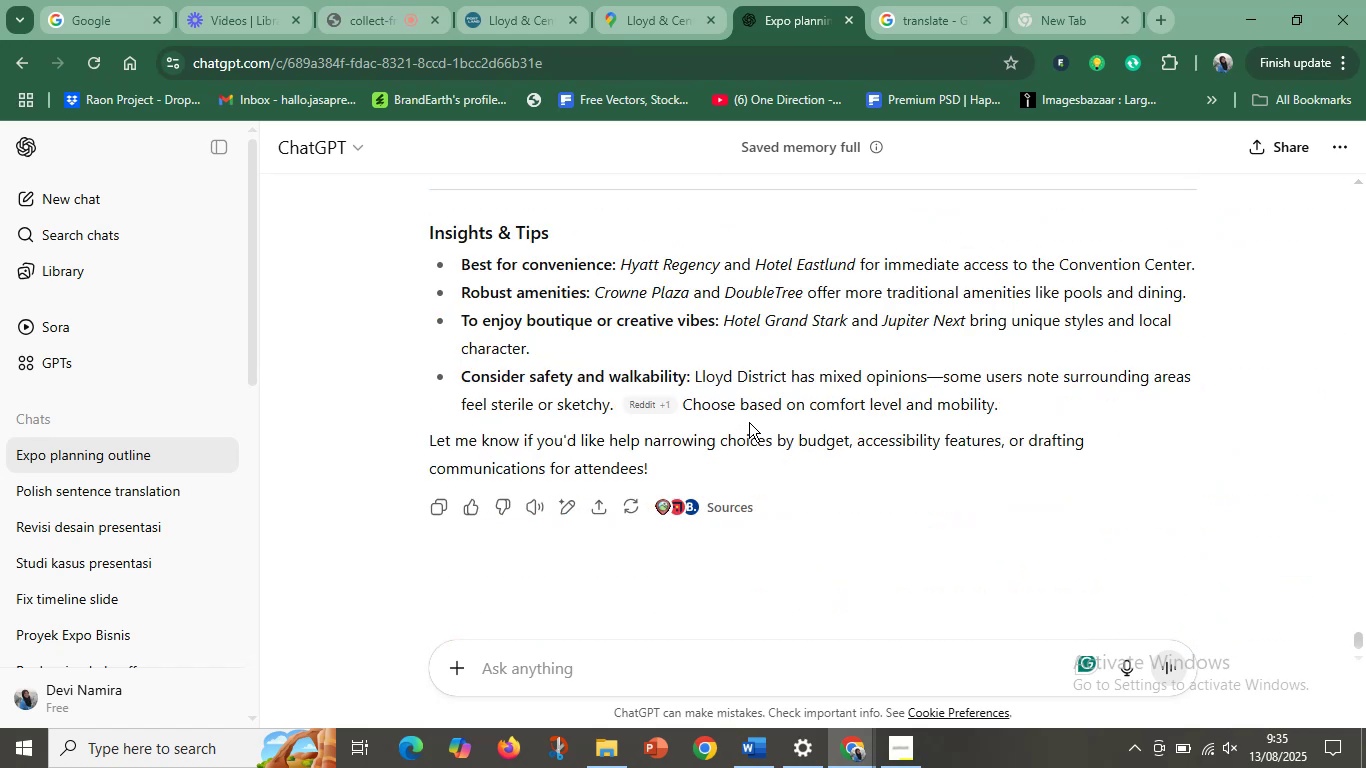 
scroll: coordinate [786, 421], scroll_direction: up, amount: 11.0
 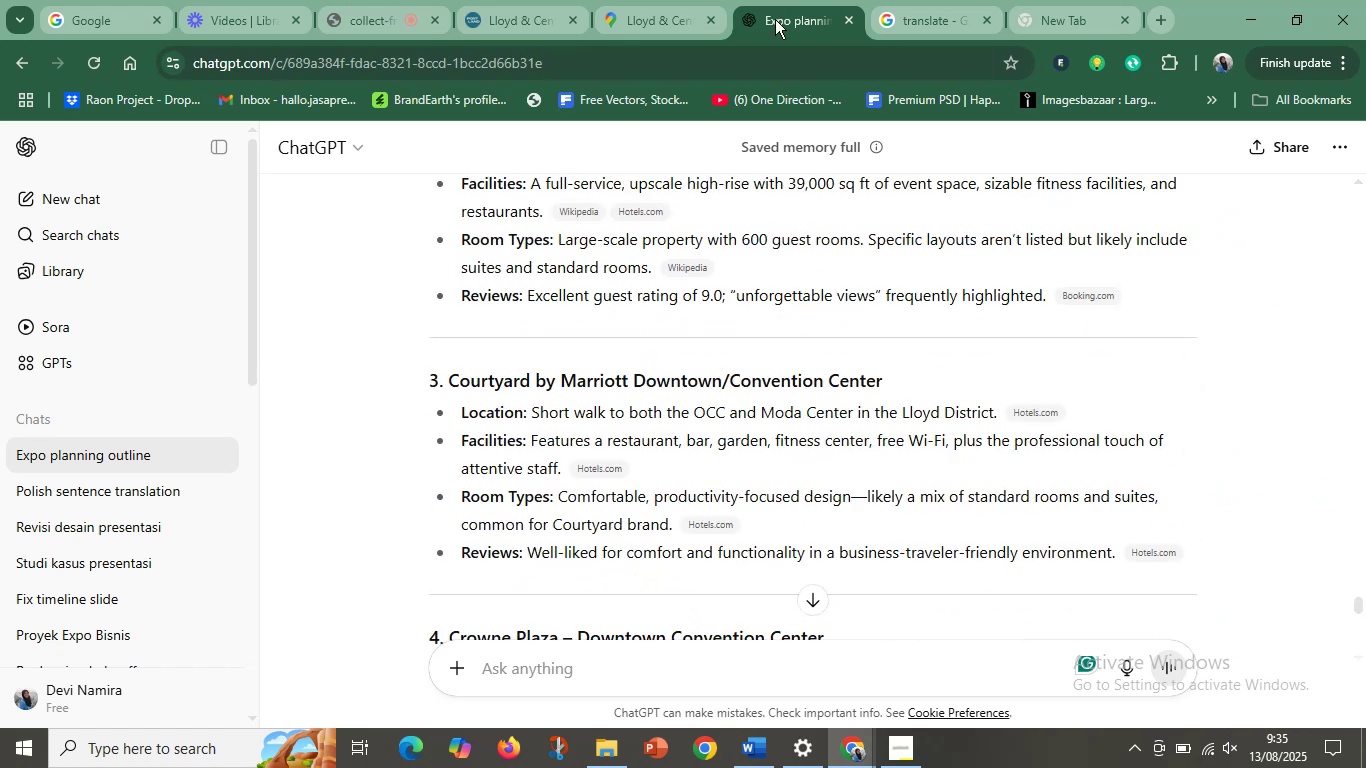 
left_click([677, 7])
 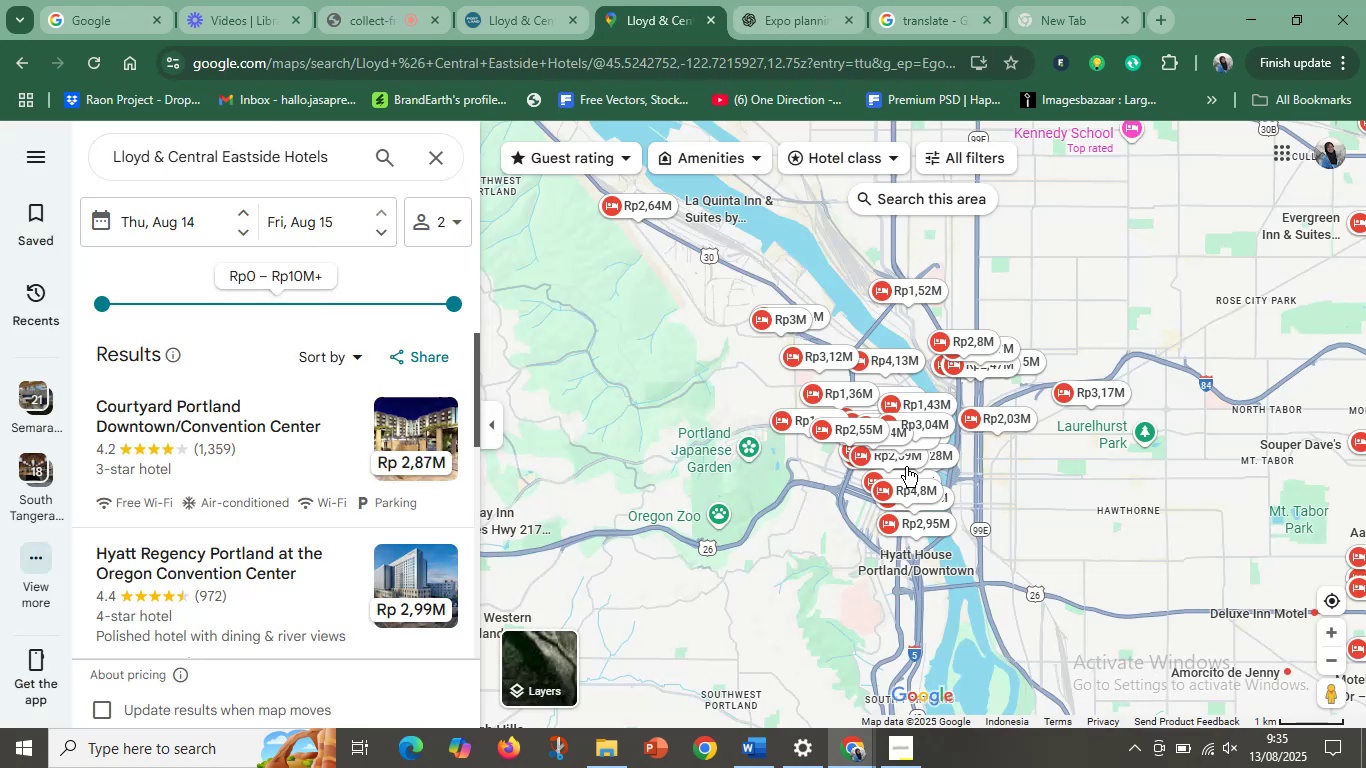 
scroll: coordinate [951, 482], scroll_direction: down, amount: 1.0
 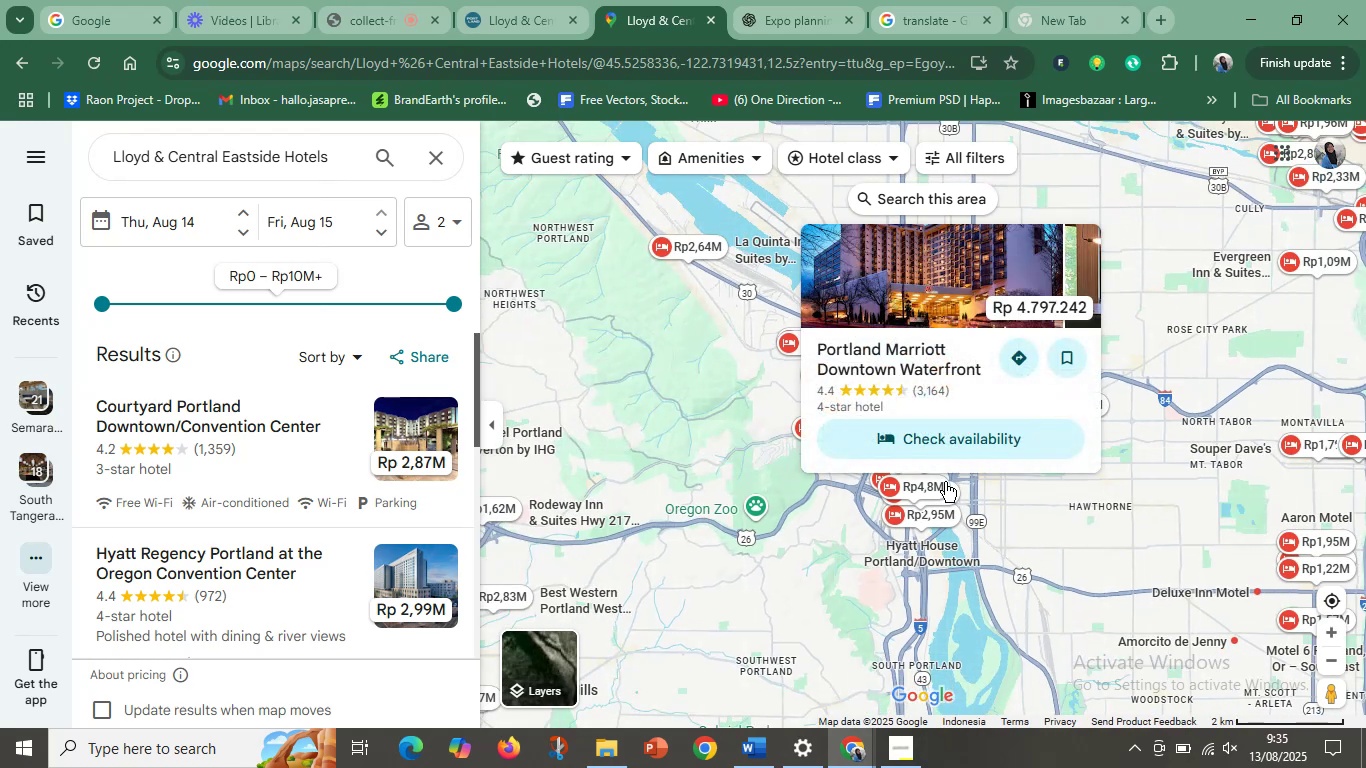 
wait(6.08)
 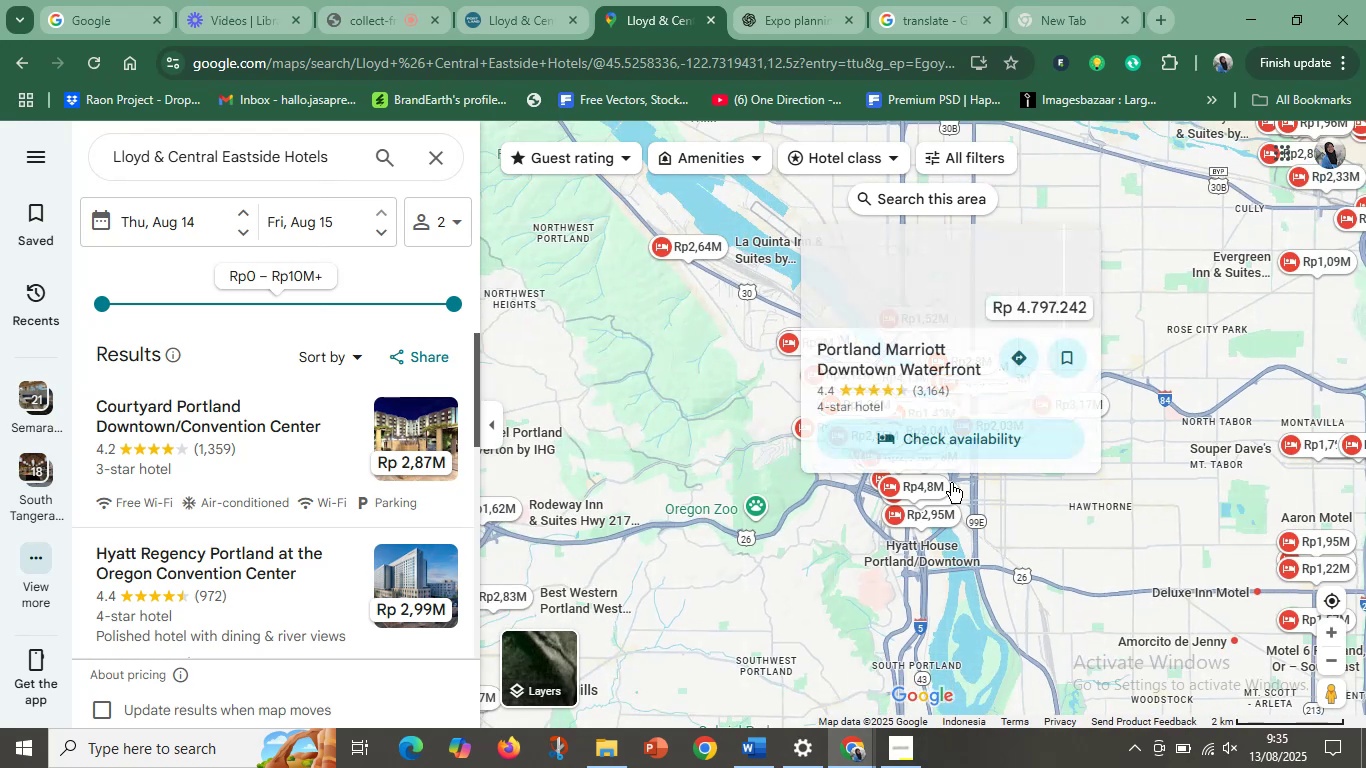 
scroll: coordinate [1060, 460], scroll_direction: down, amount: 2.0
 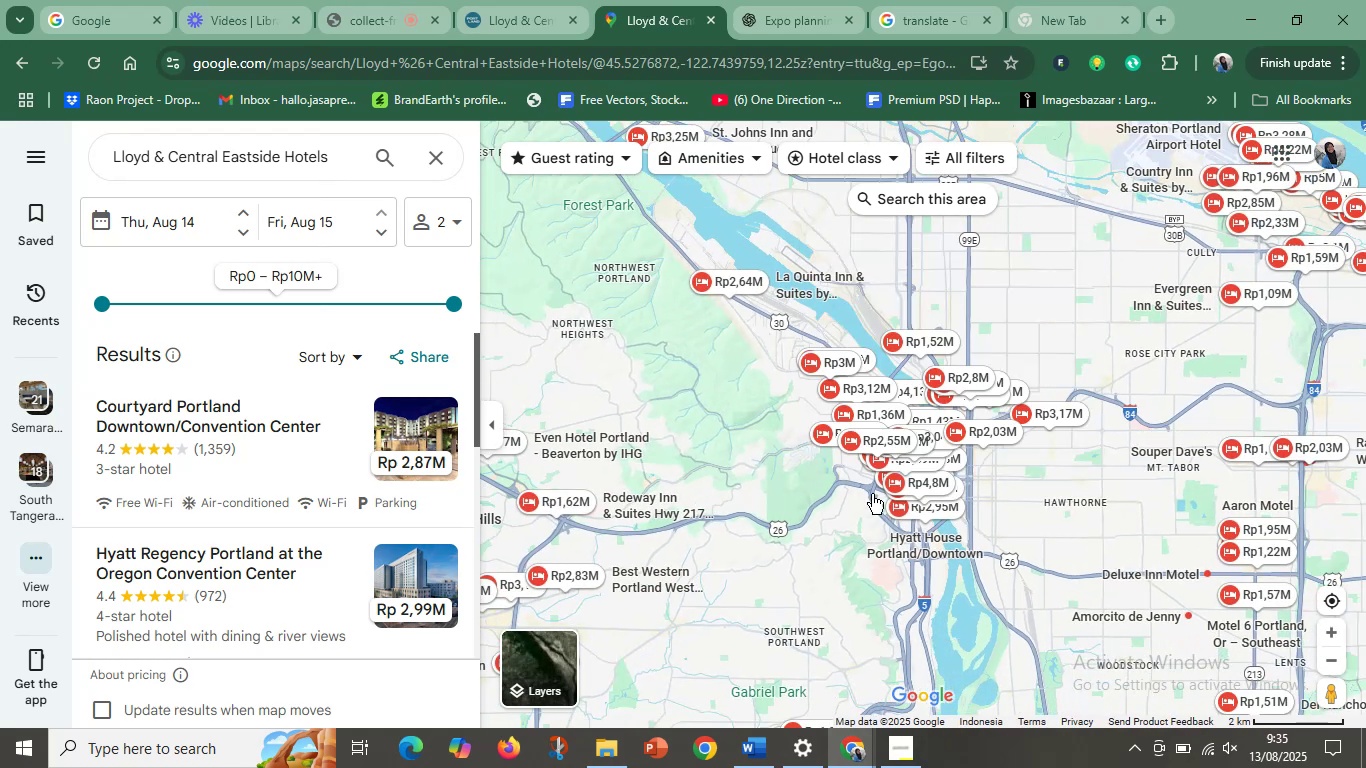 
left_click_drag(start_coordinate=[782, 520], to_coordinate=[603, 585])
 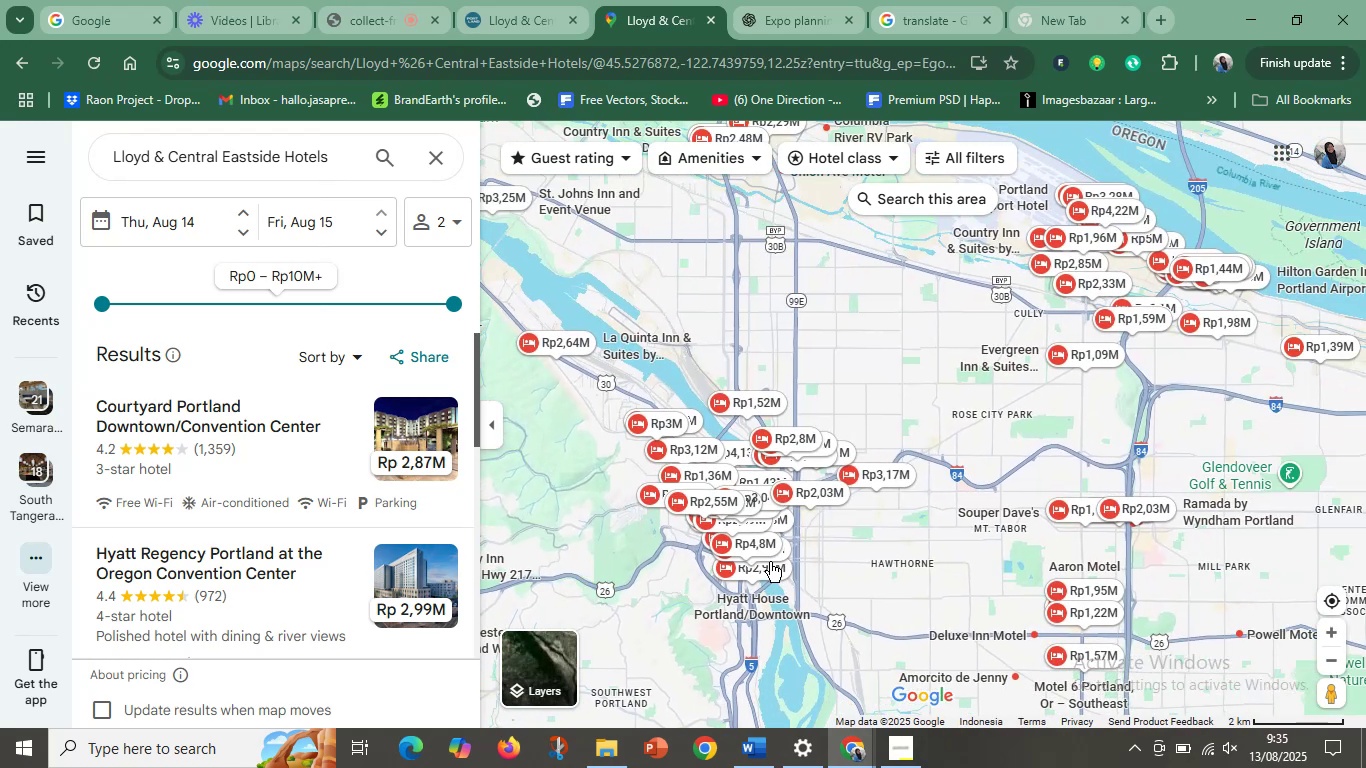 
left_click_drag(start_coordinate=[861, 543], to_coordinate=[735, 564])
 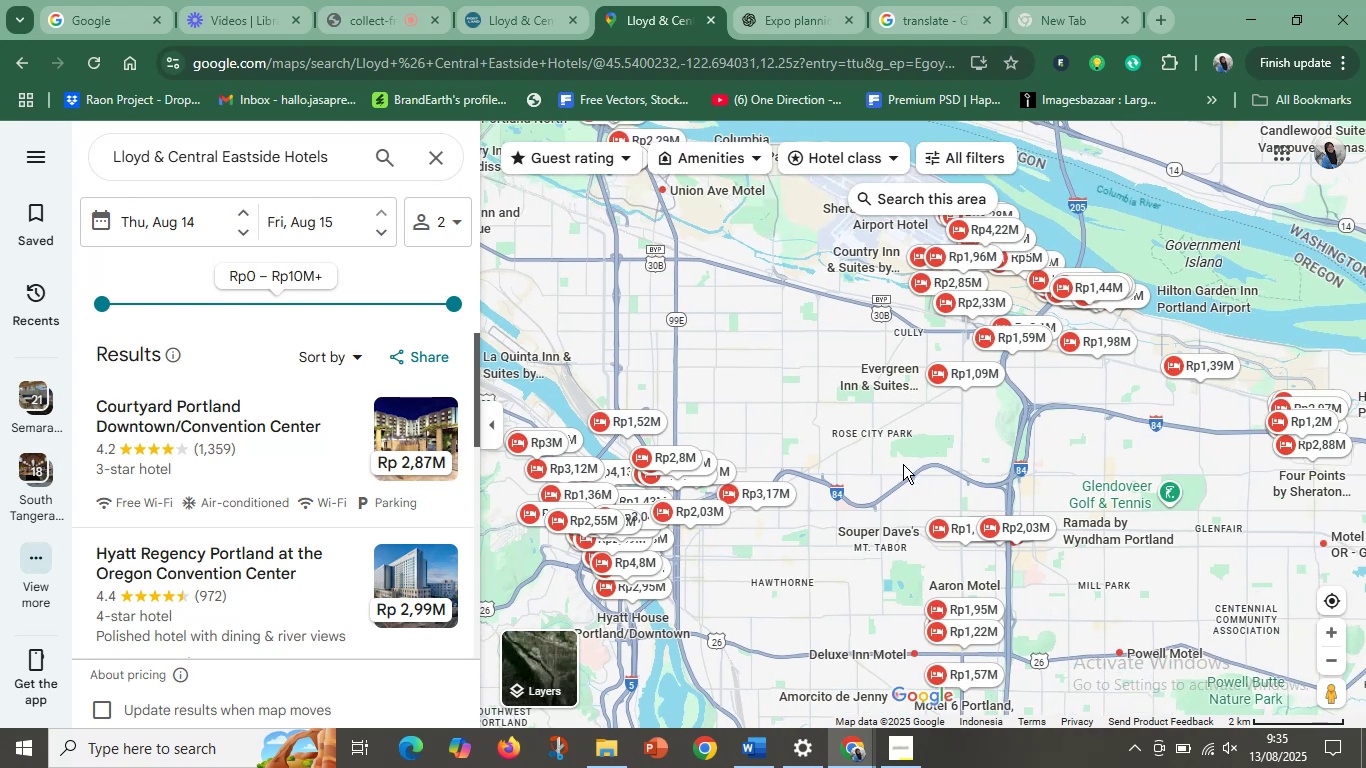 
left_click_drag(start_coordinate=[934, 448], to_coordinate=[827, 623])
 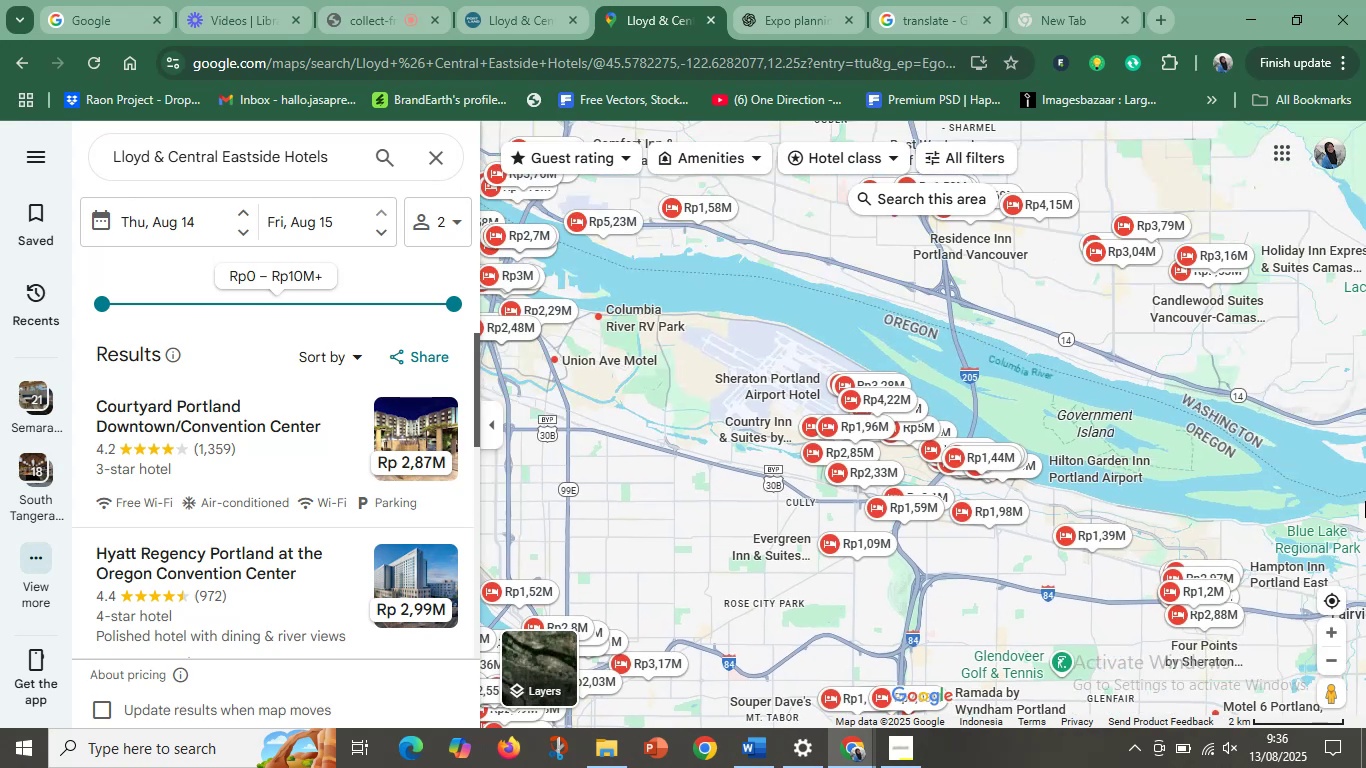 
wait(6.68)
 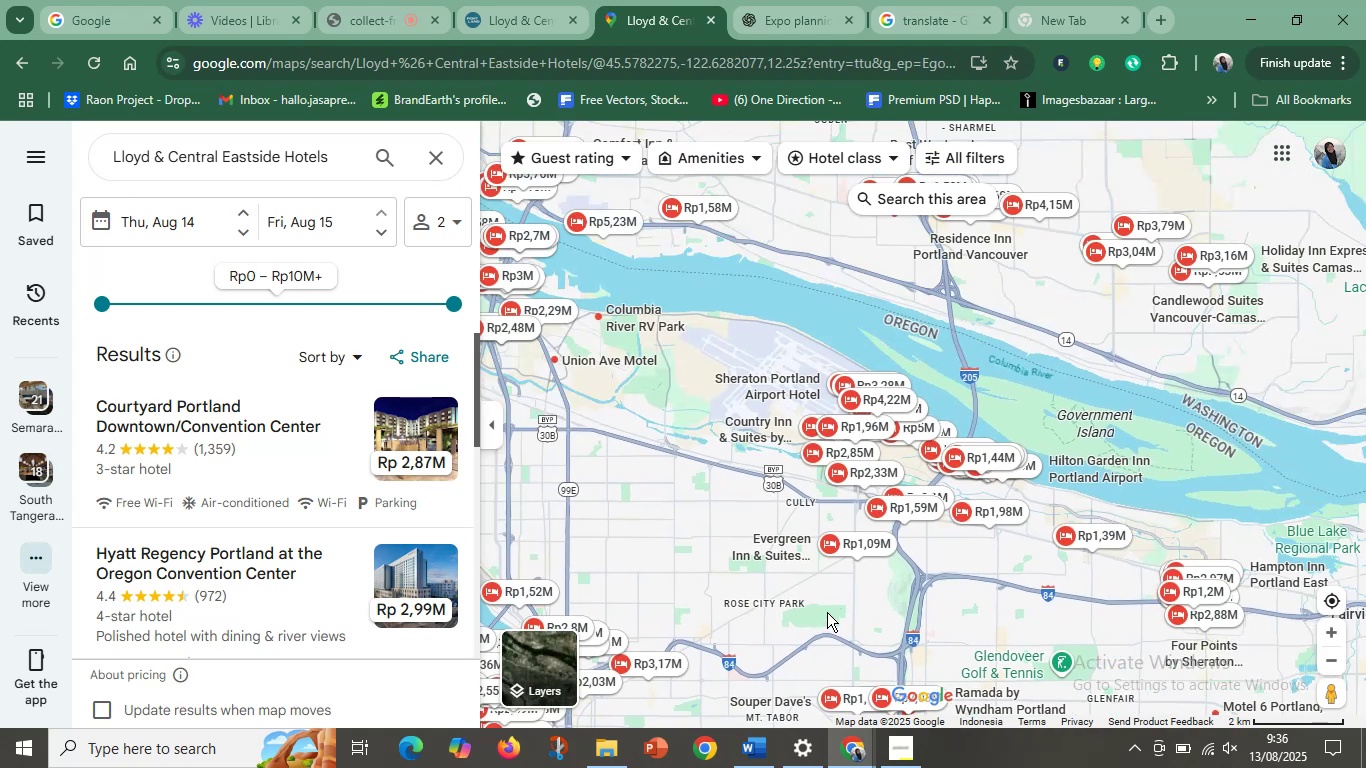 
left_click([779, 0])
 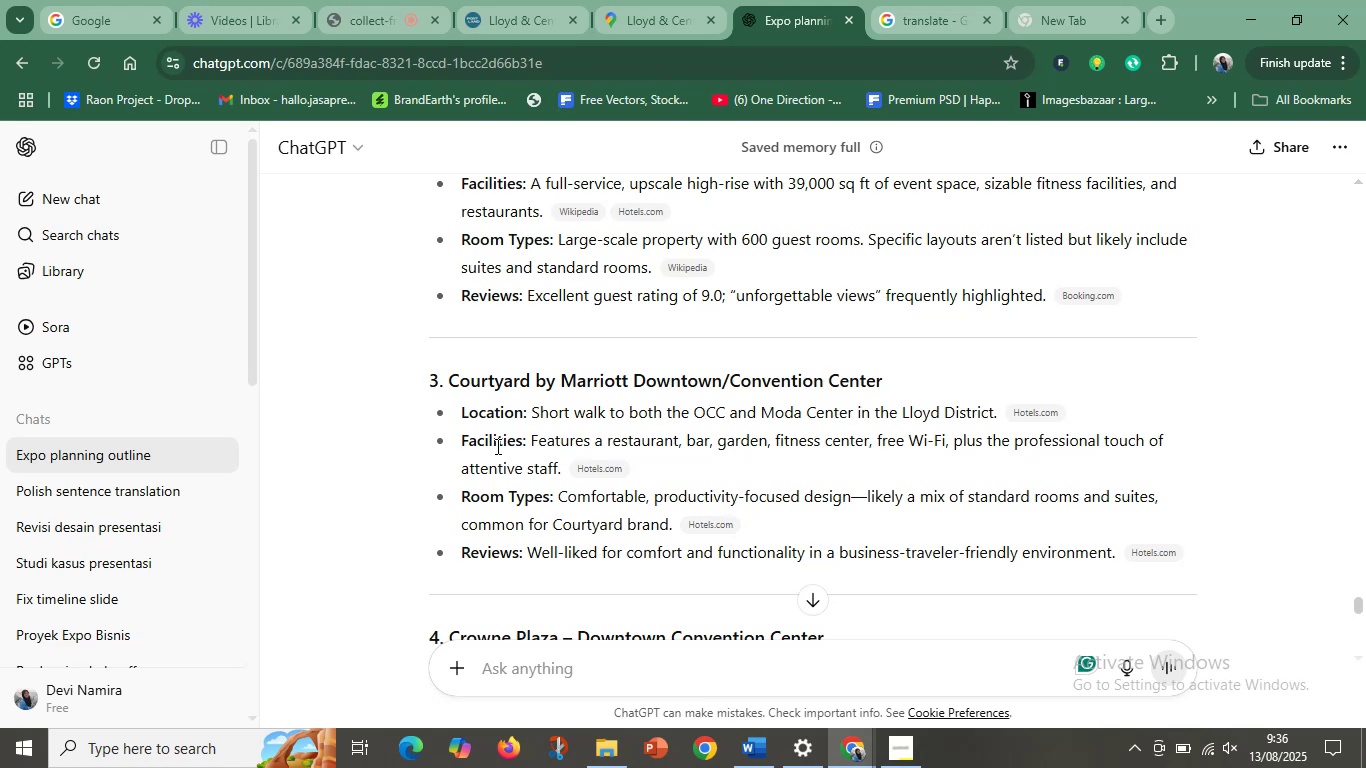 
scroll: coordinate [676, 496], scroll_direction: down, amount: 11.0
 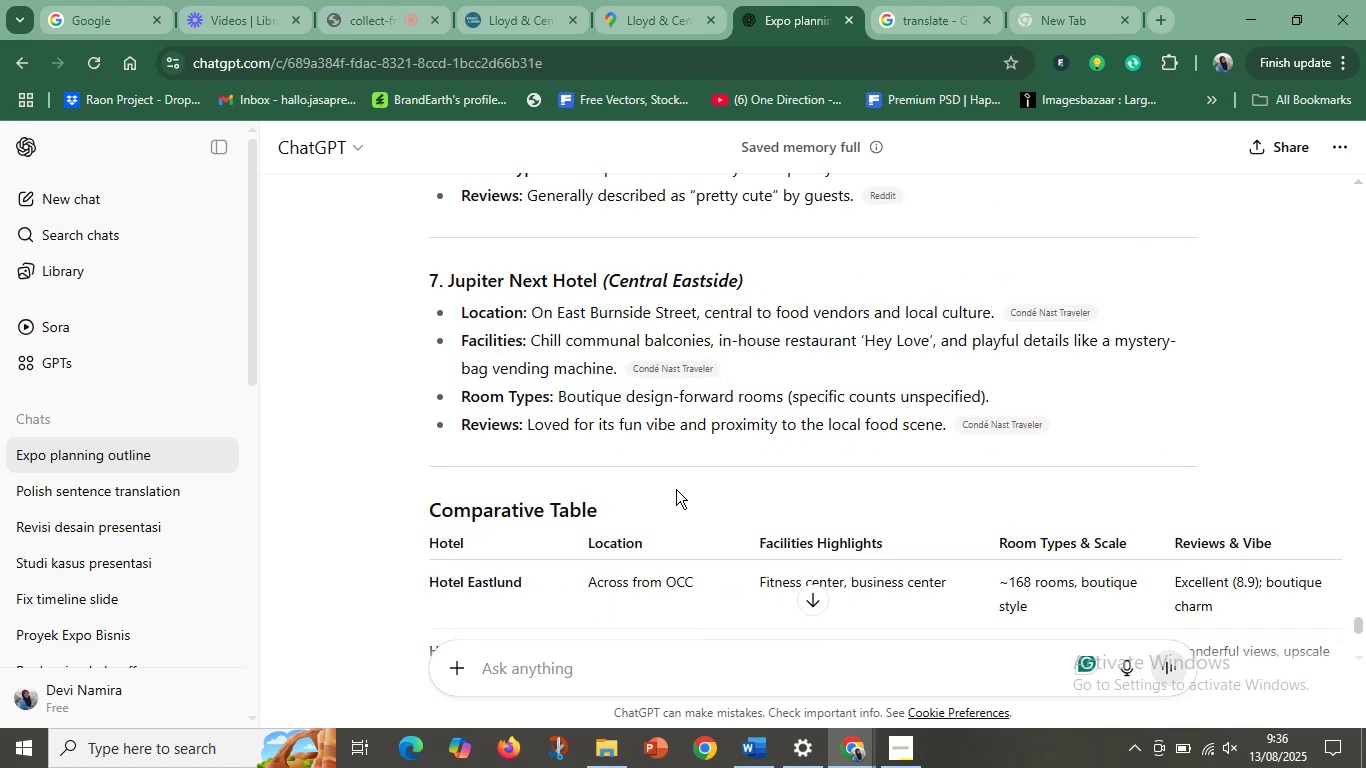 
scroll: coordinate [686, 486], scroll_direction: down, amount: 6.0
 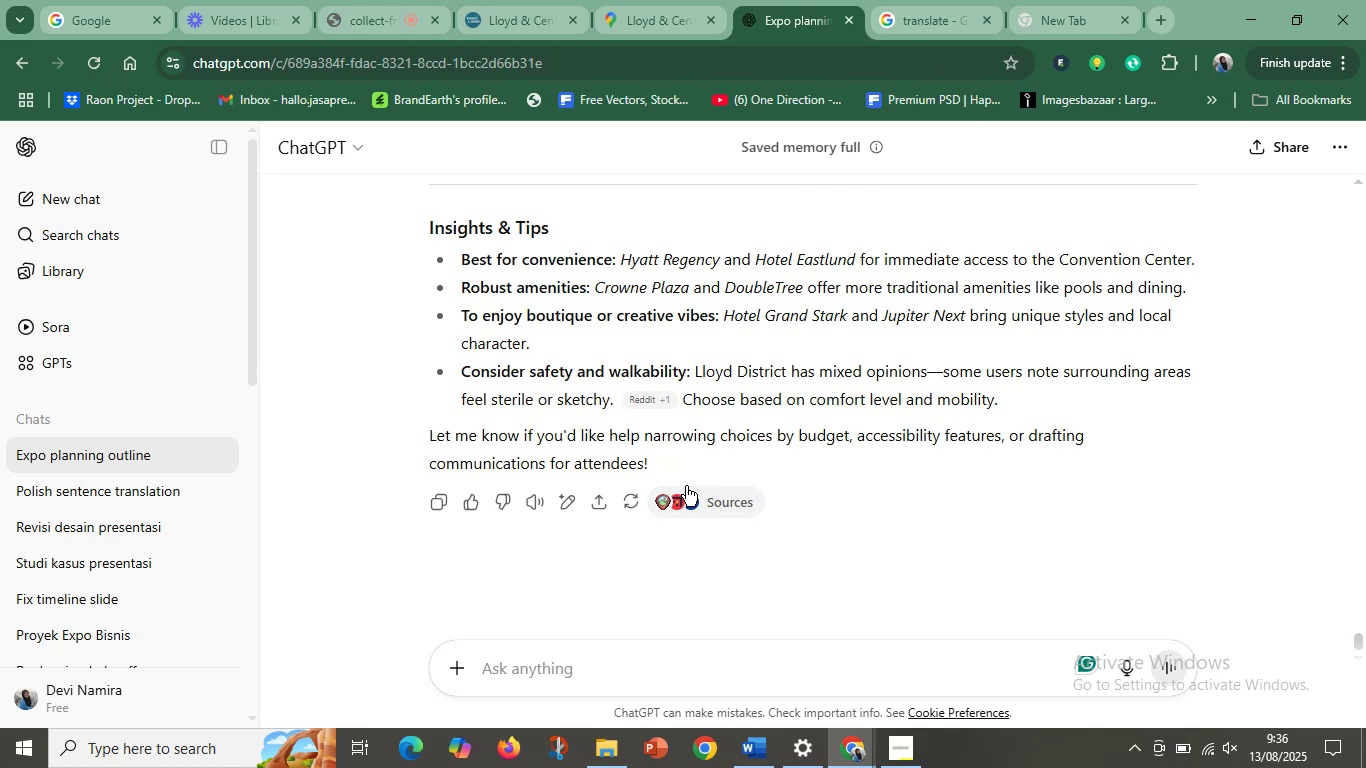 
scroll: coordinate [740, 460], scroll_direction: up, amount: 4.0
 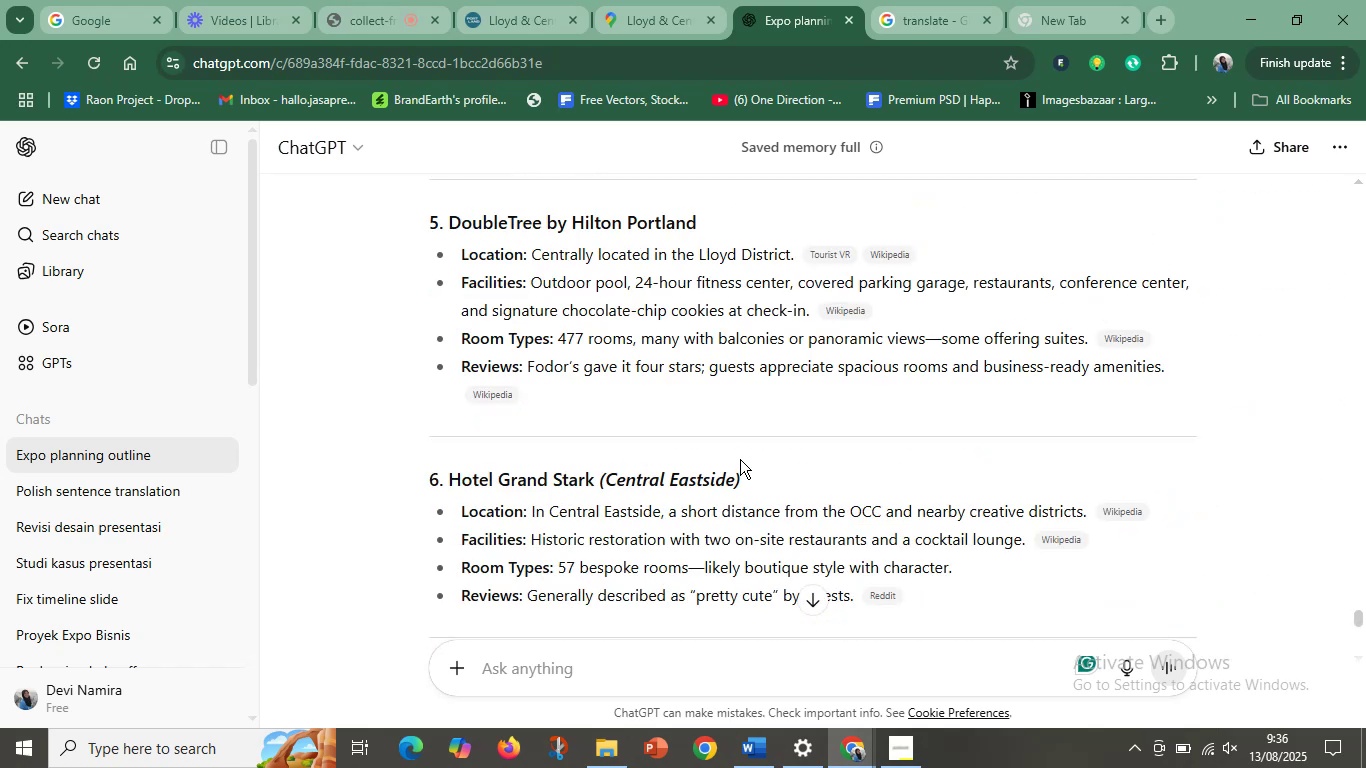 
mouse_move([473, 11])
 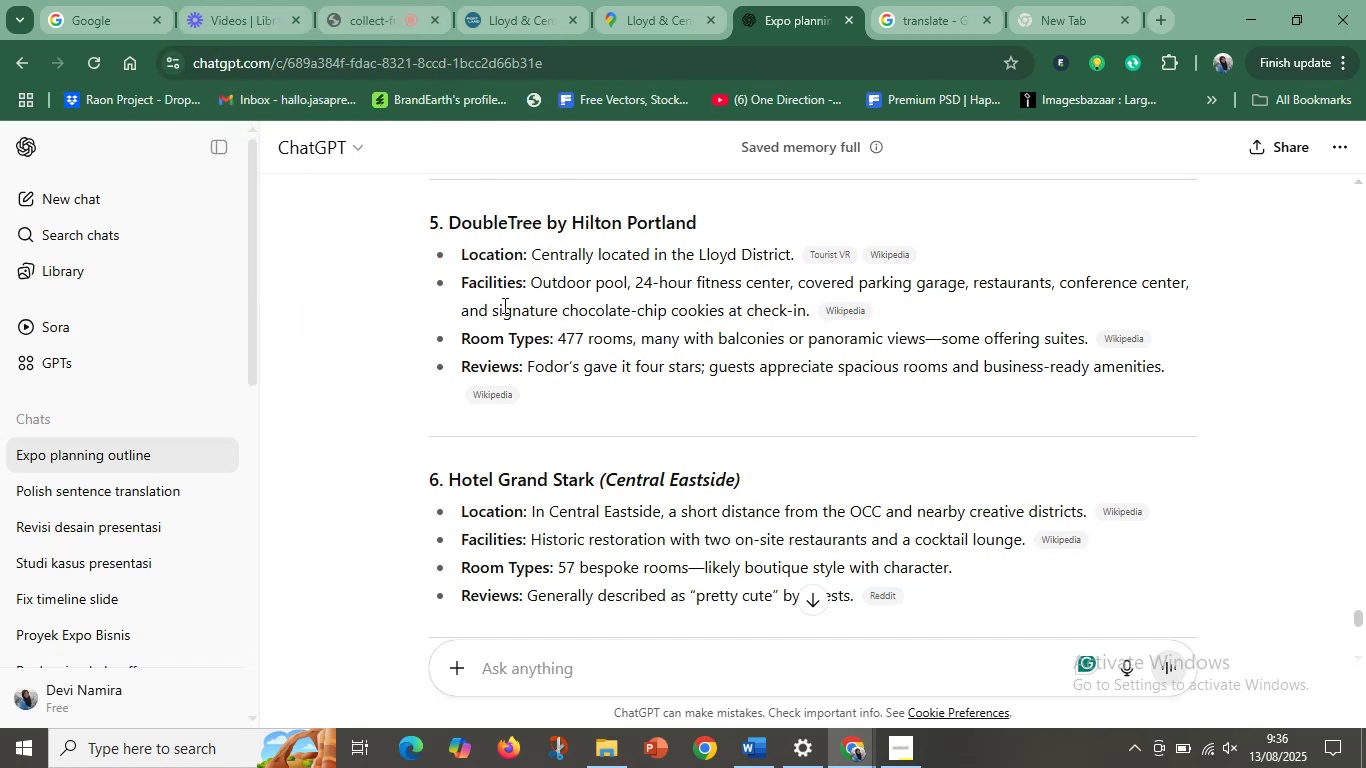 
scroll: coordinate [525, 345], scroll_direction: up, amount: 3.0
 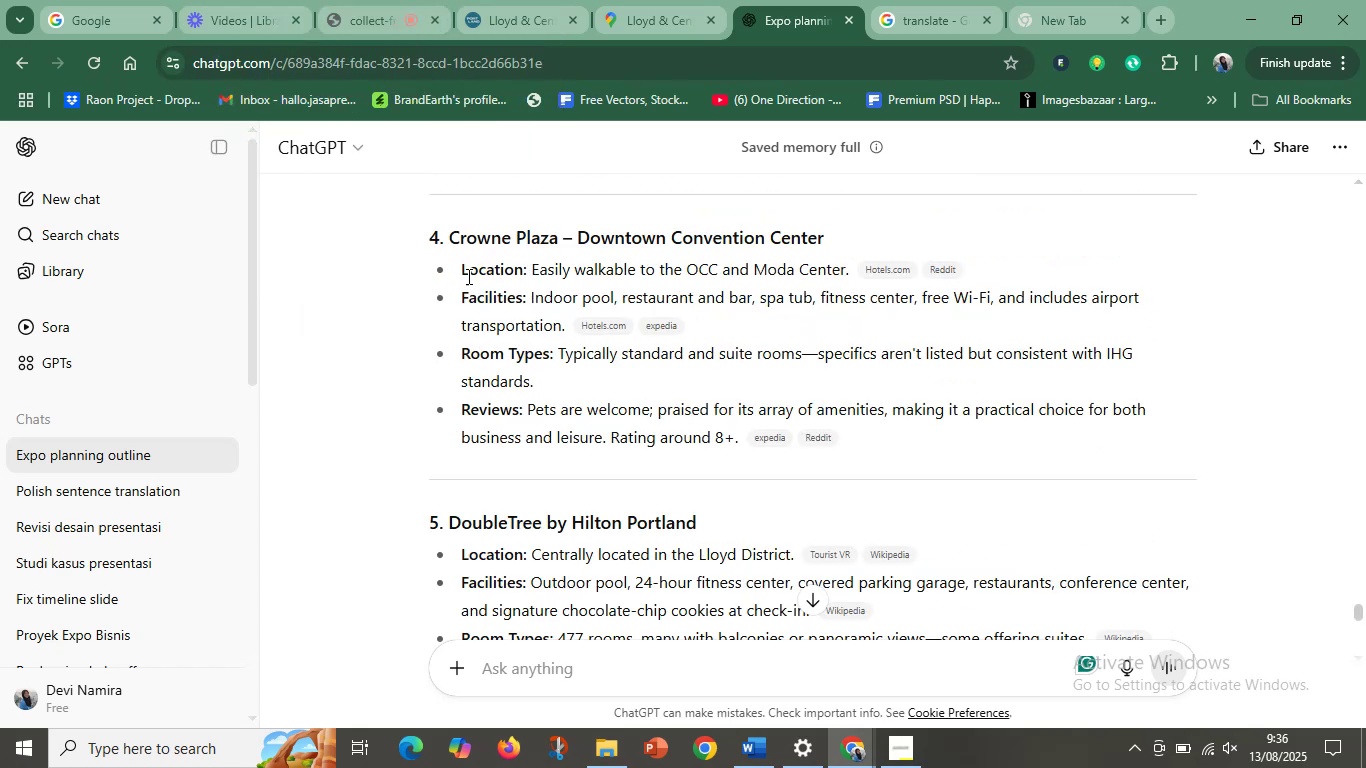 
left_click_drag(start_coordinate=[459, 271], to_coordinate=[730, 425])
 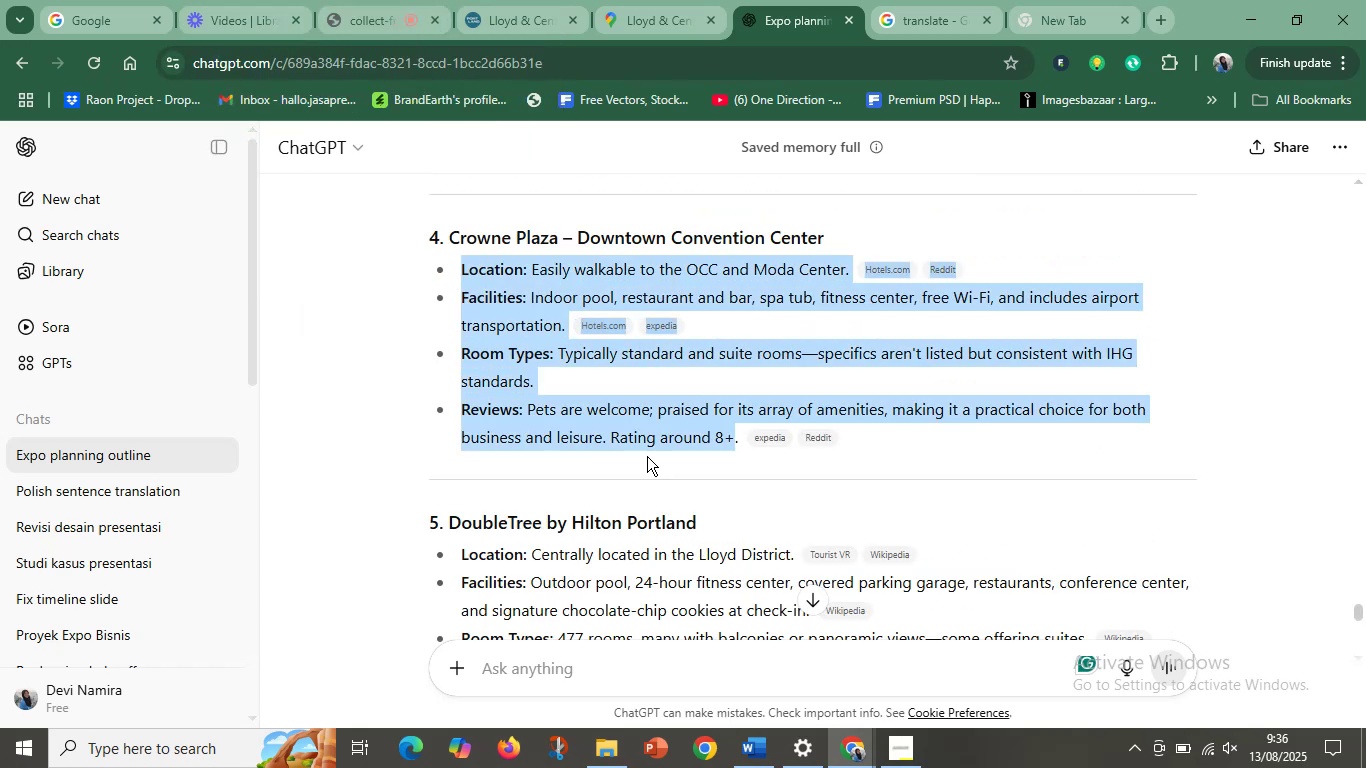 
scroll: coordinate [647, 463], scroll_direction: down, amount: 2.0
 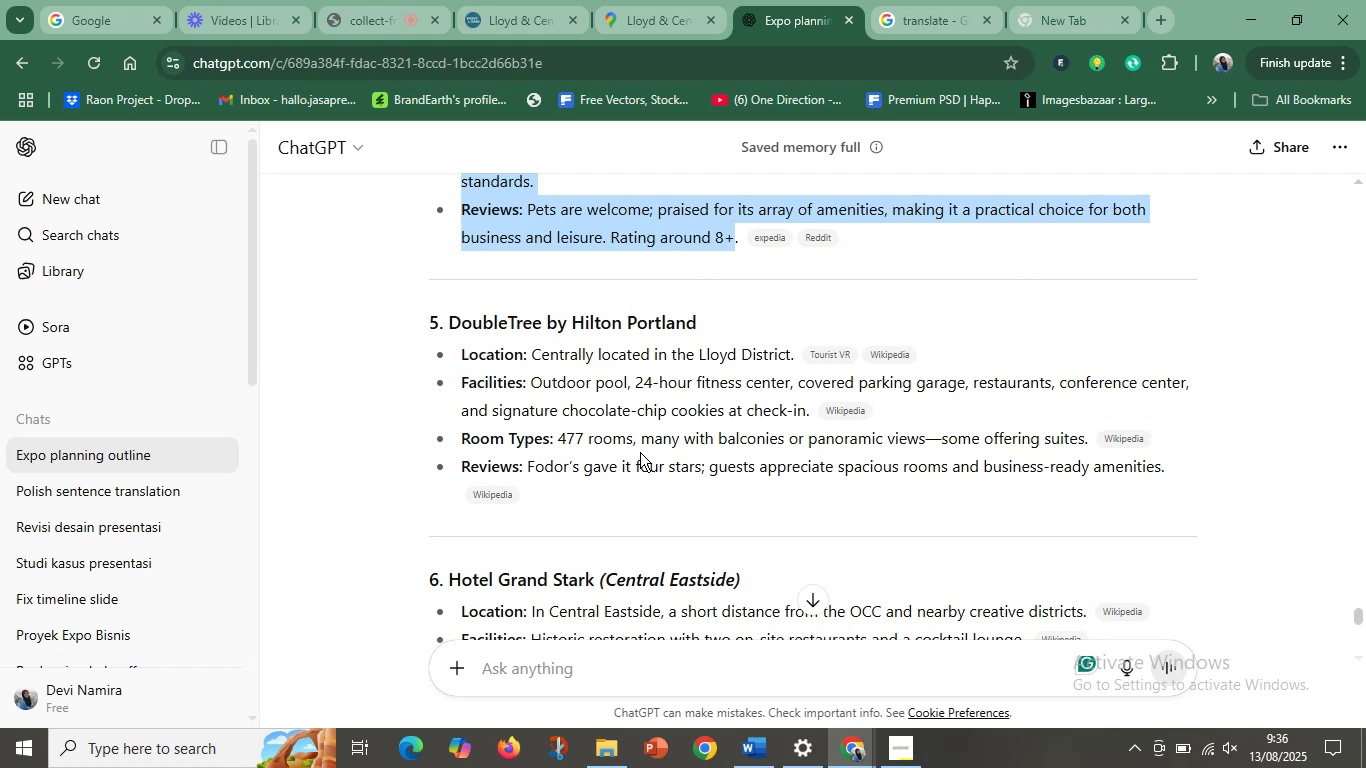 
left_click([637, 448])
 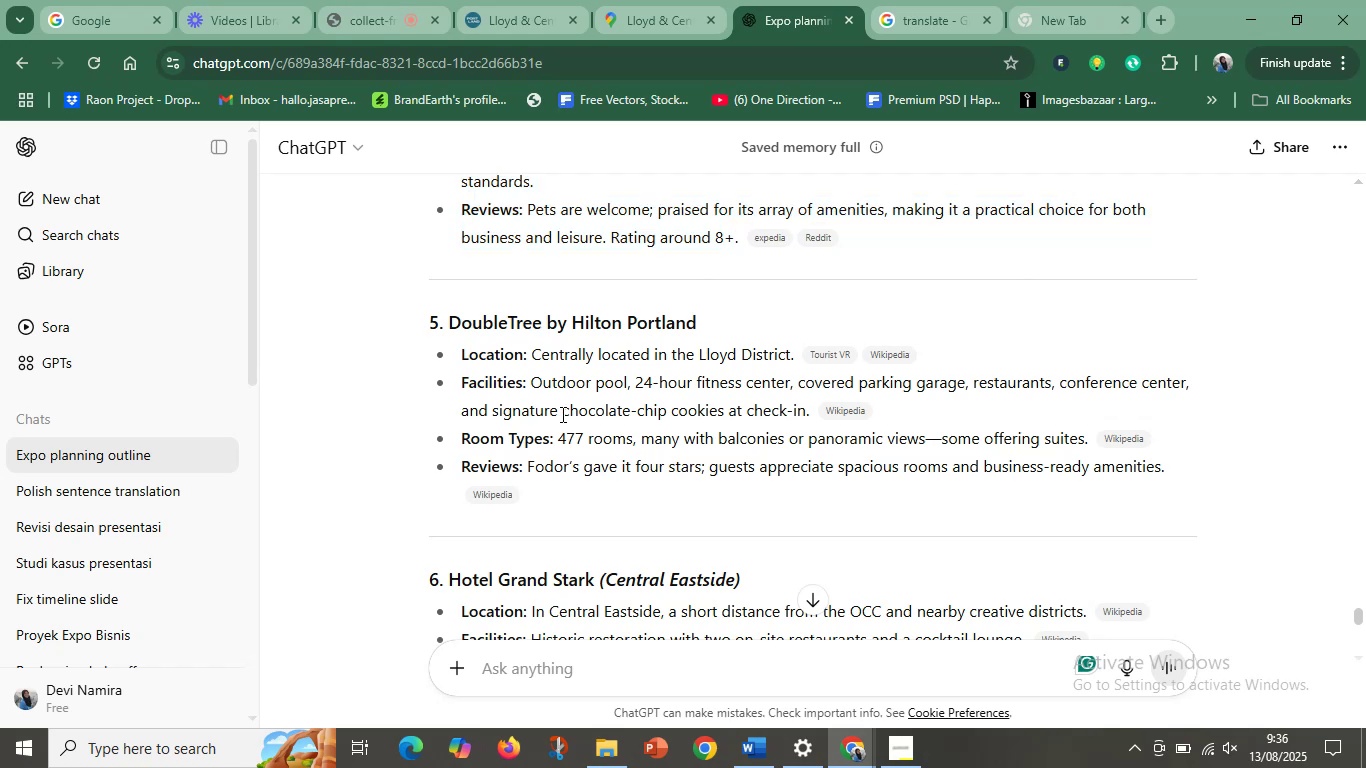 
scroll: coordinate [549, 489], scroll_direction: down, amount: 4.0
 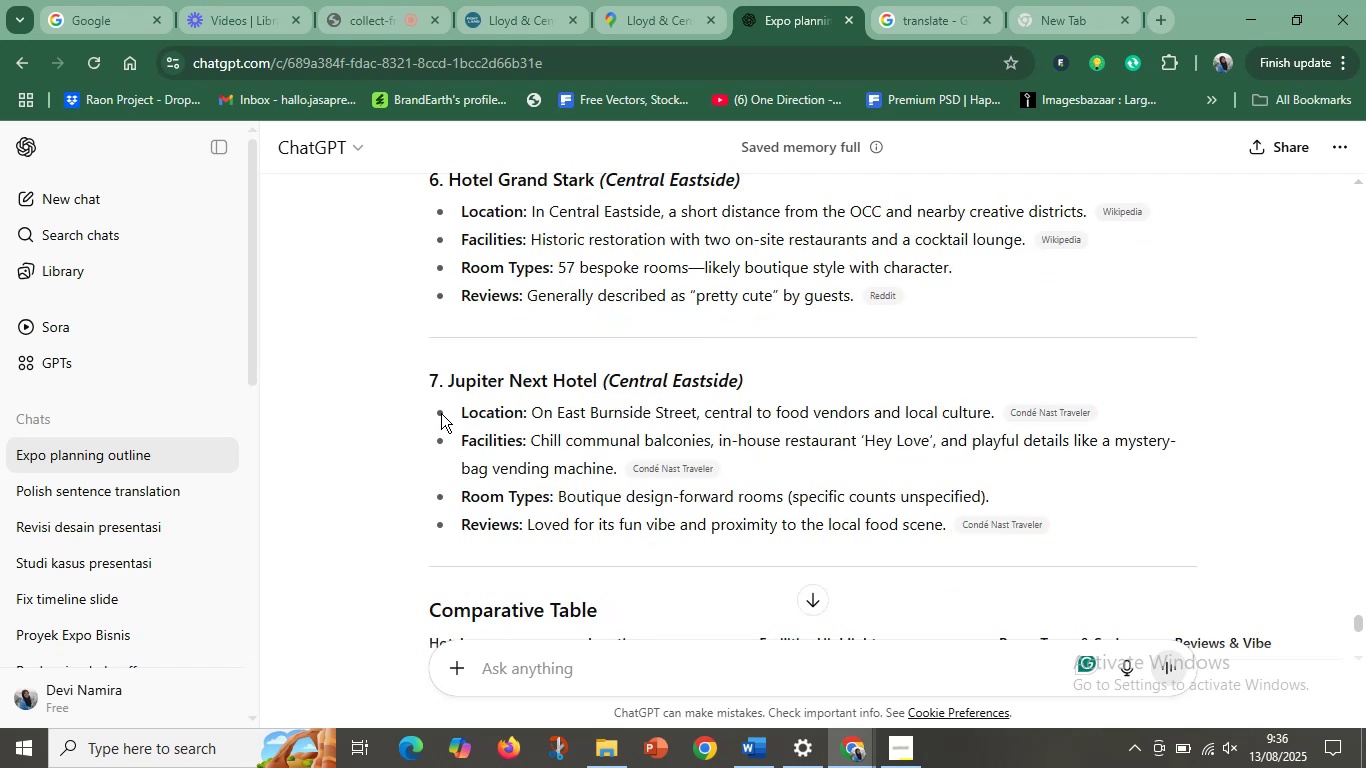 
scroll: coordinate [560, 435], scroll_direction: up, amount: 1.0
 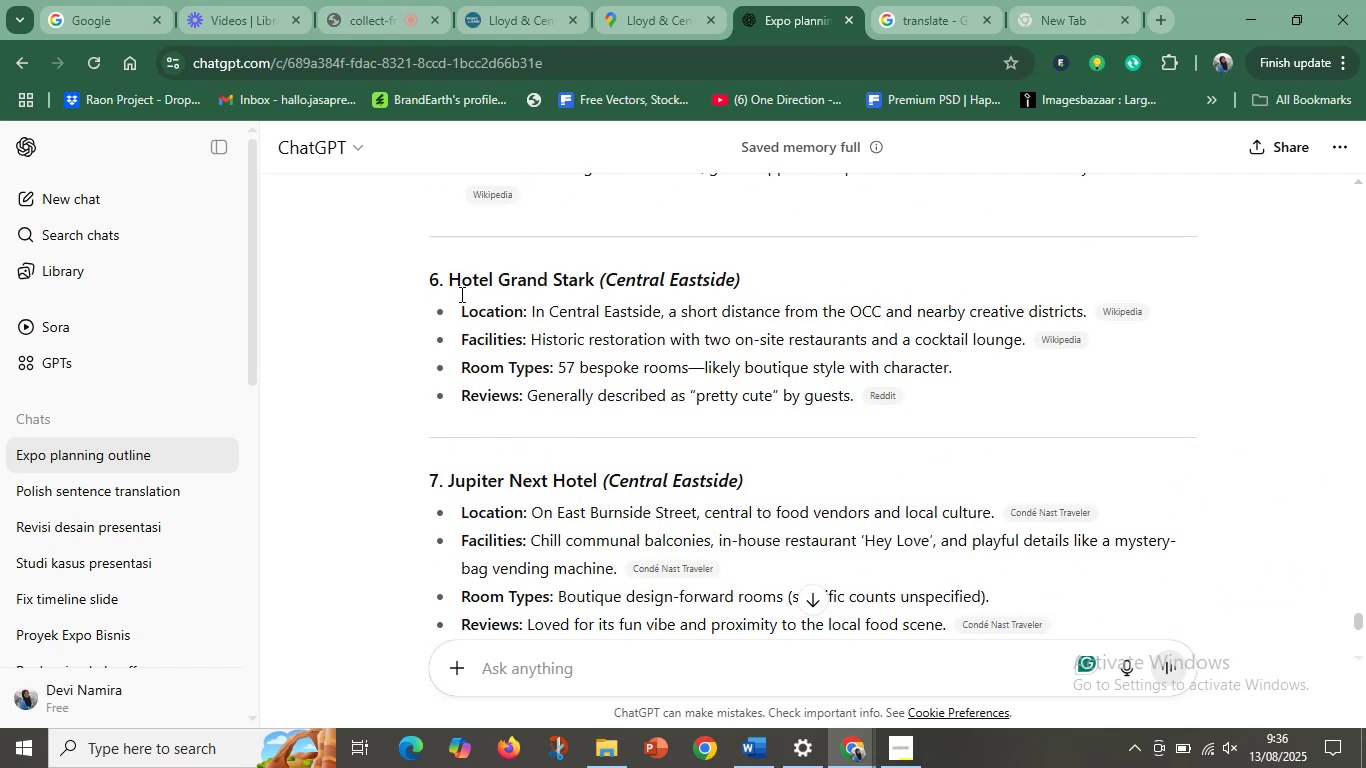 
left_click_drag(start_coordinate=[461, 310], to_coordinate=[845, 392])
 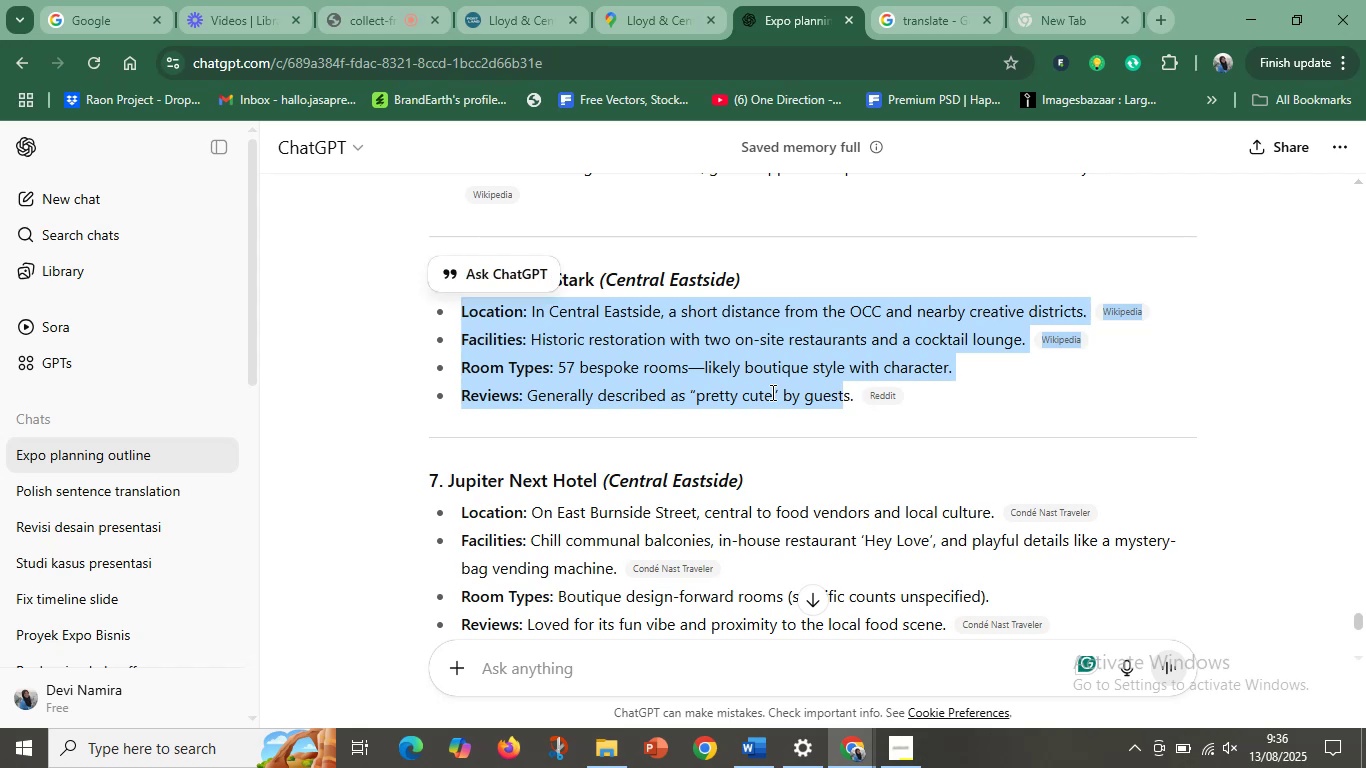 
scroll: coordinate [755, 389], scroll_direction: up, amount: 15.0
 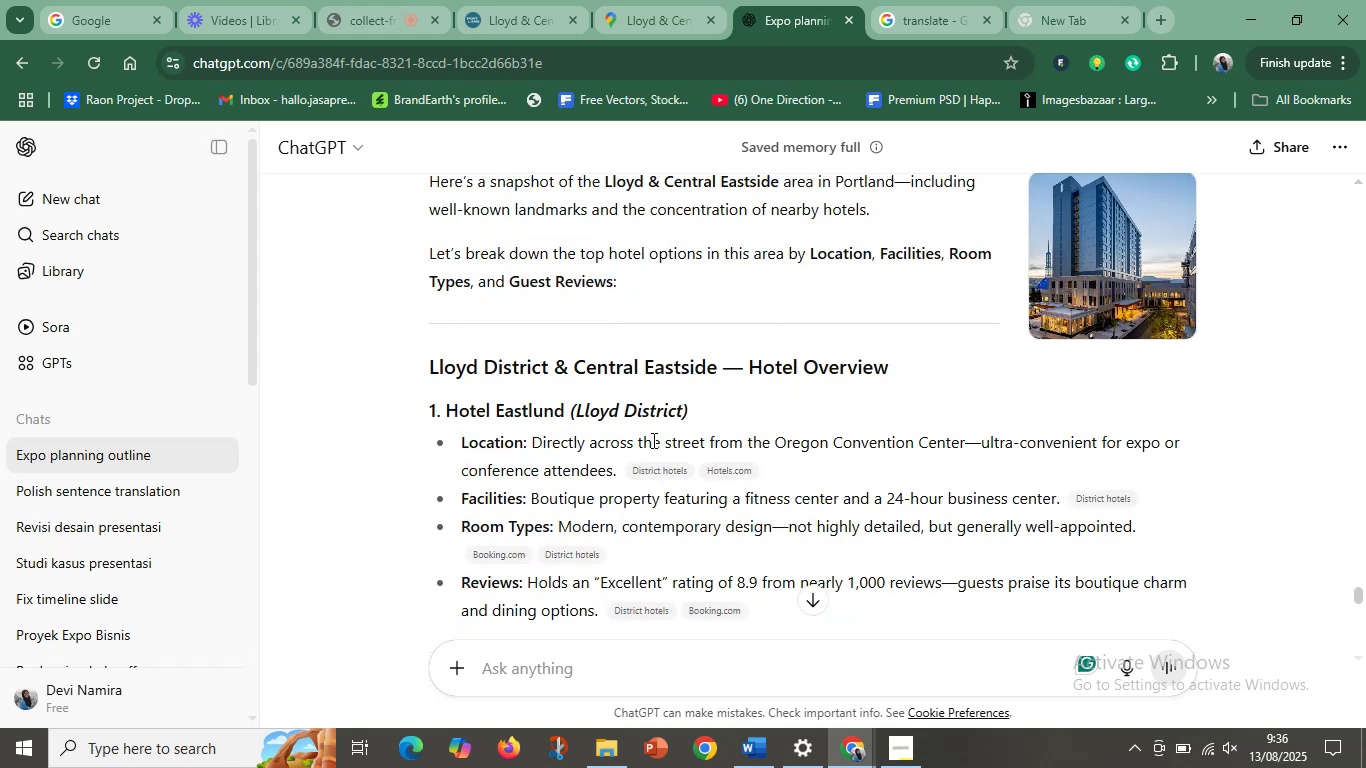 
left_click([671, 440])
 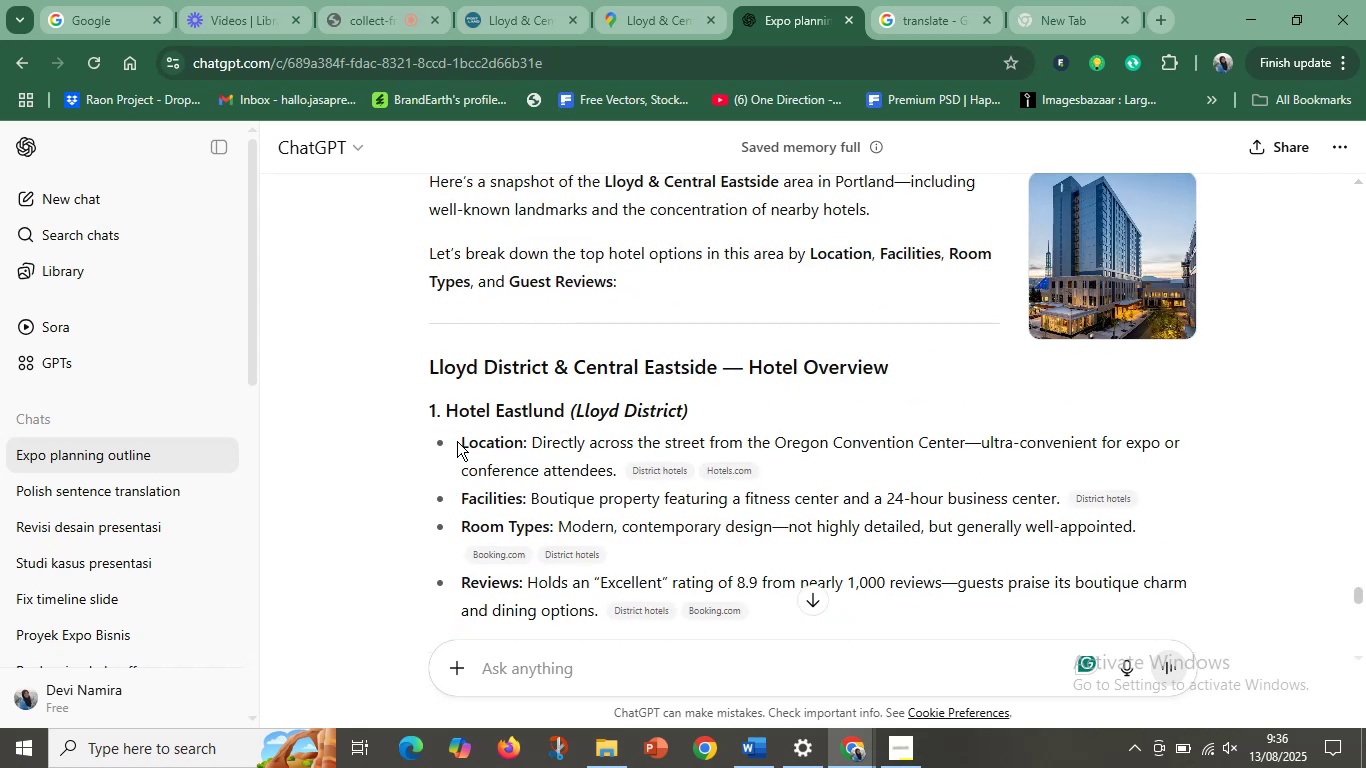 
left_click_drag(start_coordinate=[462, 439], to_coordinate=[598, 614])
 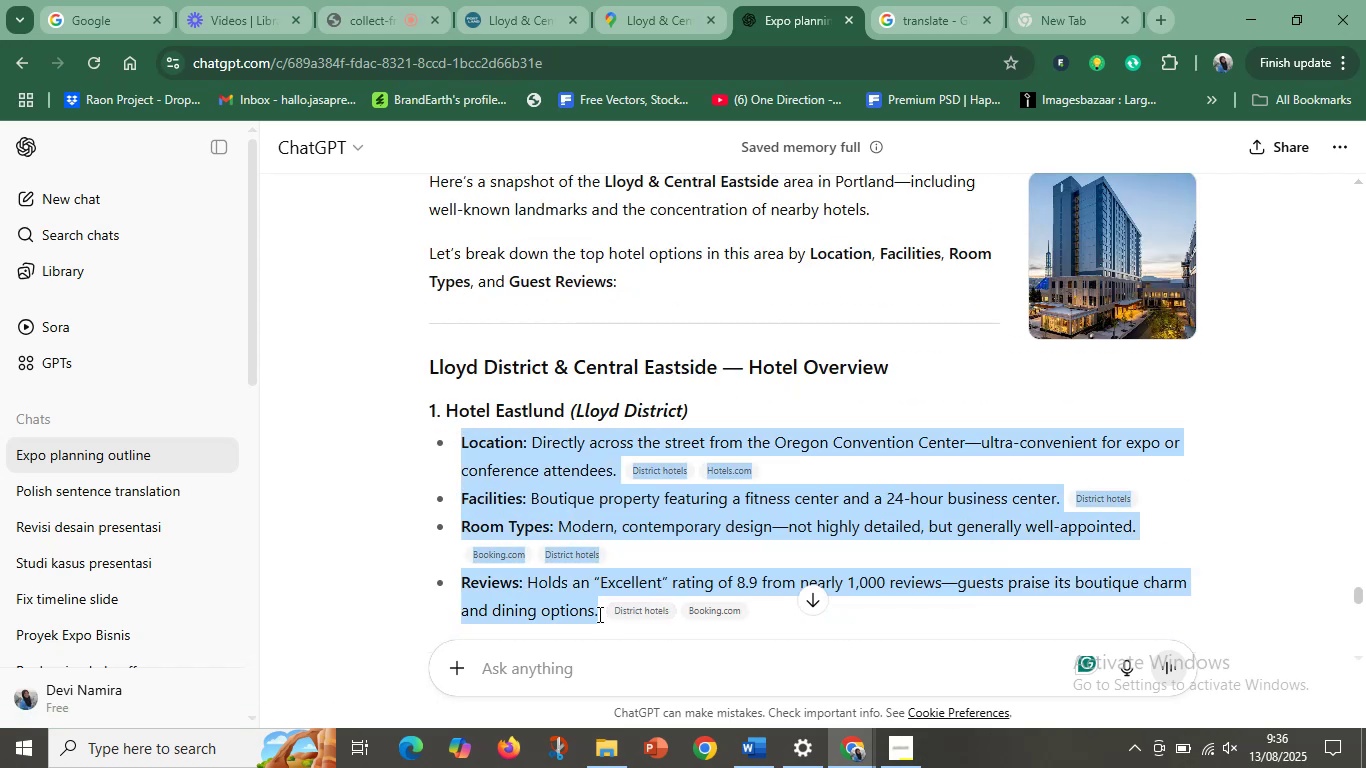 
key(Control+C)
 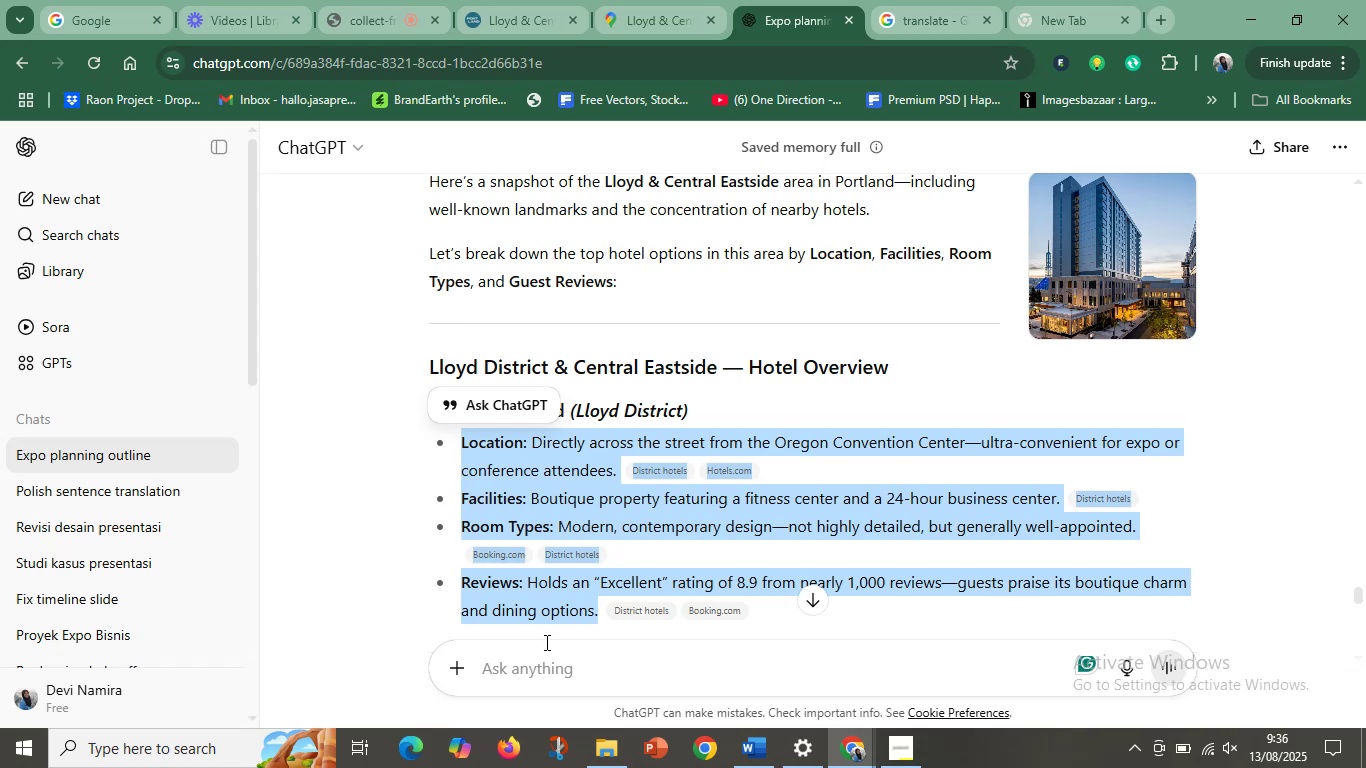 
mouse_move([757, 733])
 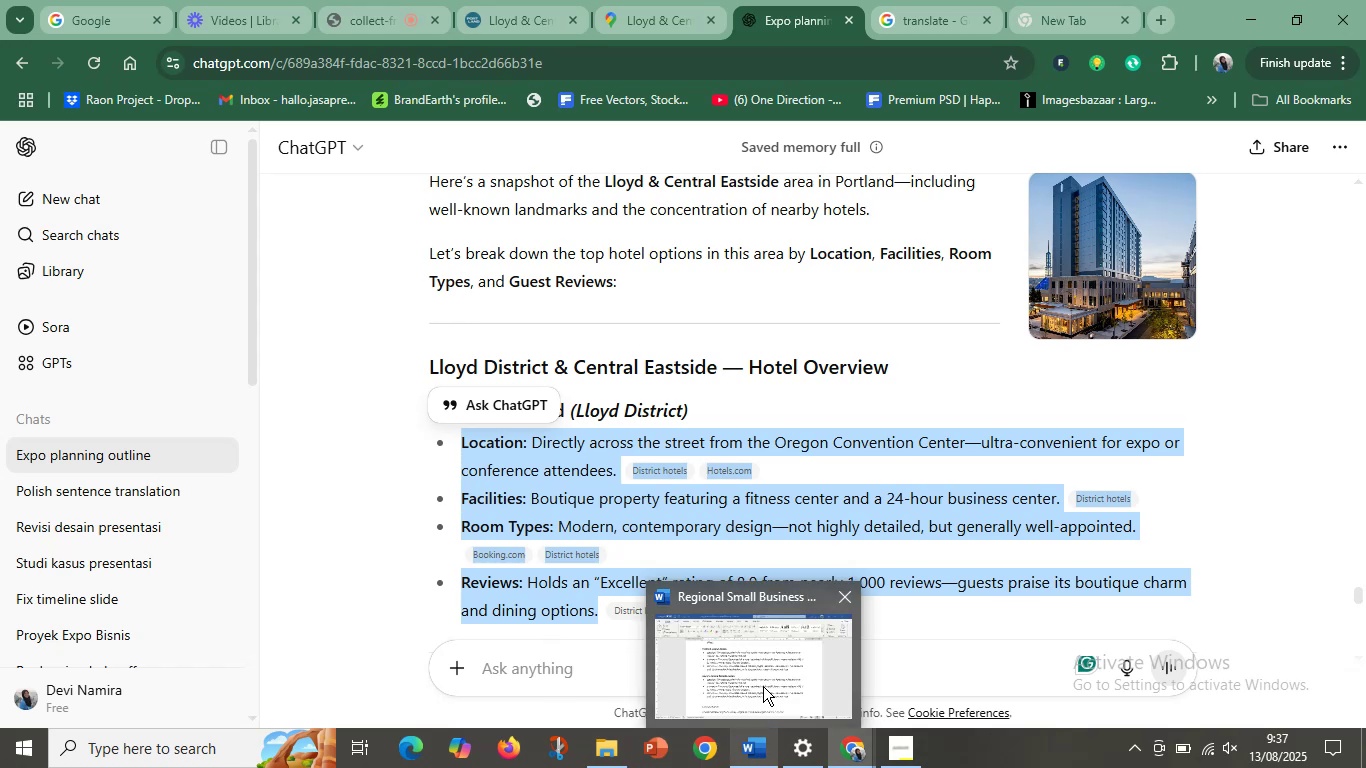 
left_click([763, 686])
 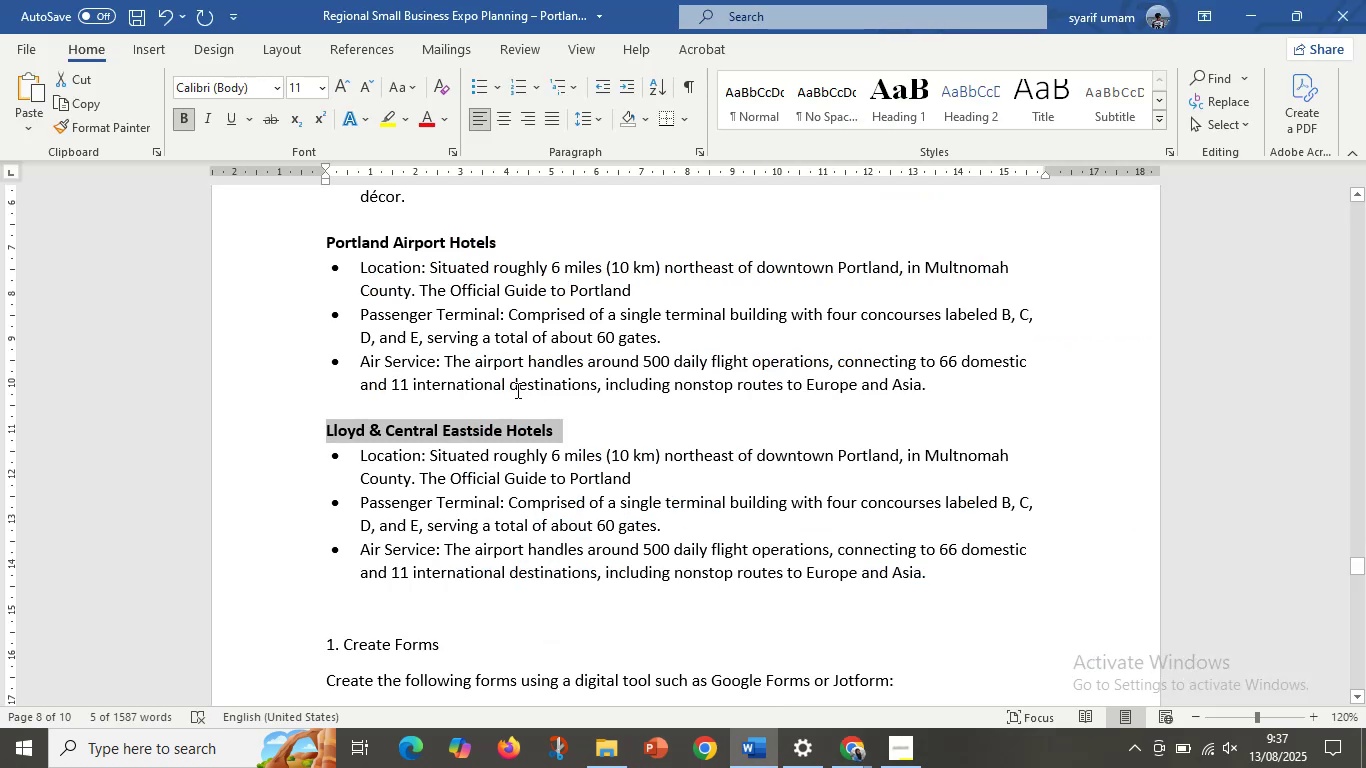 
scroll: coordinate [469, 447], scroll_direction: down, amount: 1.0
 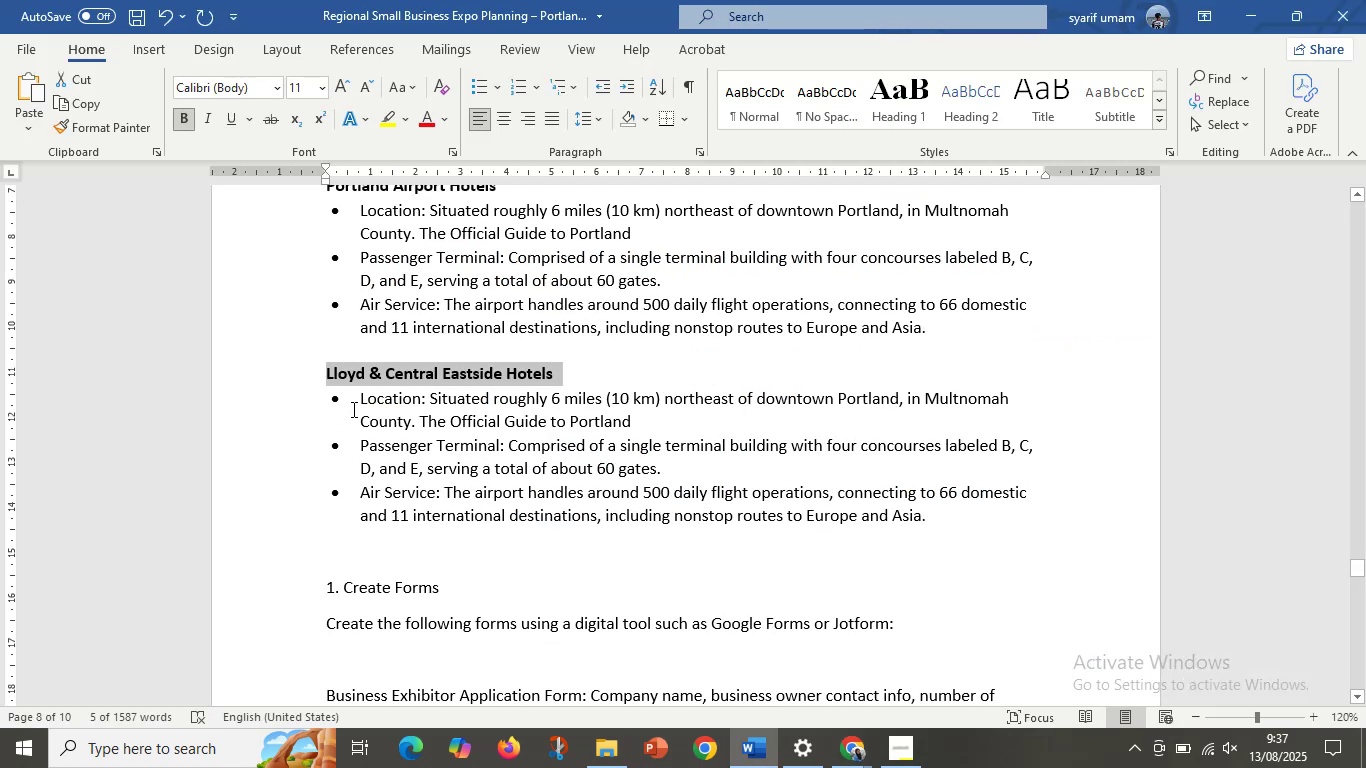 
left_click_drag(start_coordinate=[362, 400], to_coordinate=[963, 513])
 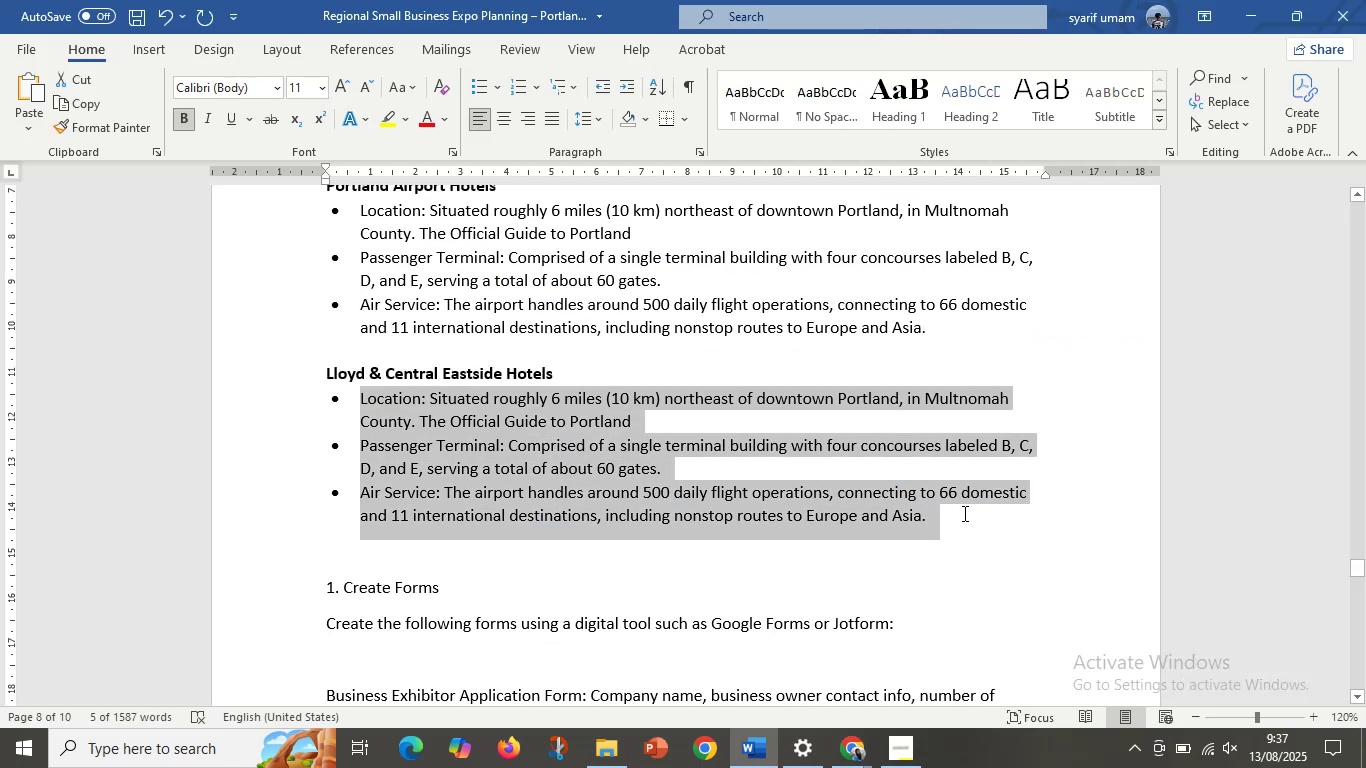 
key(Control+V)
 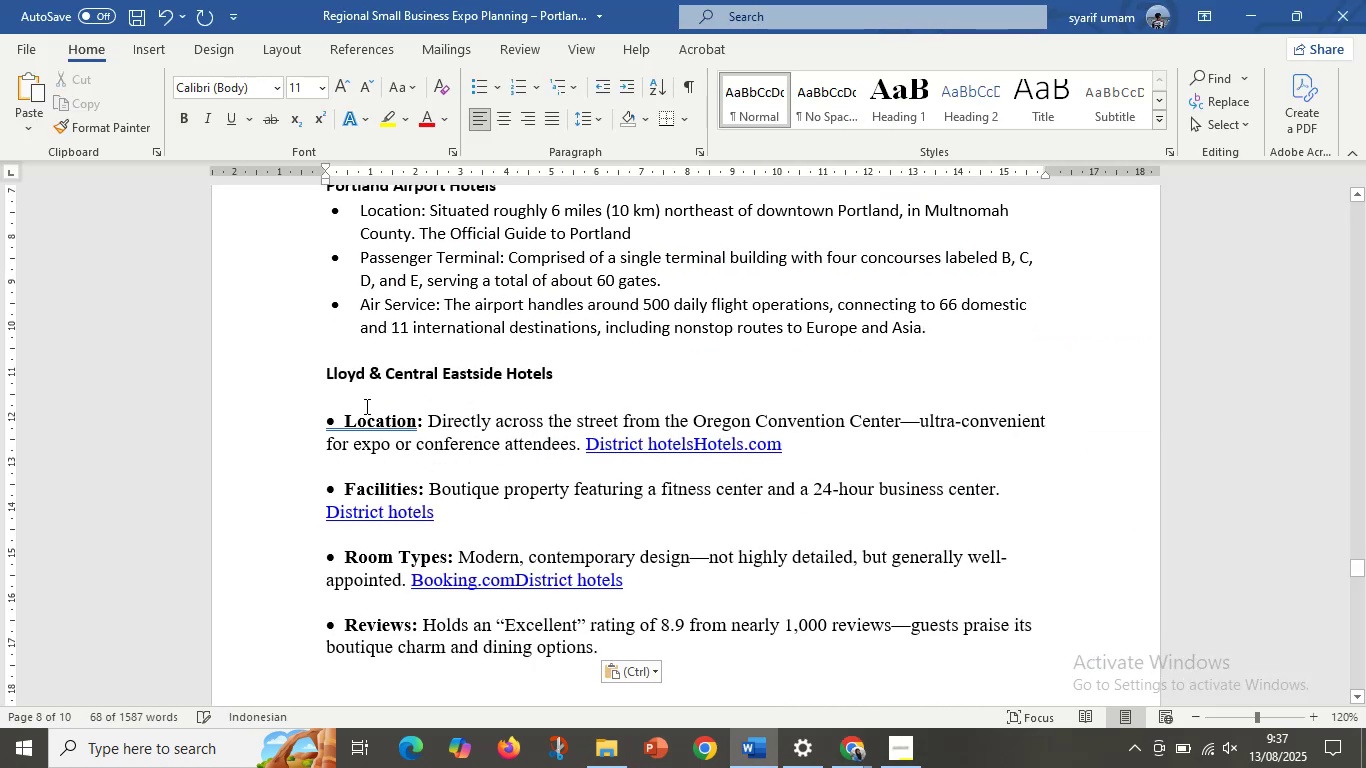 
left_click_drag(start_coordinate=[358, 205], to_coordinate=[955, 348])
 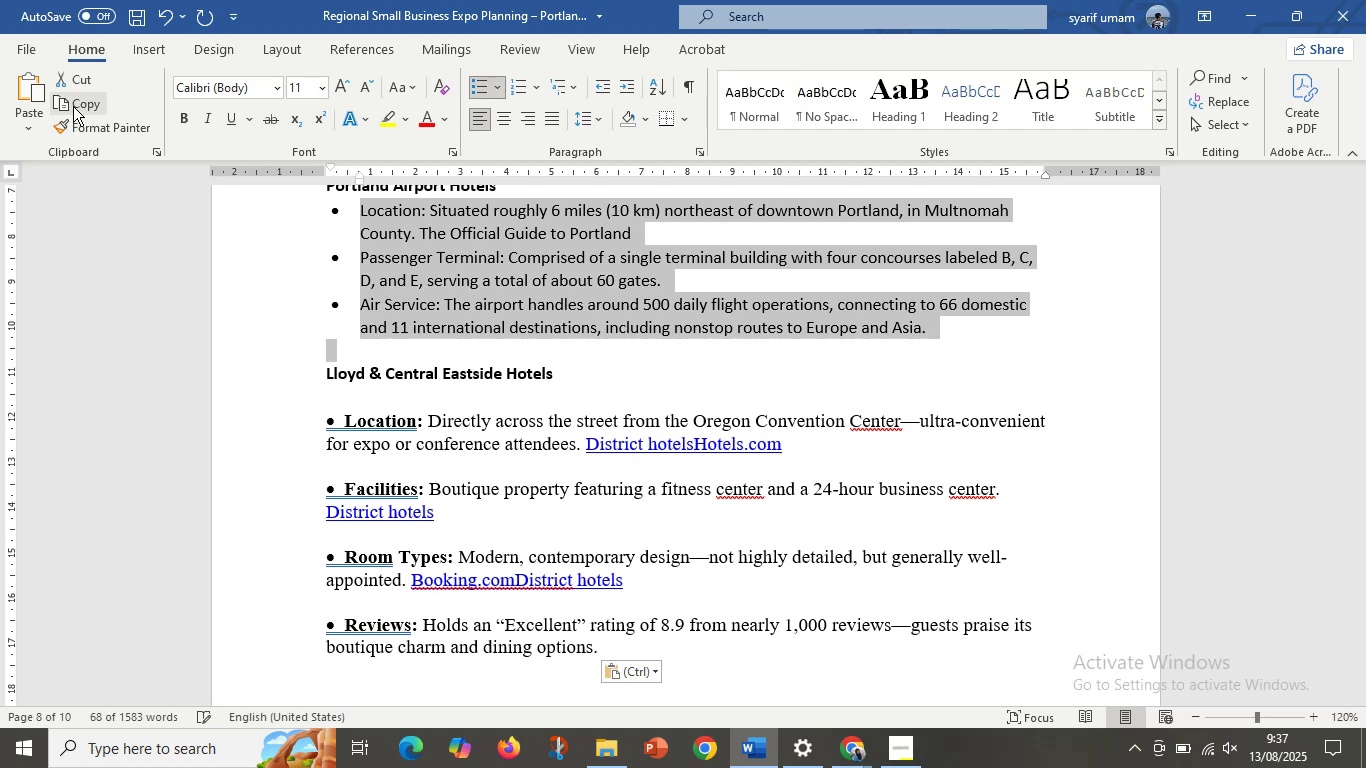 
left_click([79, 126])
 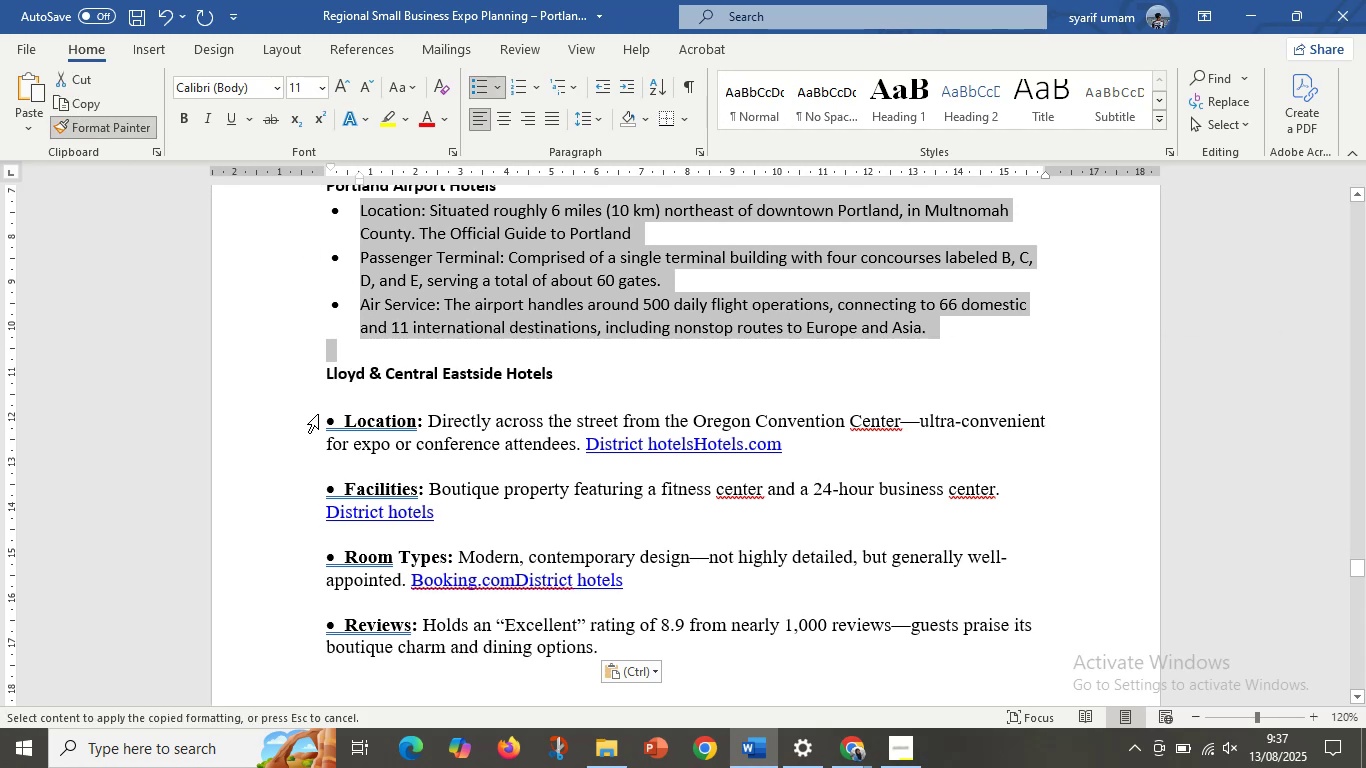 
left_click_drag(start_coordinate=[323, 417], to_coordinate=[721, 548])
 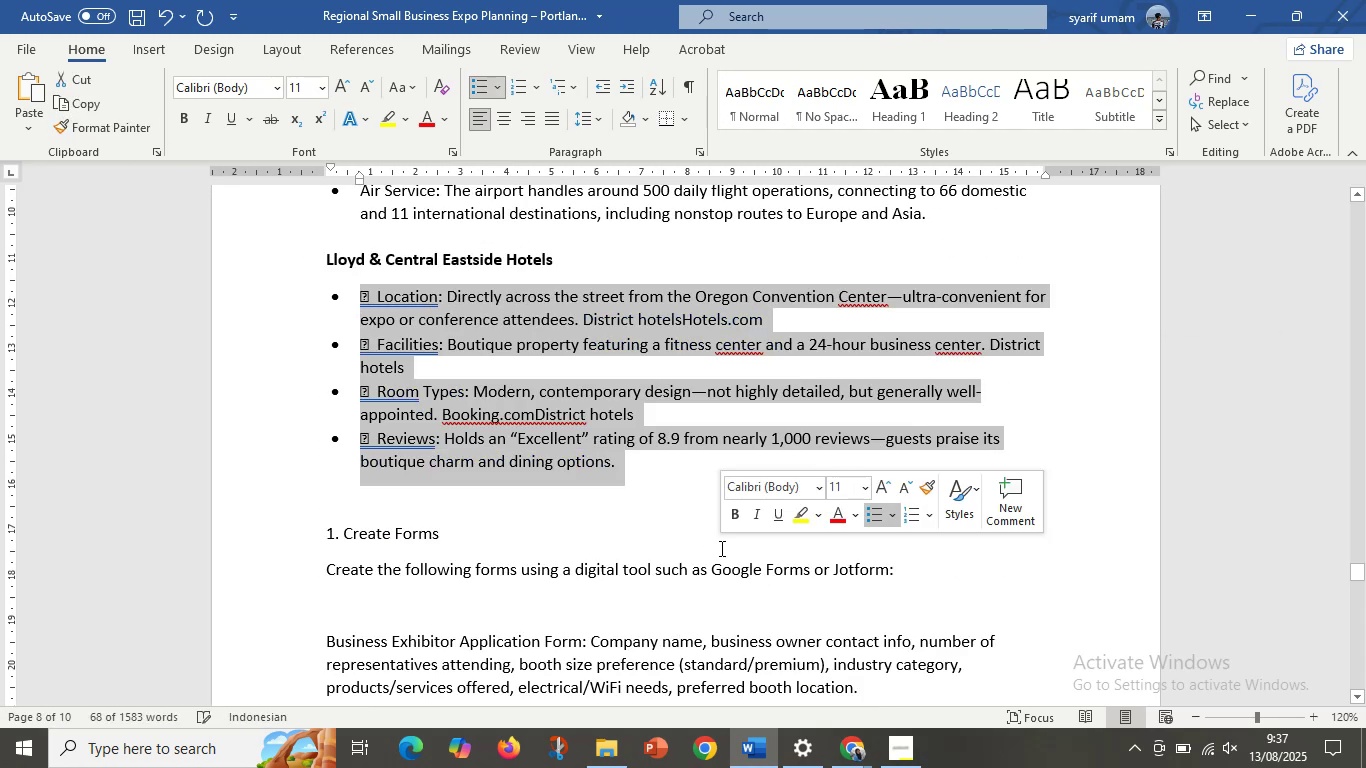 
scroll: coordinate [912, 497], scroll_direction: down, amount: 2.0
 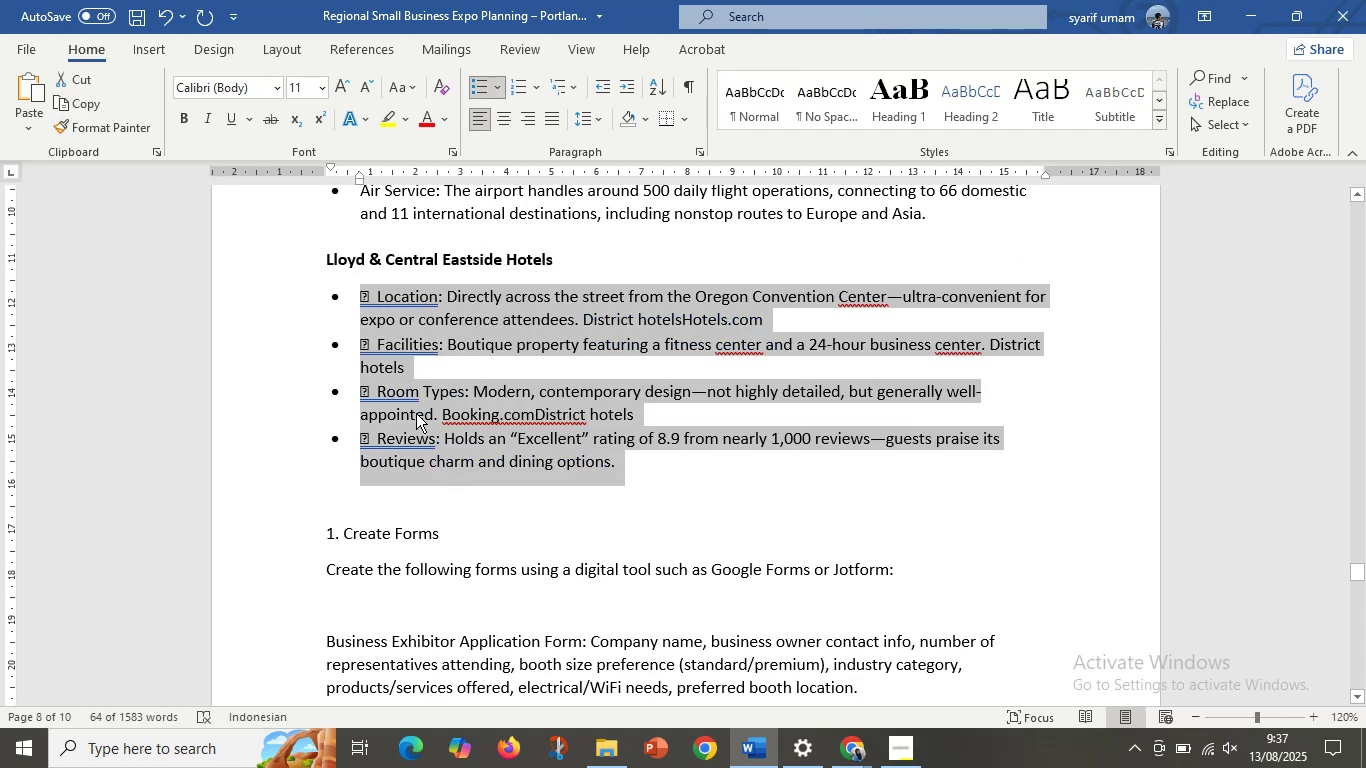 
left_click([311, 335])
 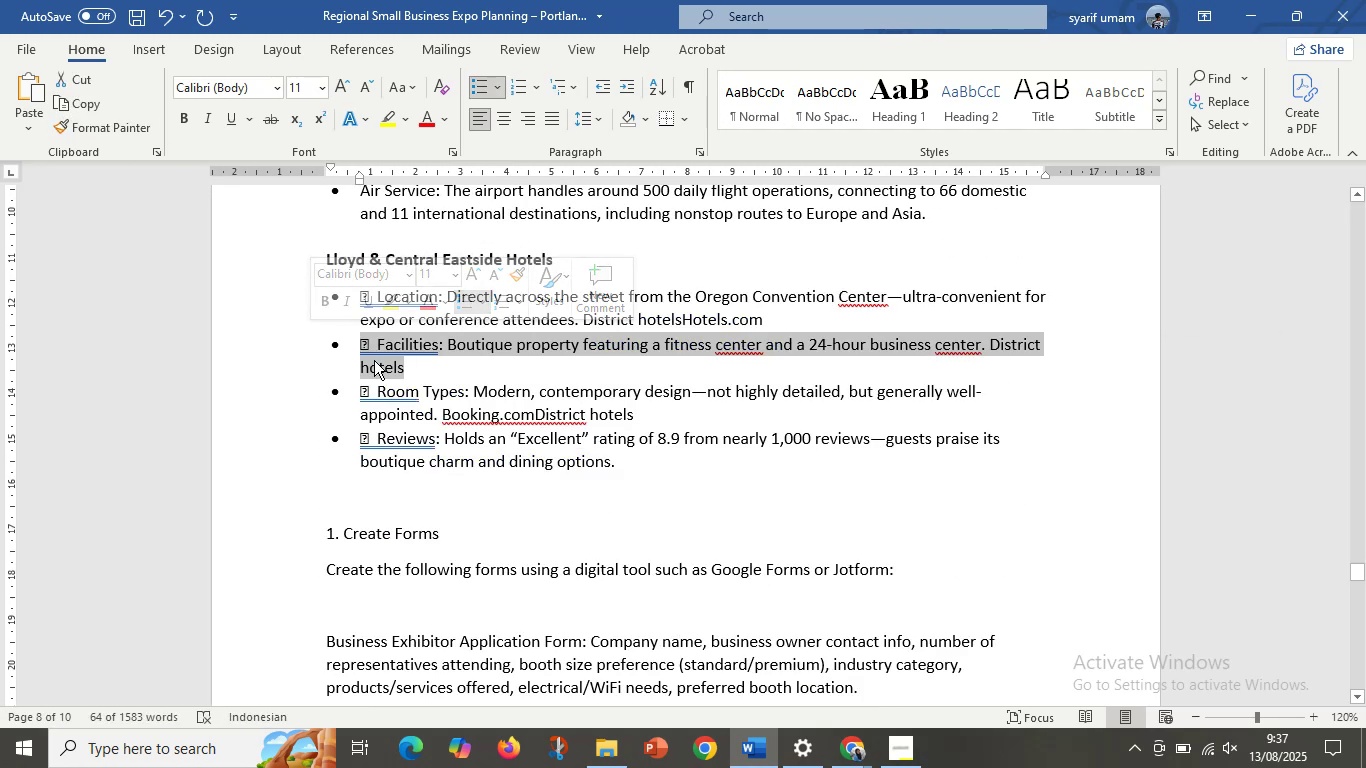 
left_click([378, 415])
 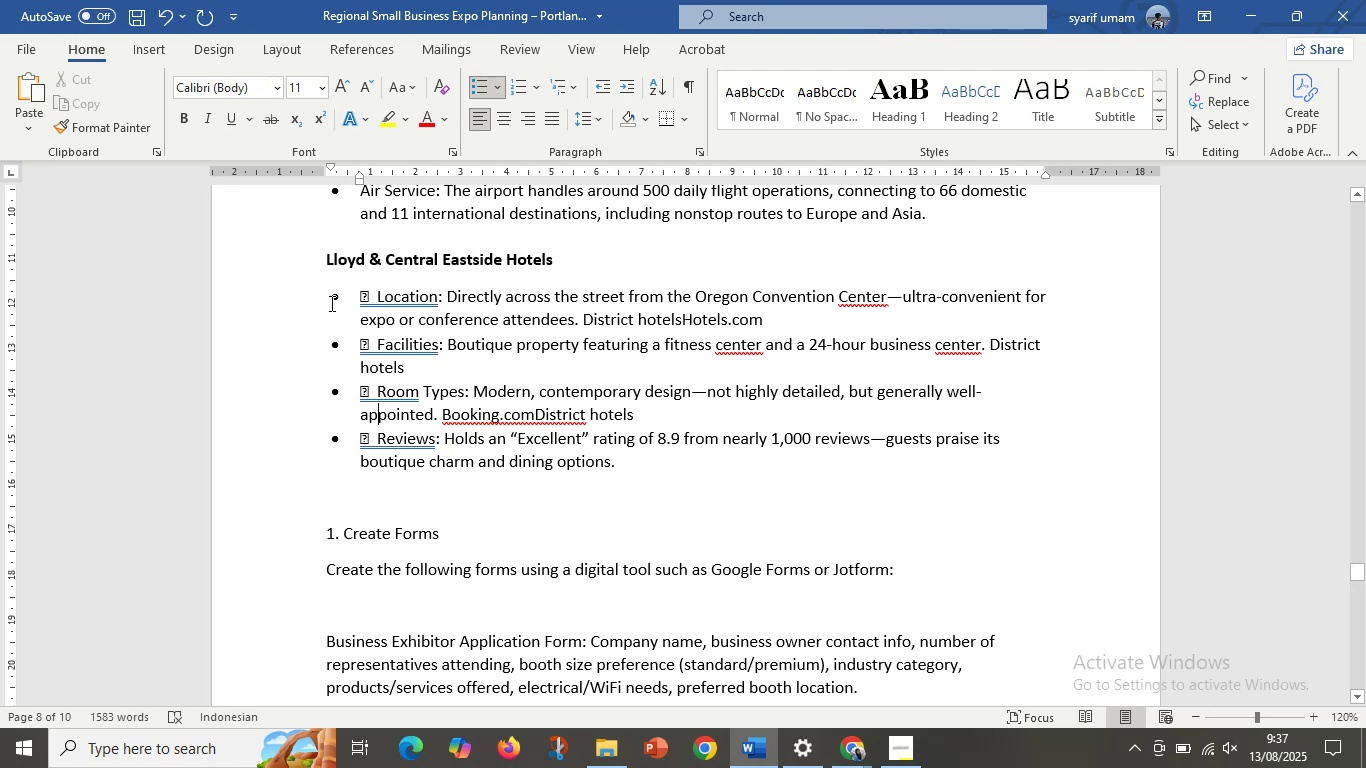 
left_click([359, 293])
 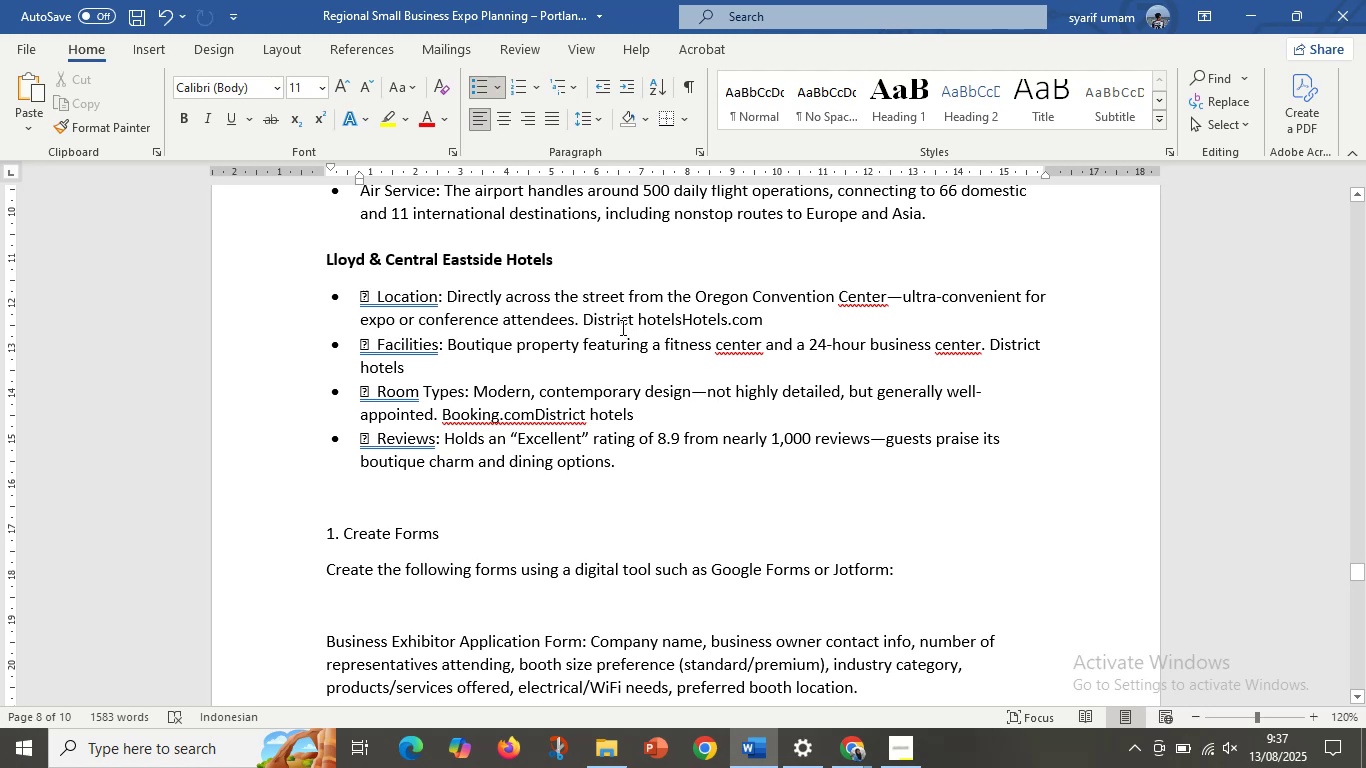 
key(Delete)
 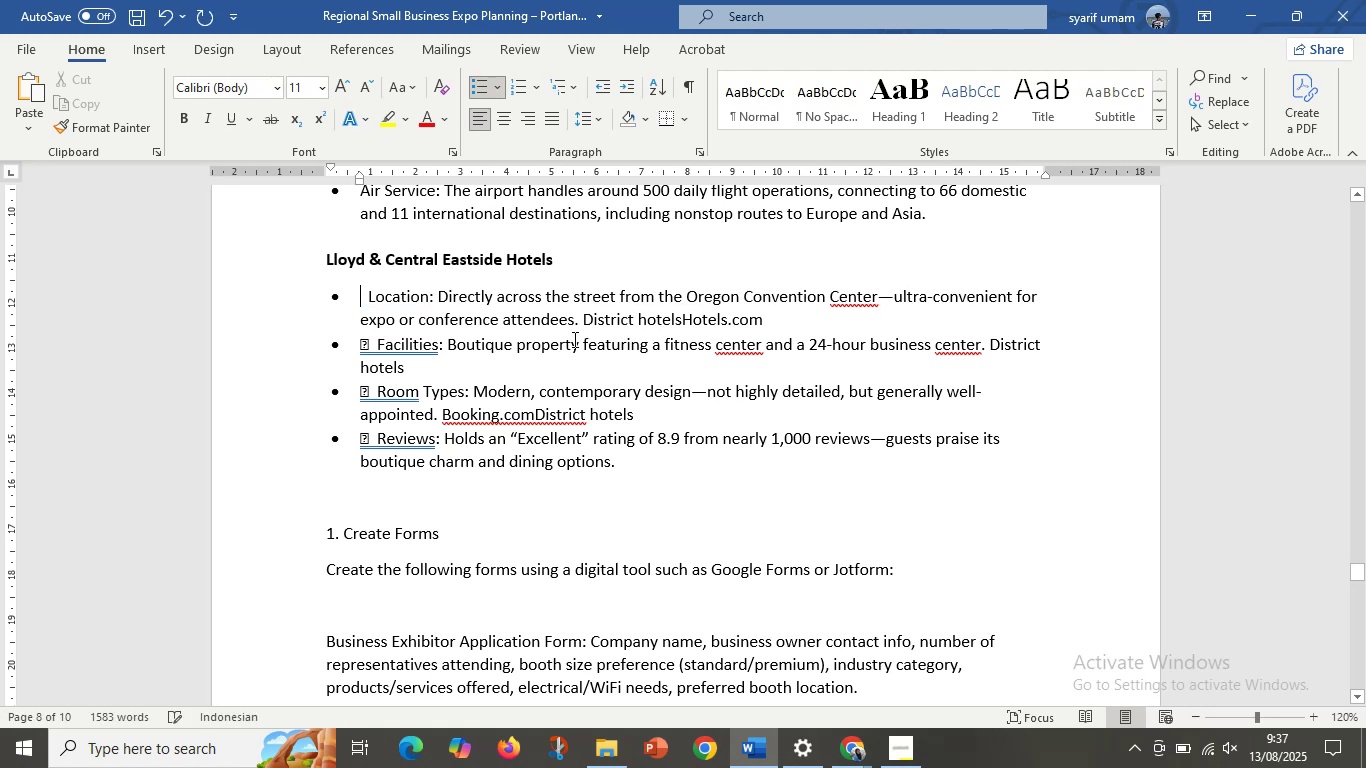 
key(Delete)
 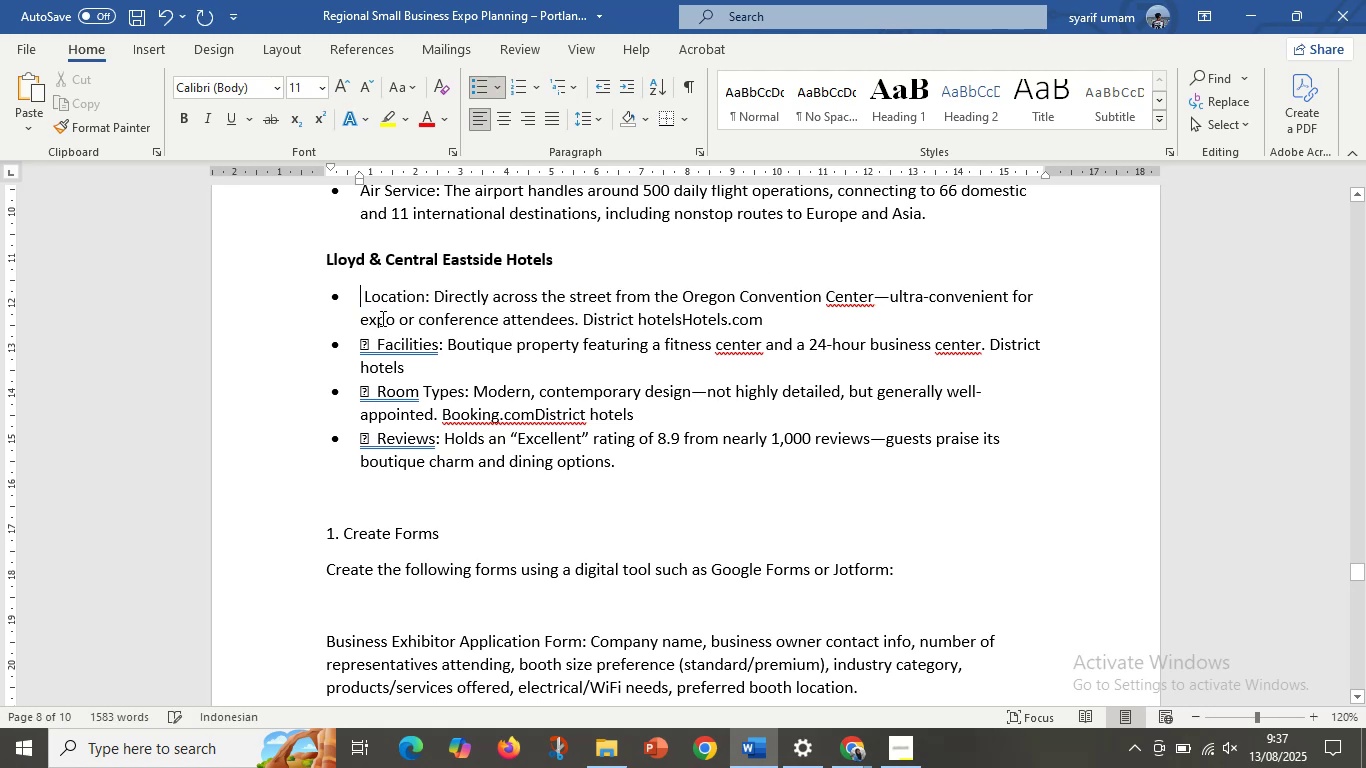 
key(Delete)
 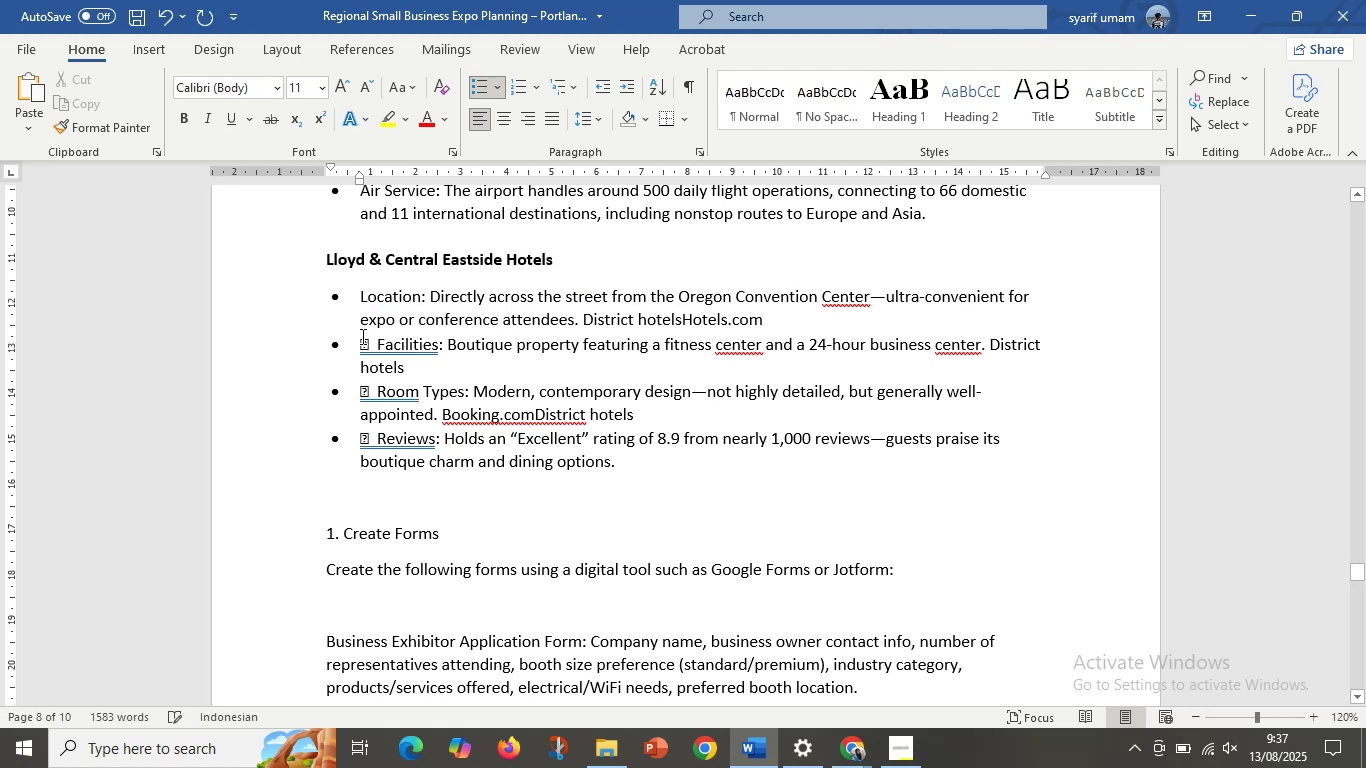 
left_click_drag(start_coordinate=[358, 341], to_coordinate=[376, 344])
 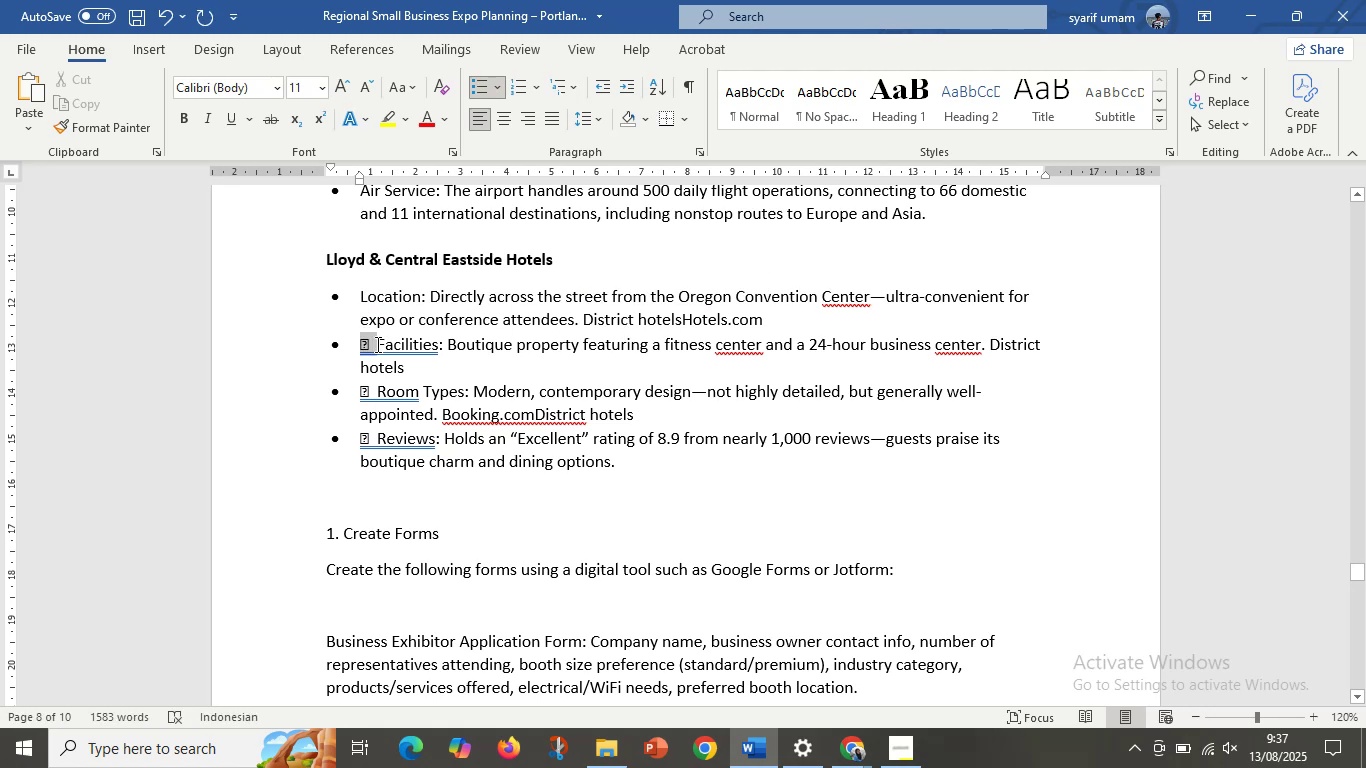 
key(Delete)
 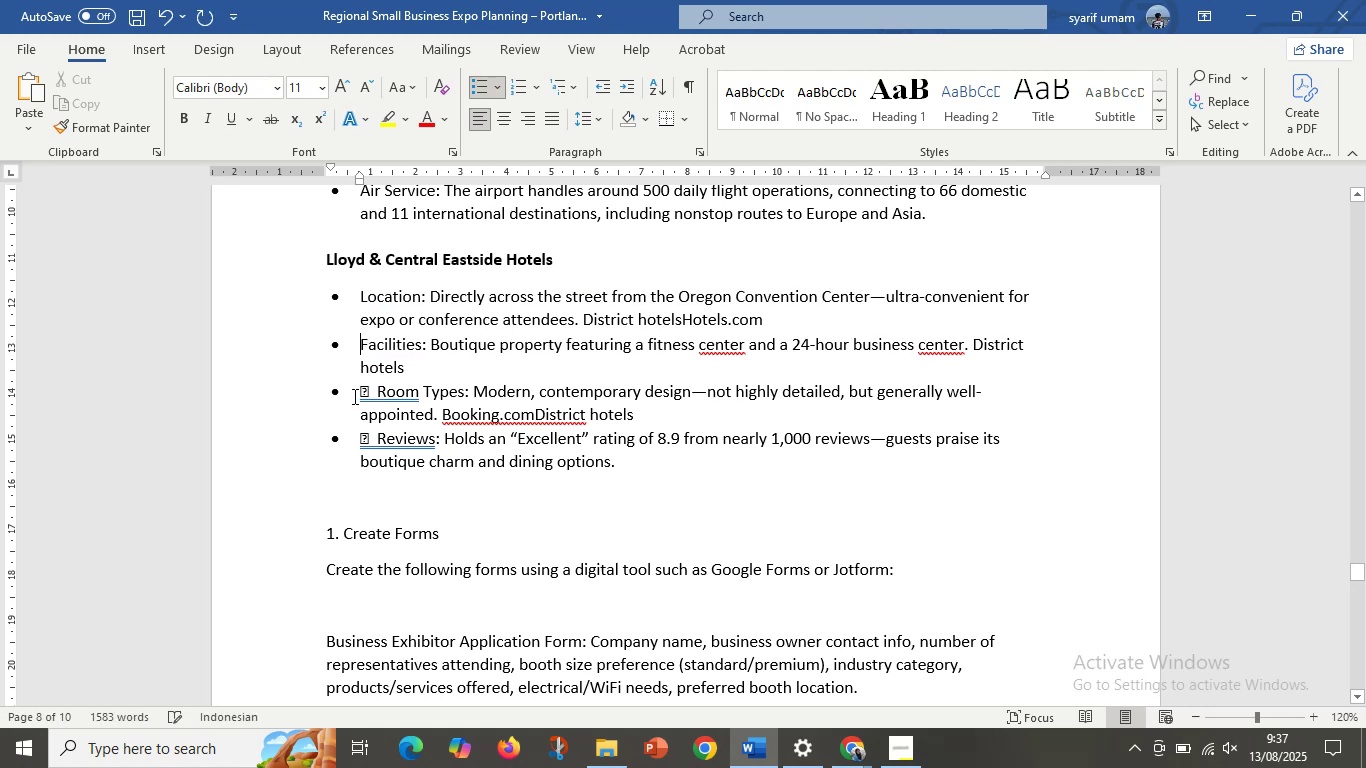 
left_click_drag(start_coordinate=[355, 396], to_coordinate=[379, 395])
 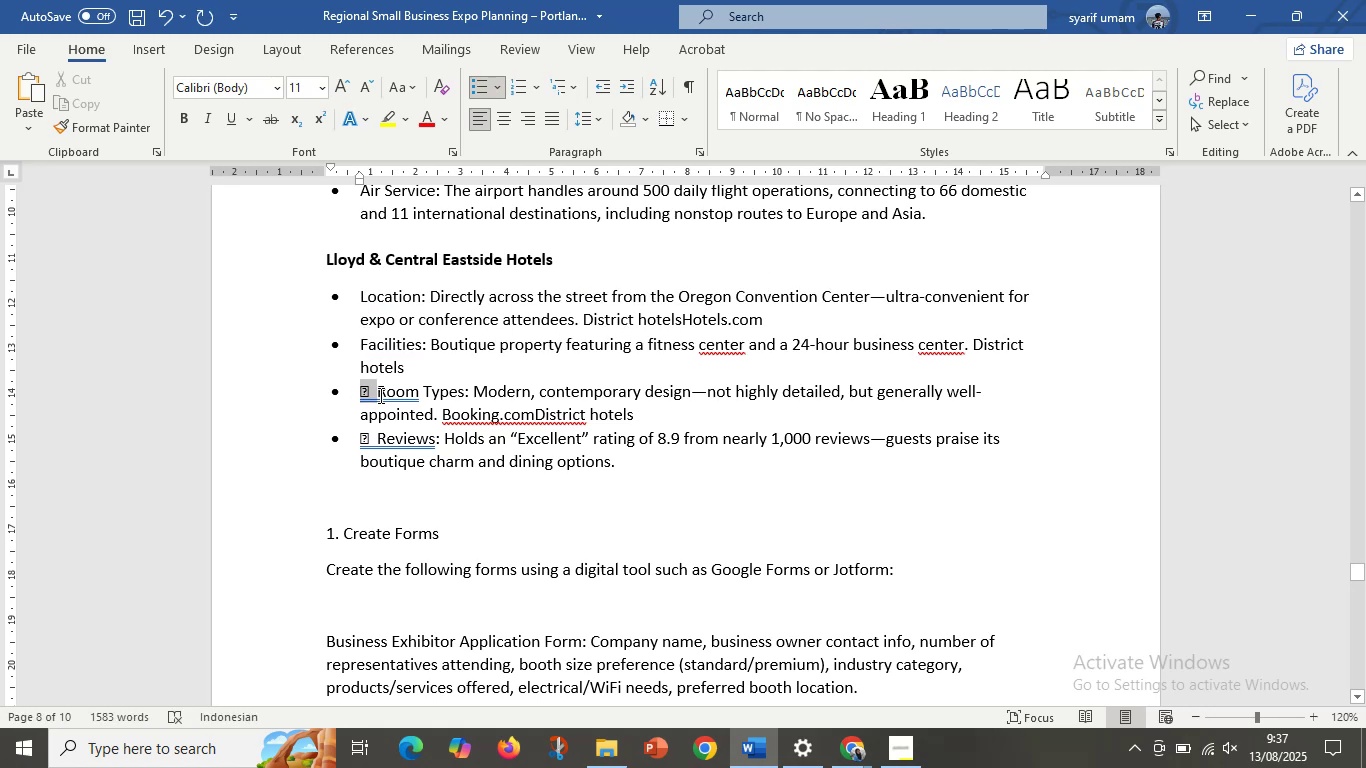 
key(Delete)
 